 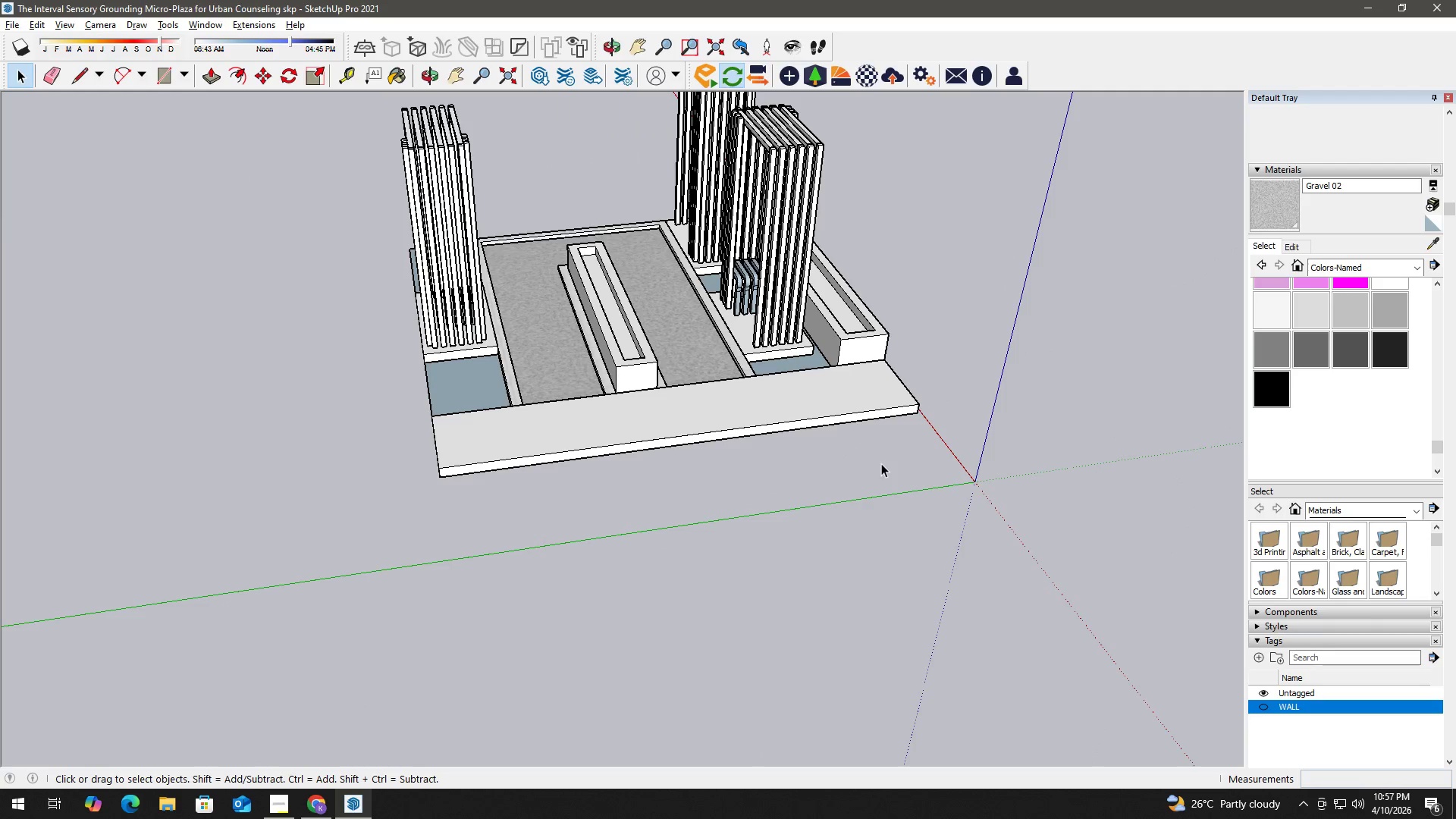 
left_click([1265, 705])
 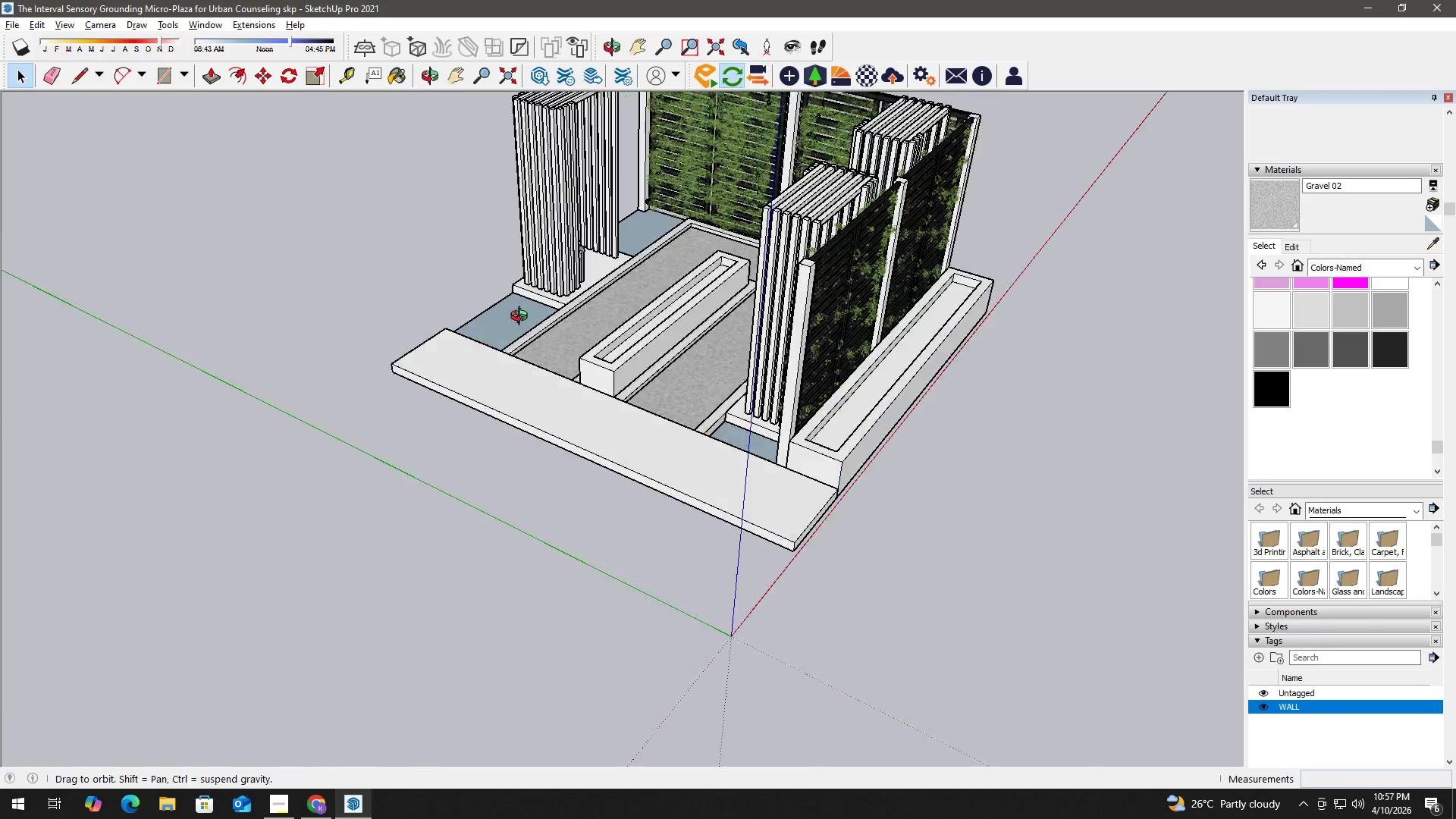 
scroll: coordinate [803, 403], scroll_direction: down, amount: 2.0
 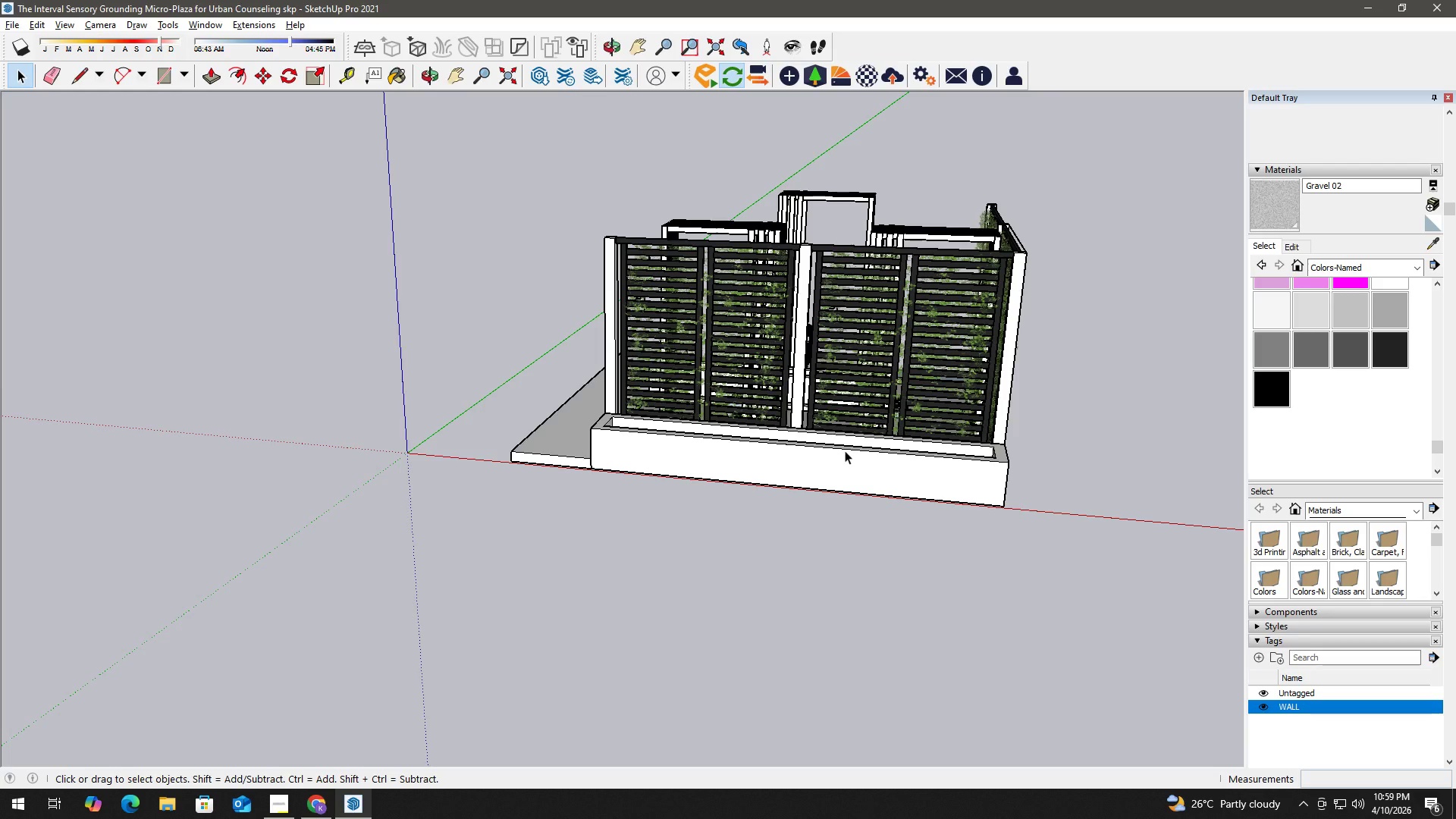 
wait(109.13)
 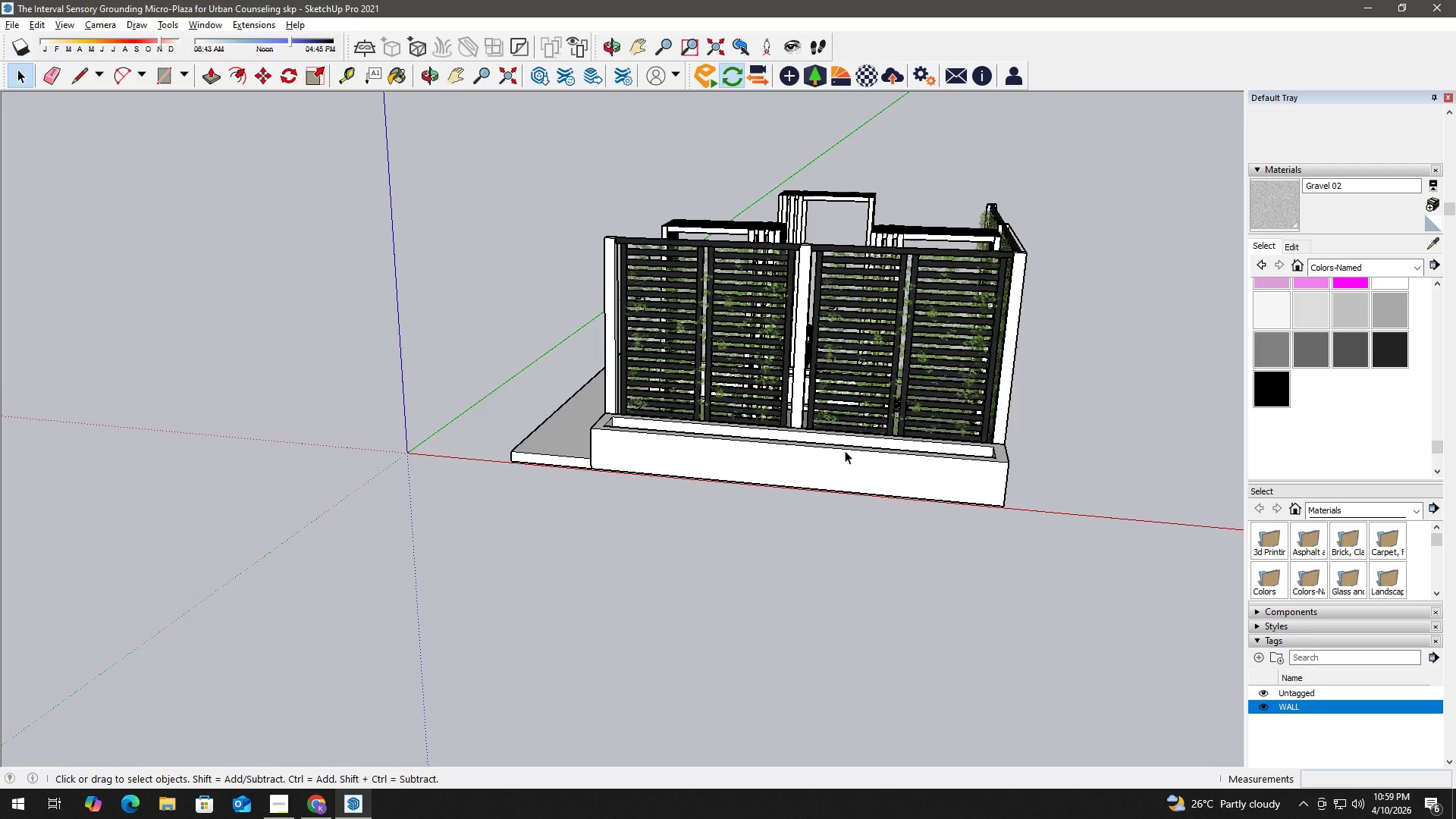 
key(Space)
 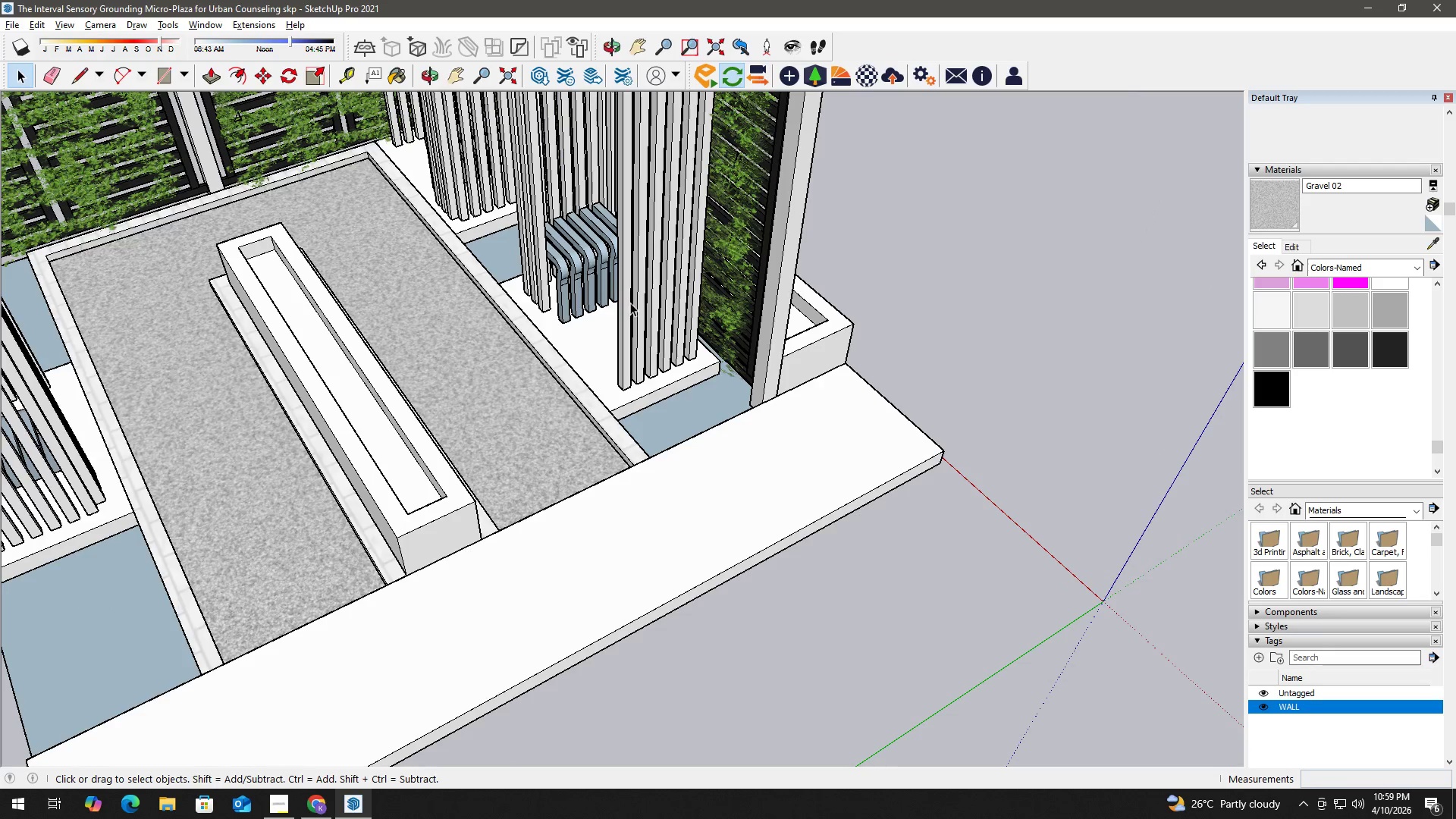 
double_click([630, 303])
 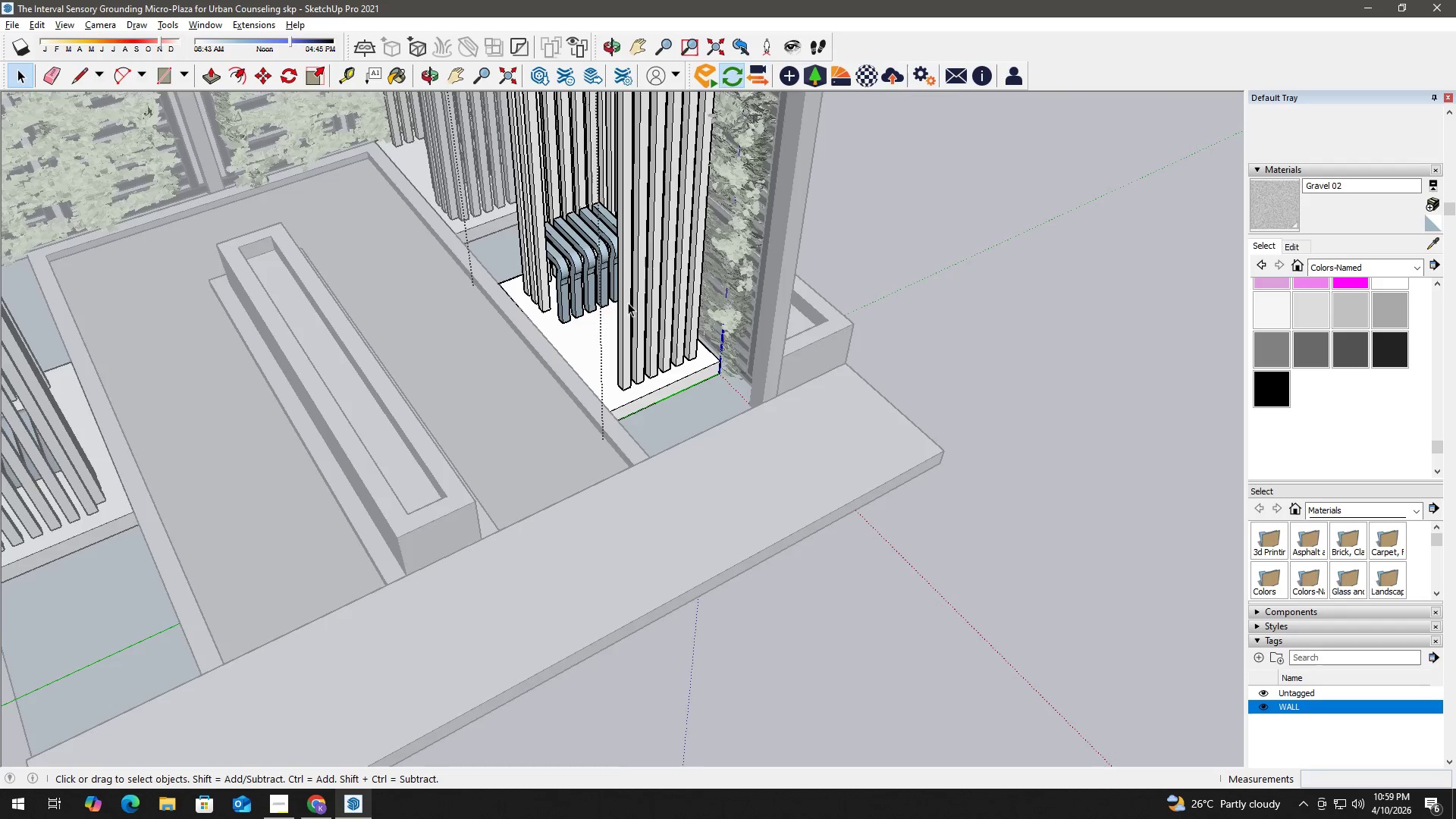 
scroll: coordinate [626, 310], scroll_direction: up, amount: 7.0
 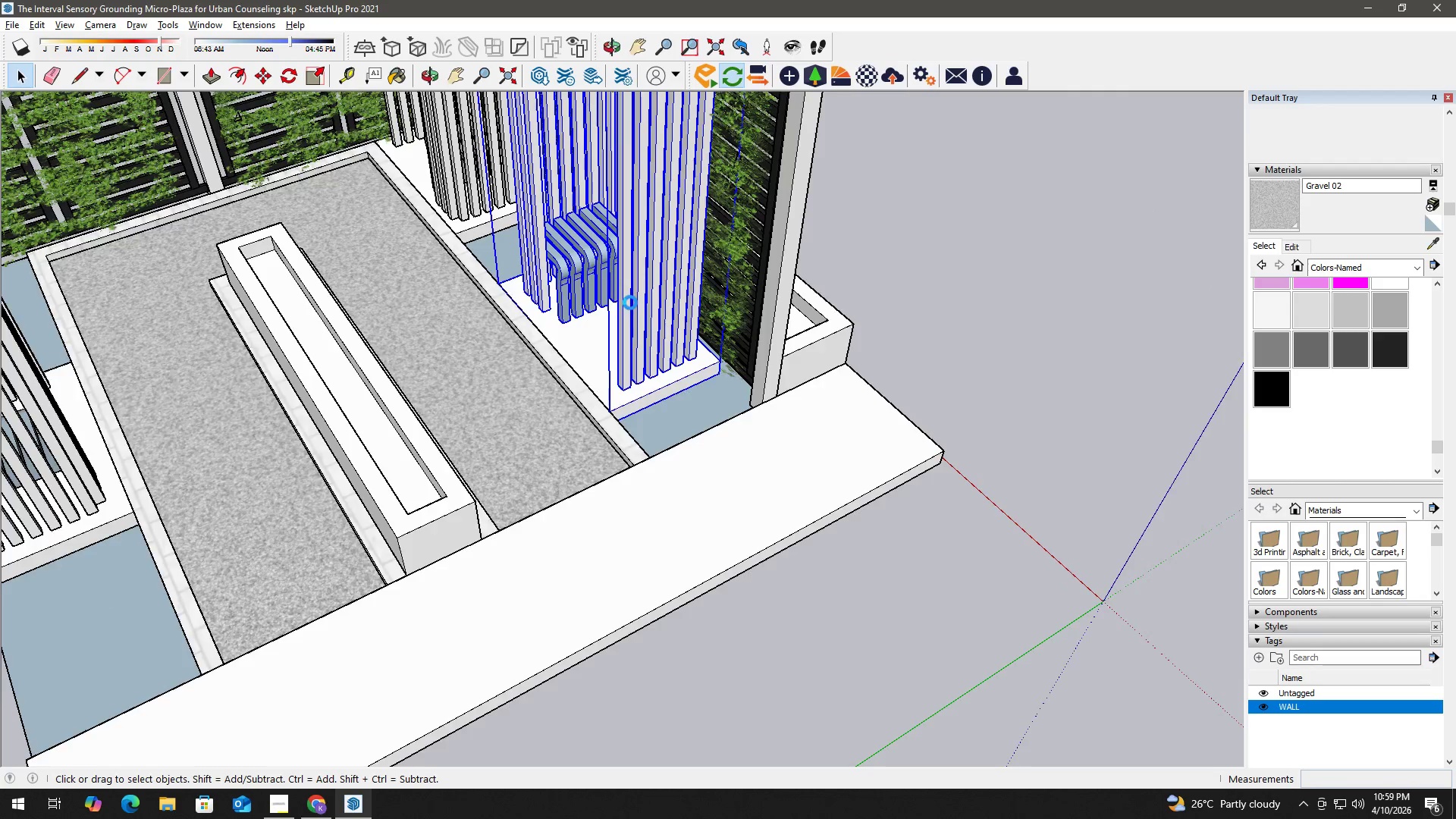 
left_click([626, 303])
 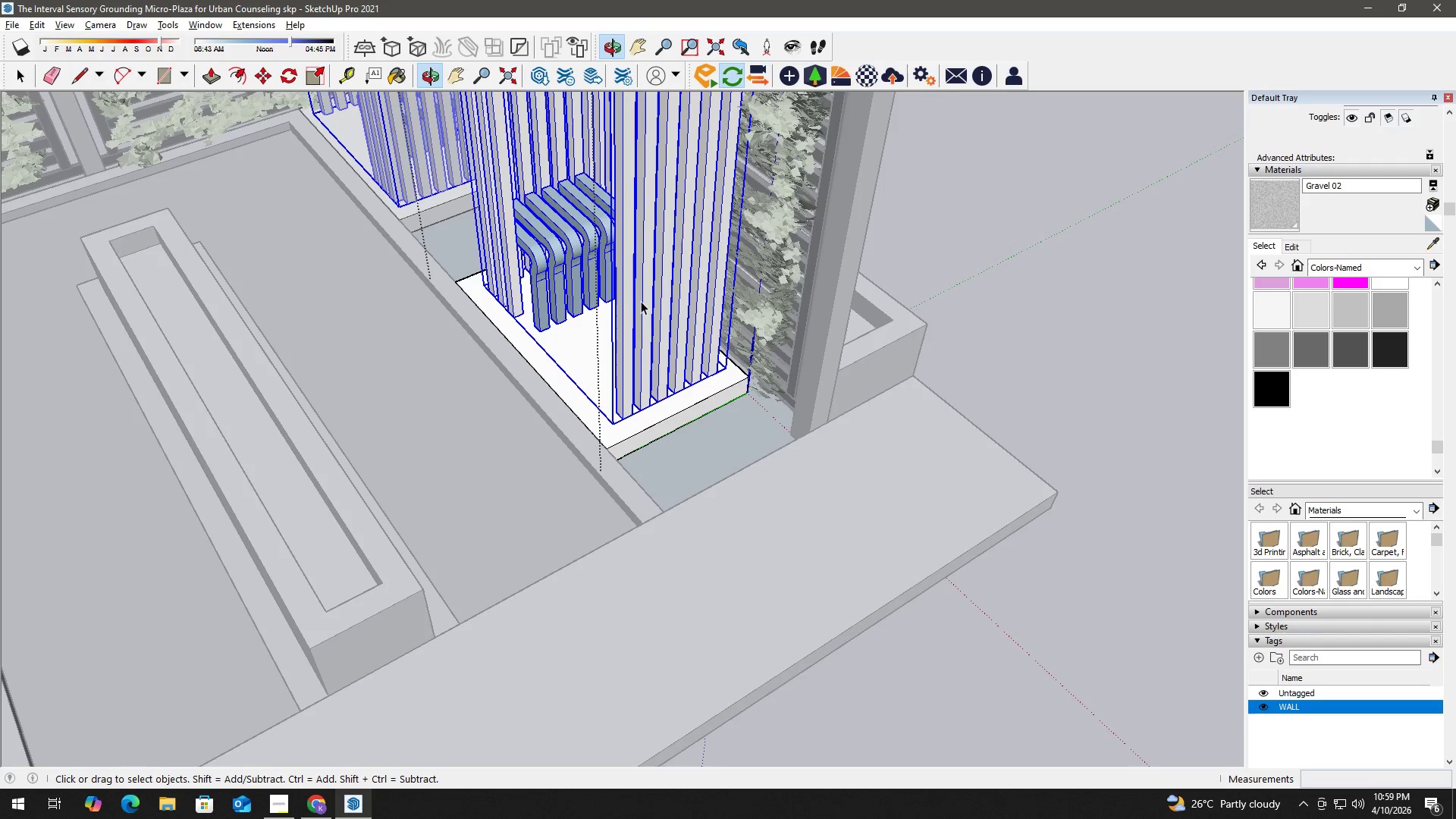 
scroll: coordinate [628, 303], scroll_direction: up, amount: 3.0
 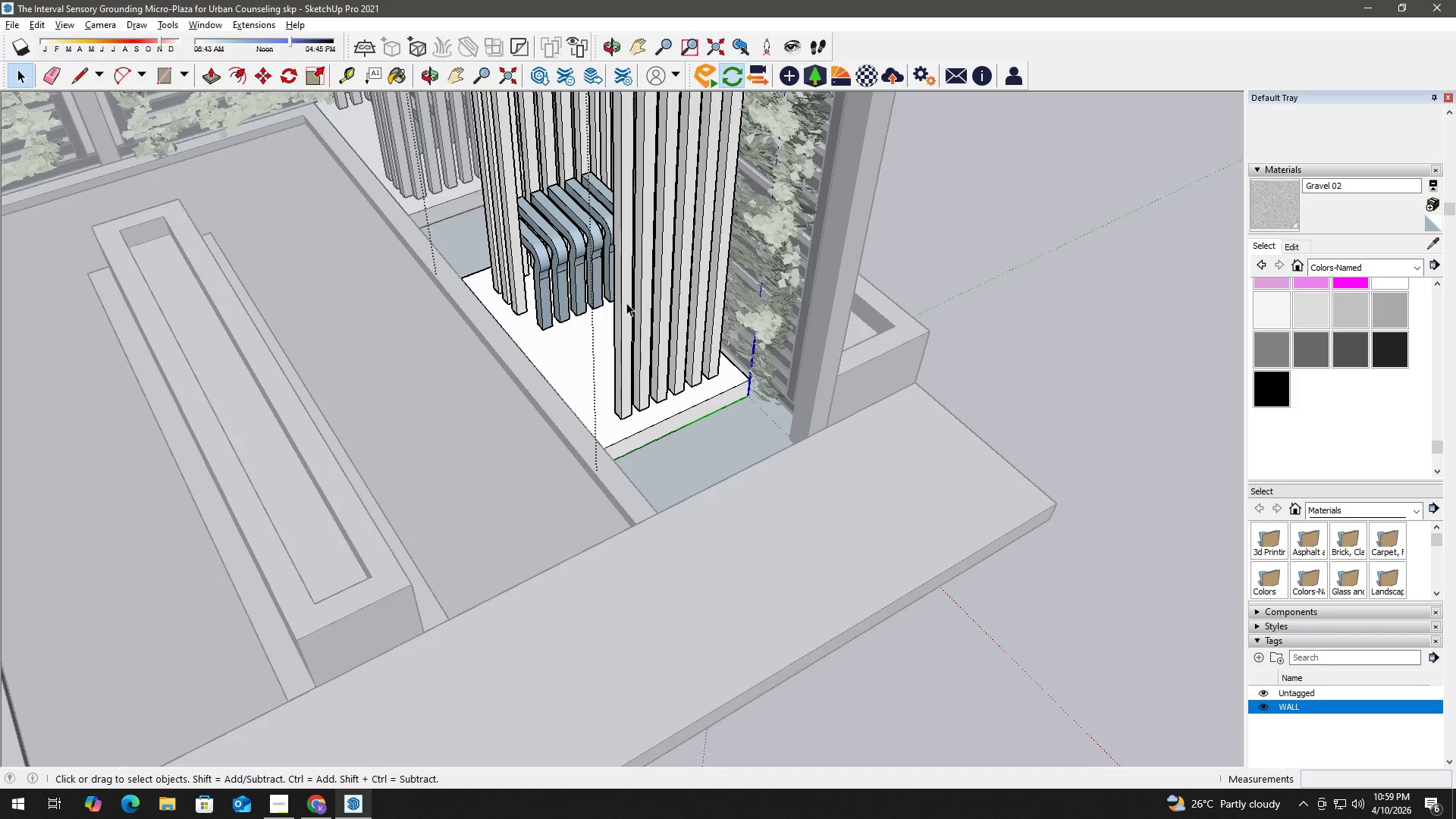 
double_click([627, 300])
 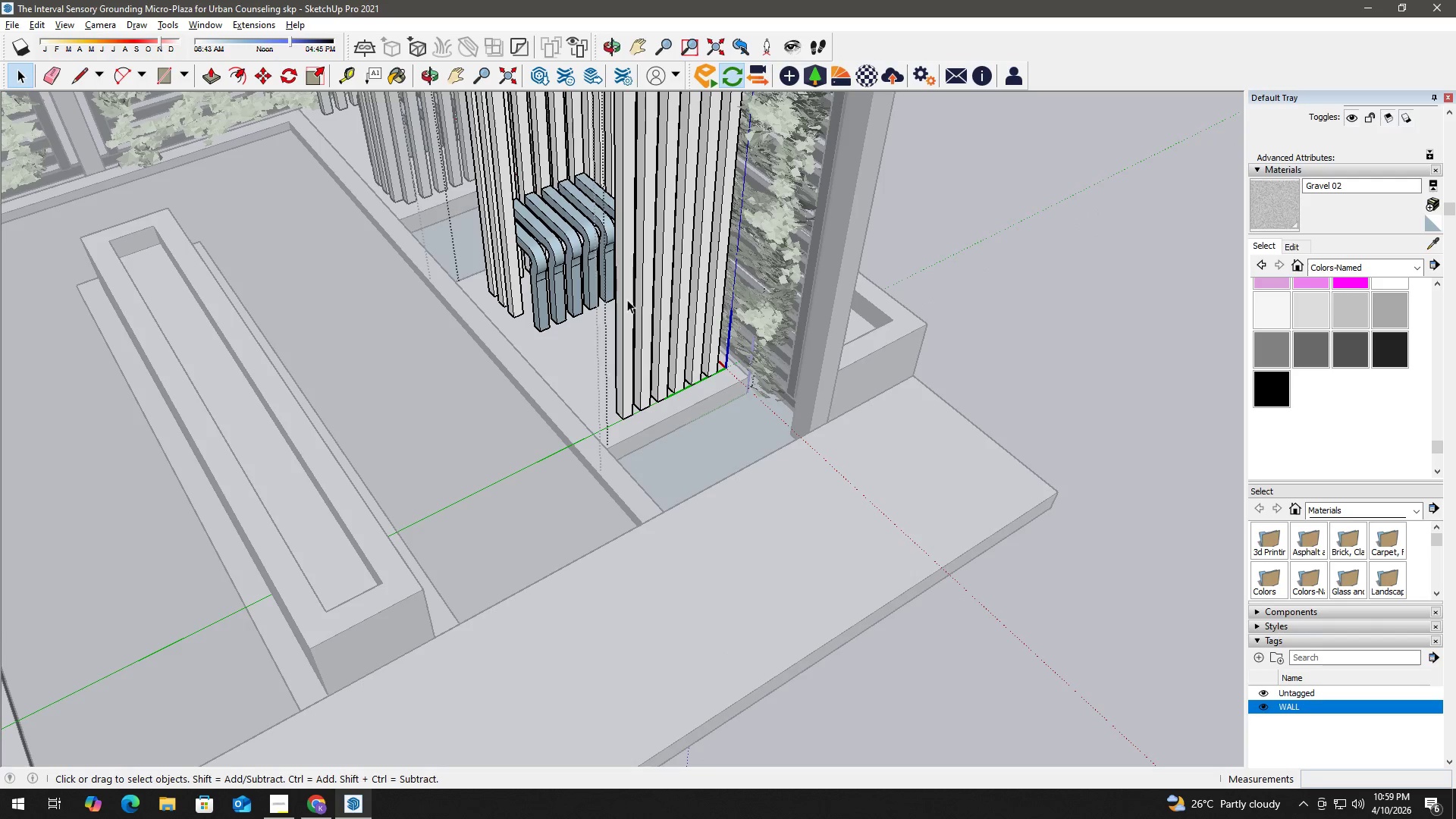 
triple_click([627, 300])
 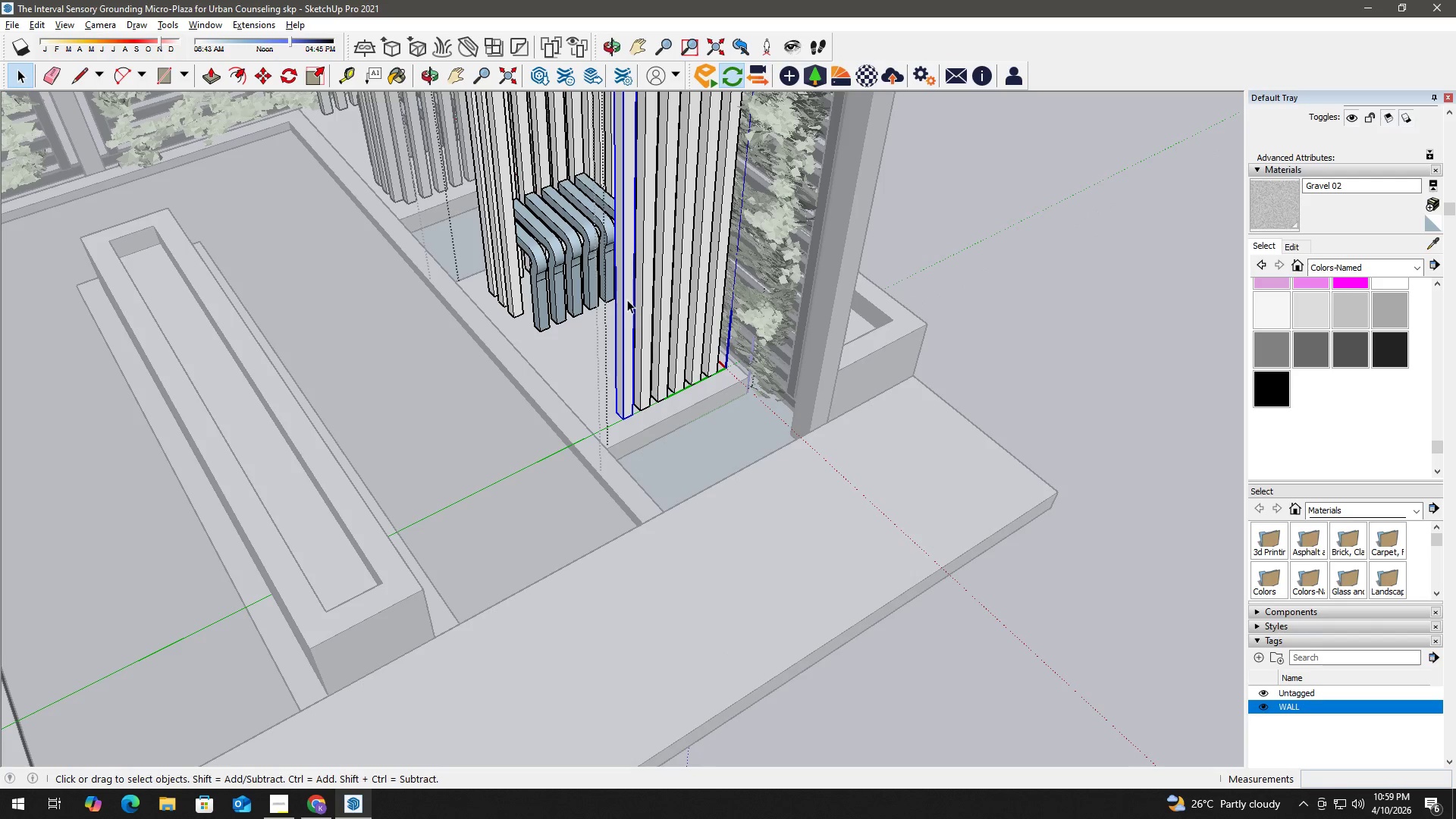 
triple_click([627, 300])
 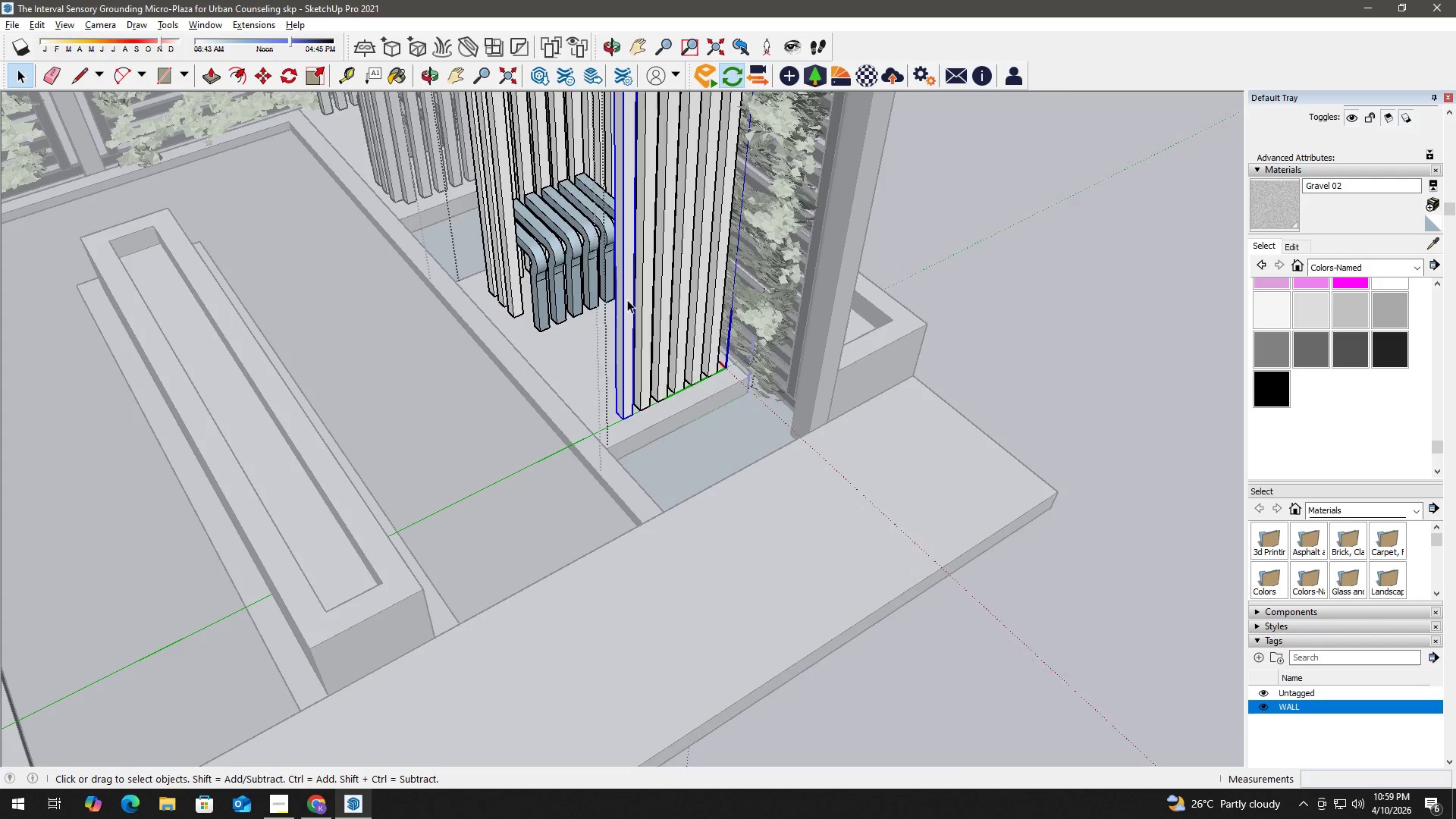 
triple_click([627, 300])
 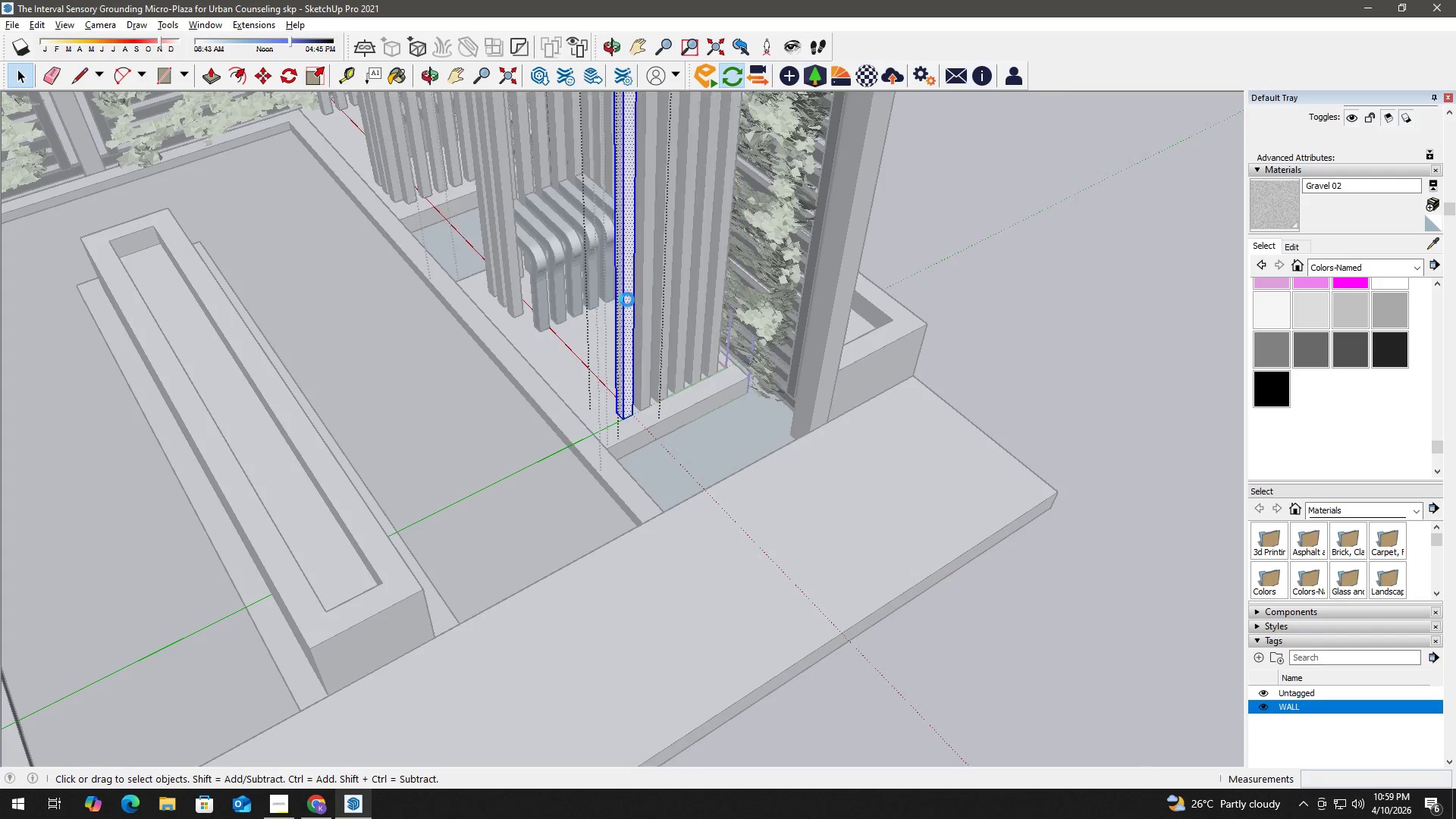 
triple_click([627, 300])
 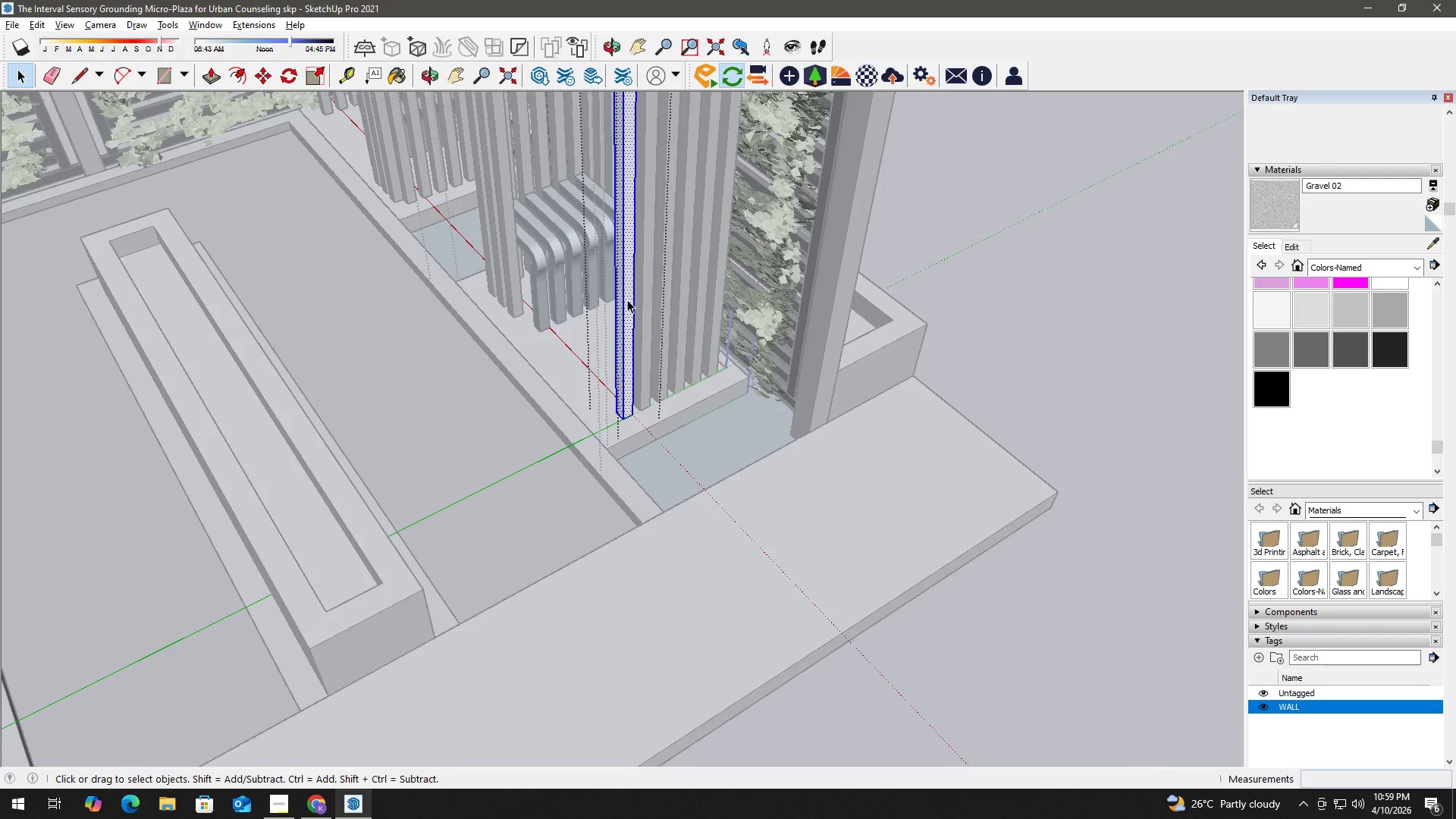 
key(B)
 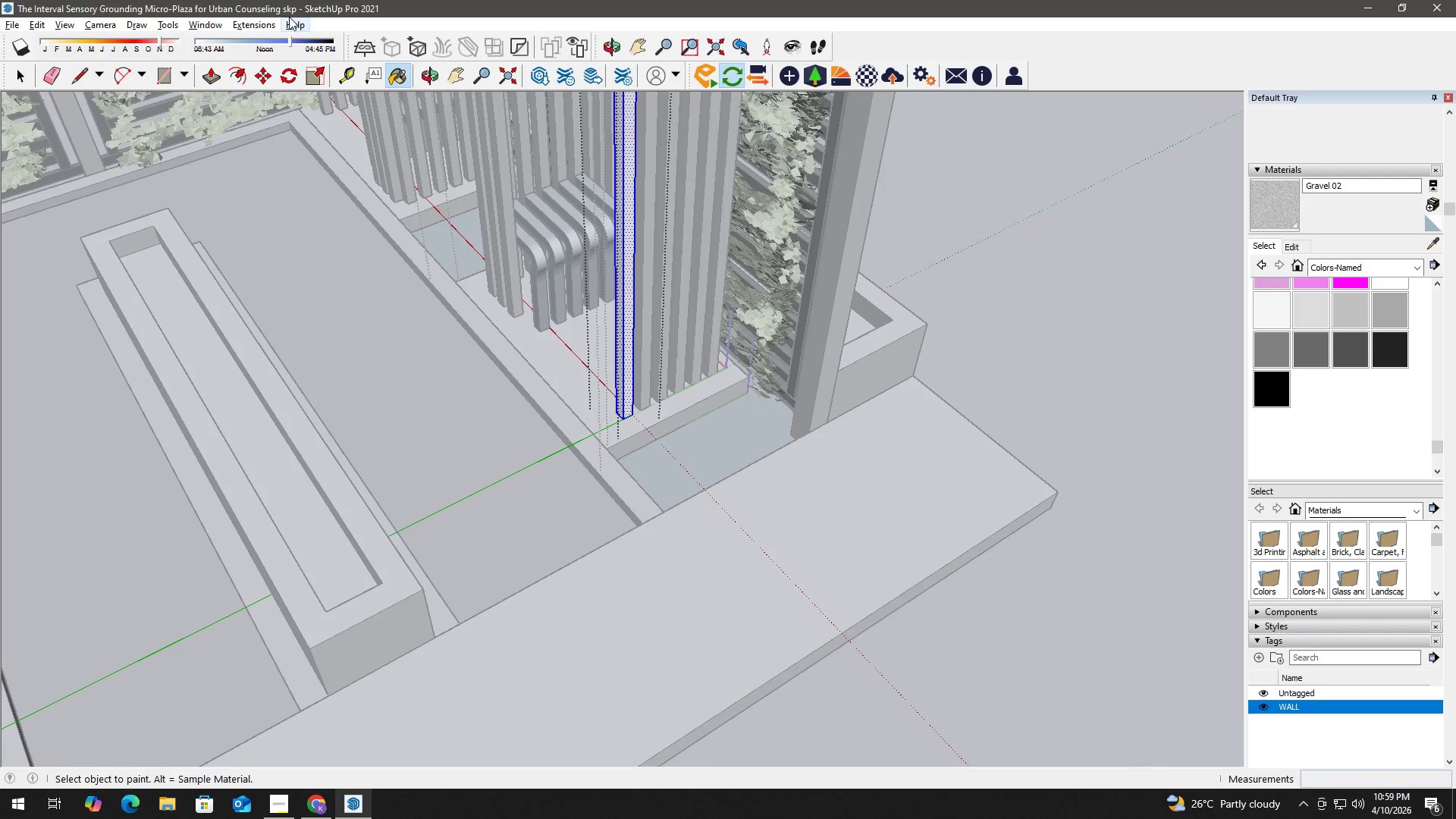 
left_click([256, 20])
 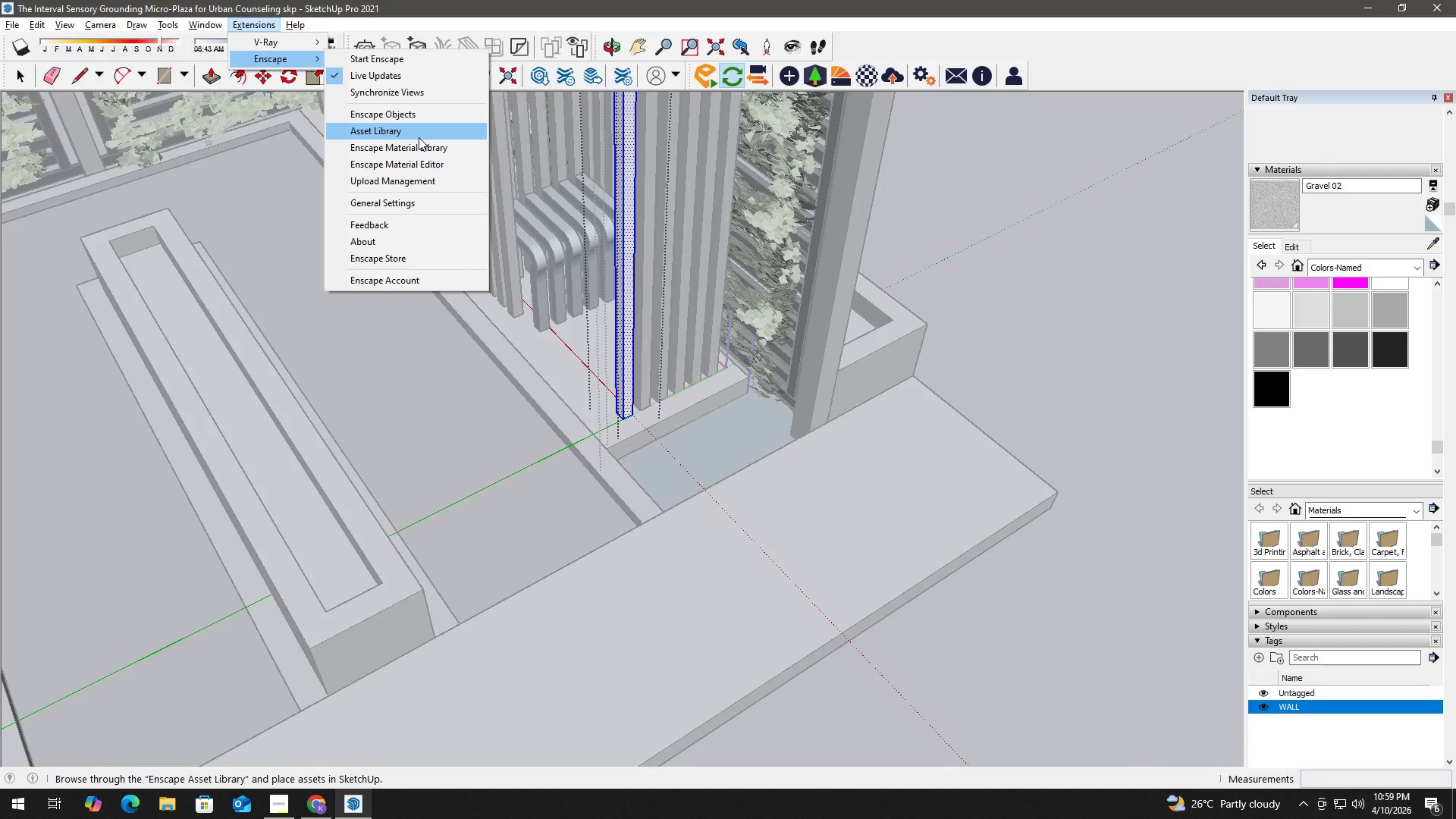 
left_click([420, 145])
 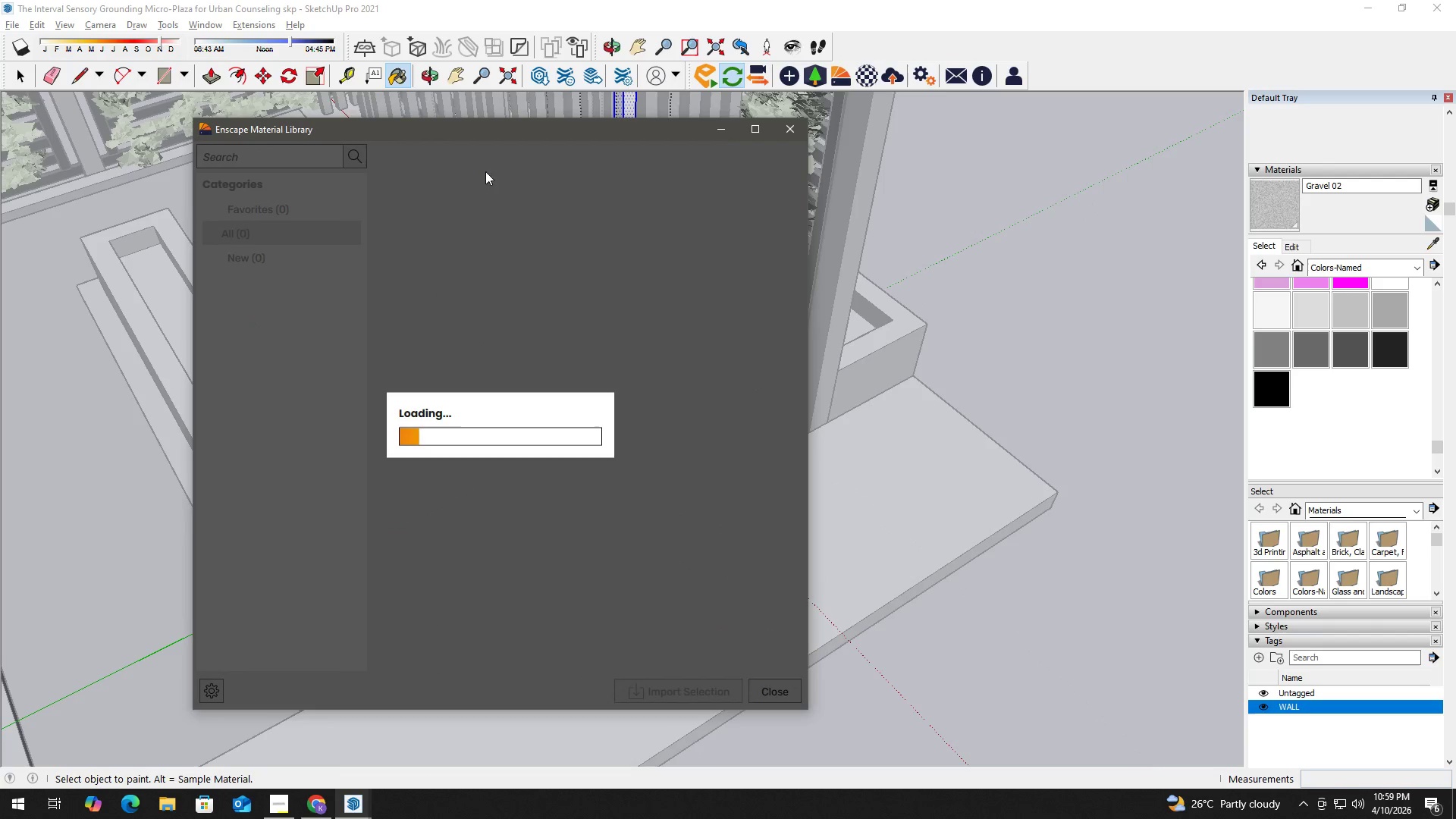 
mouse_move([495, 240])
 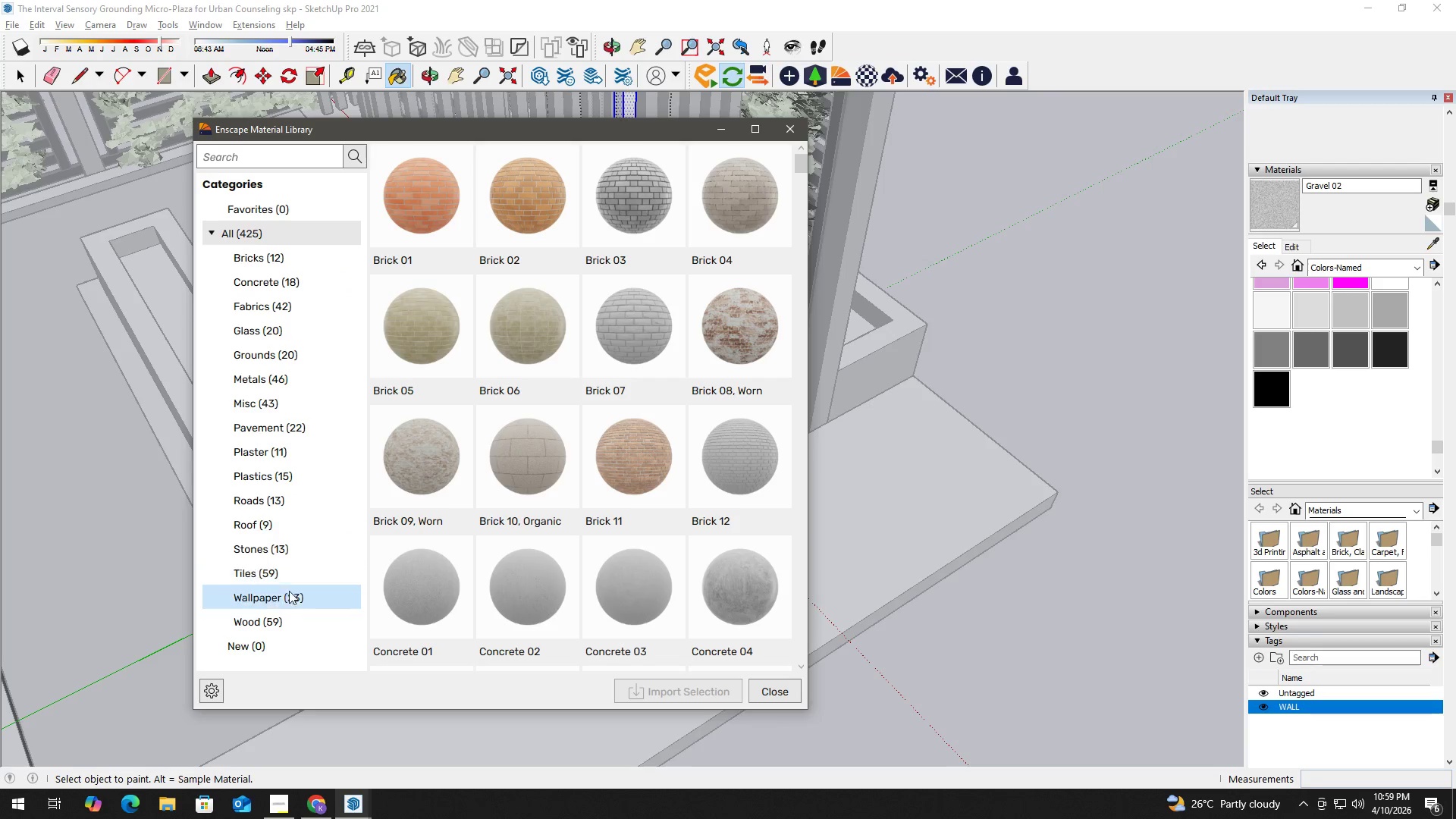 
left_click([281, 621])
 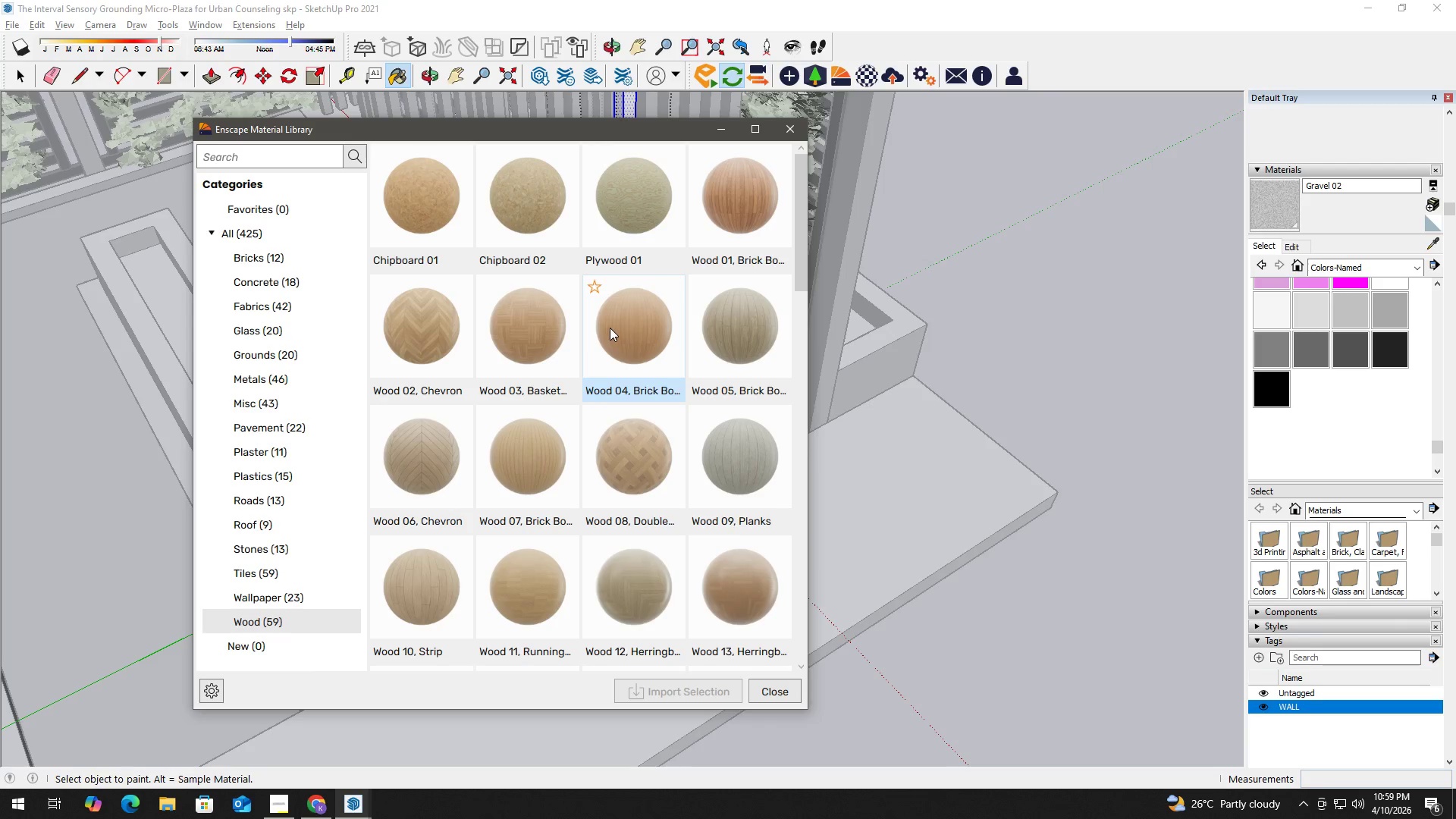 
scroll: coordinate [643, 363], scroll_direction: down, amount: 3.0
 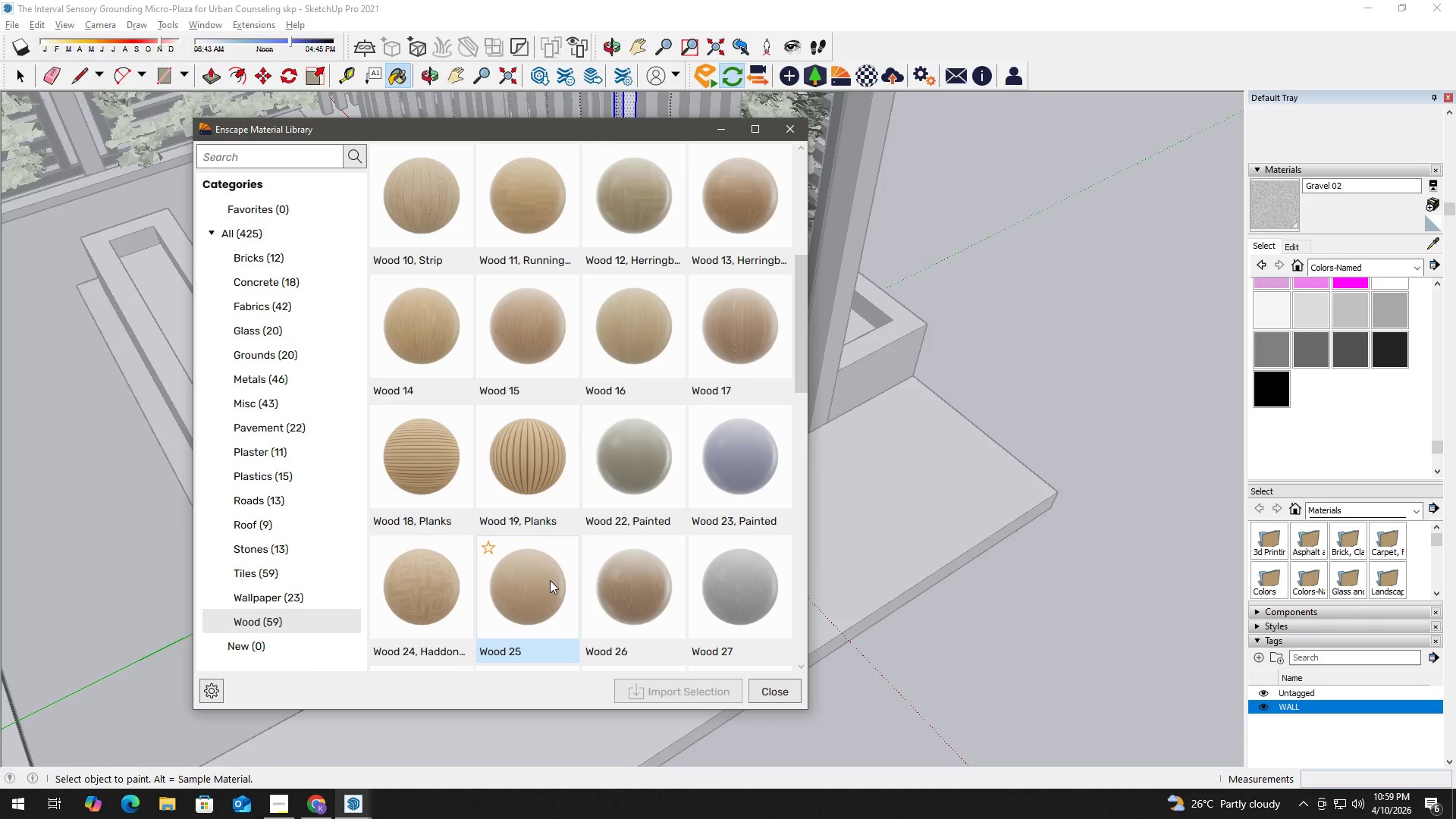 
left_click([635, 596])
 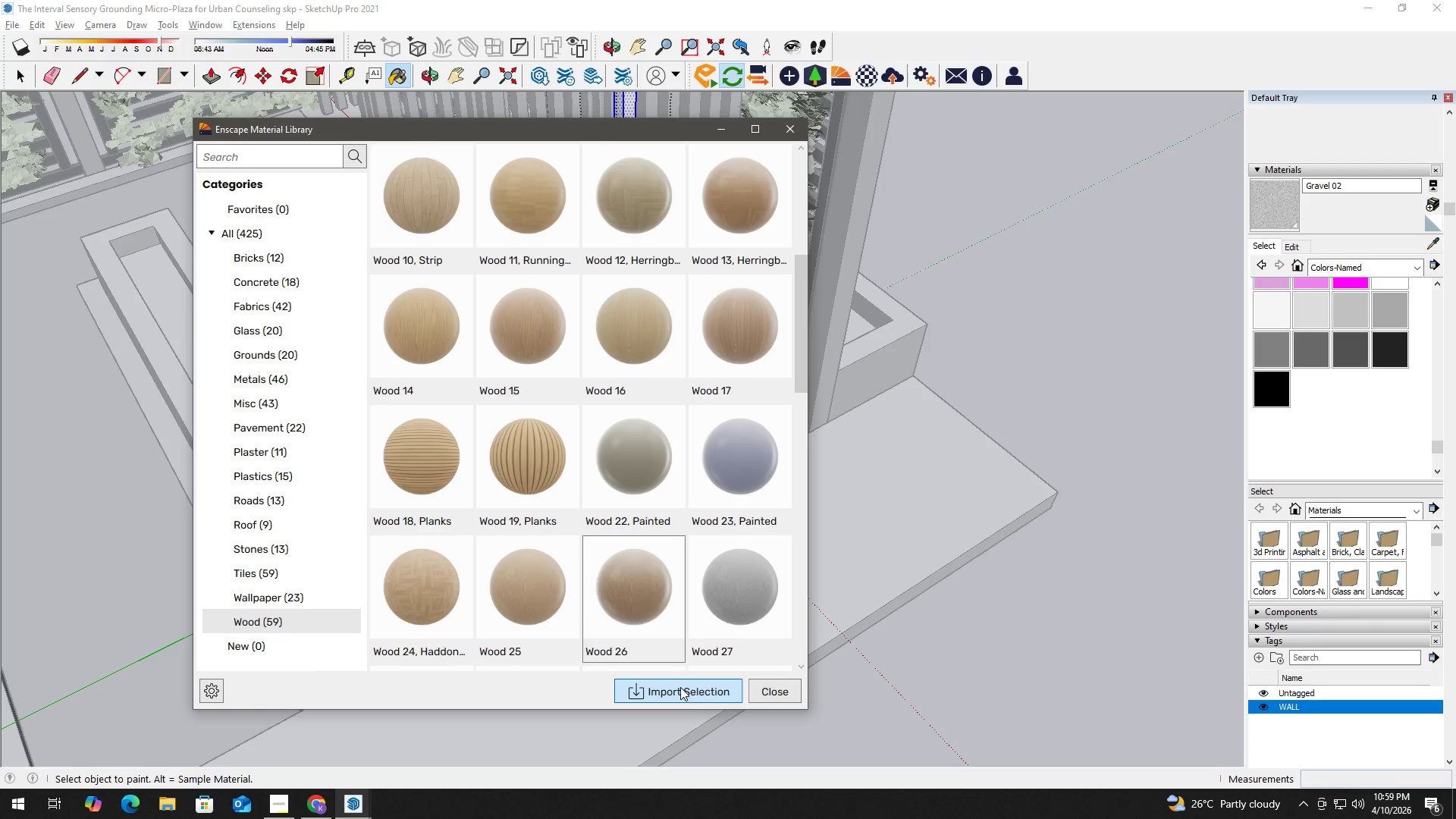 
left_click([690, 695])
 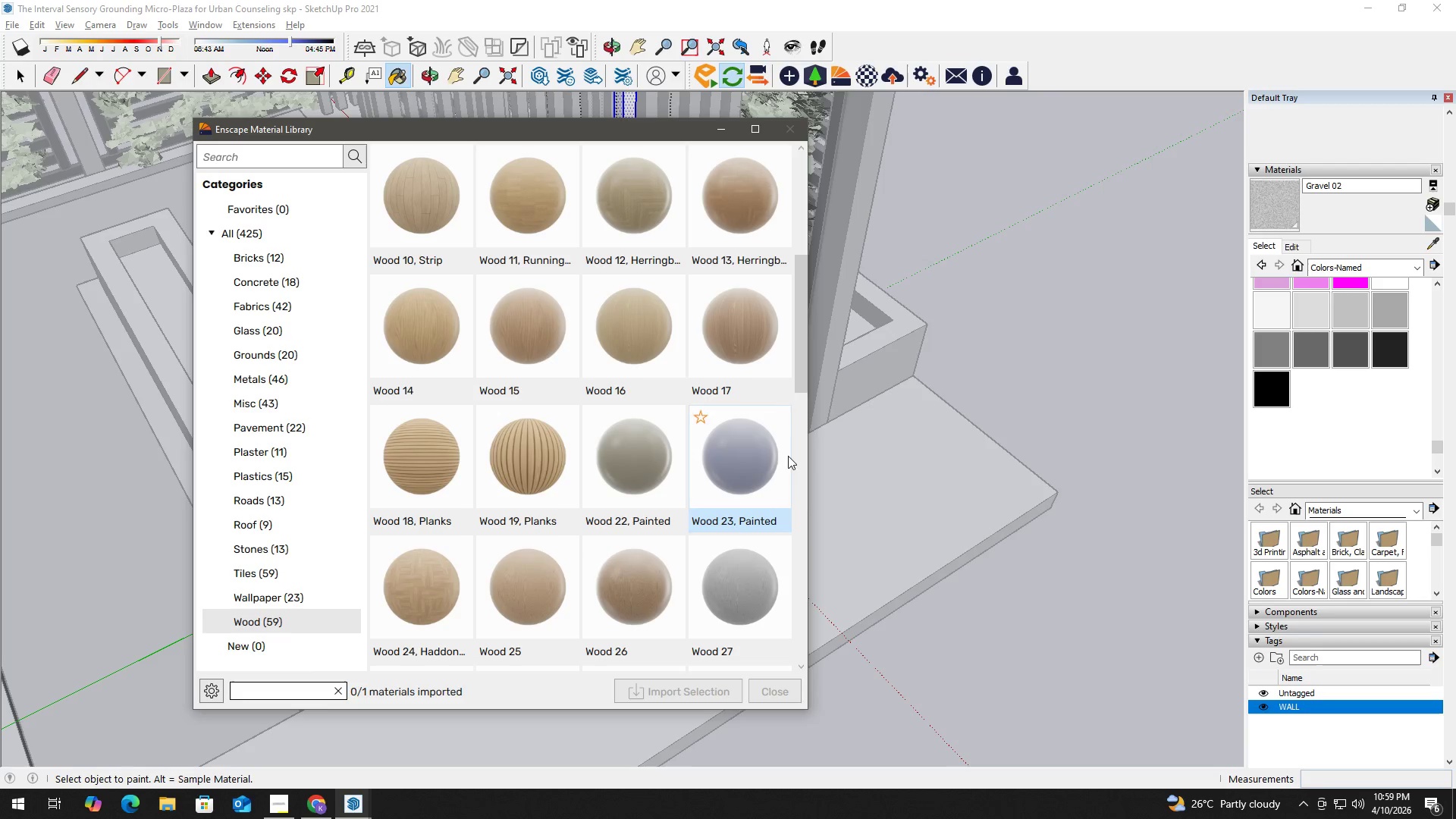 
left_click_drag(start_coordinate=[803, 382], to_coordinate=[807, 453])
 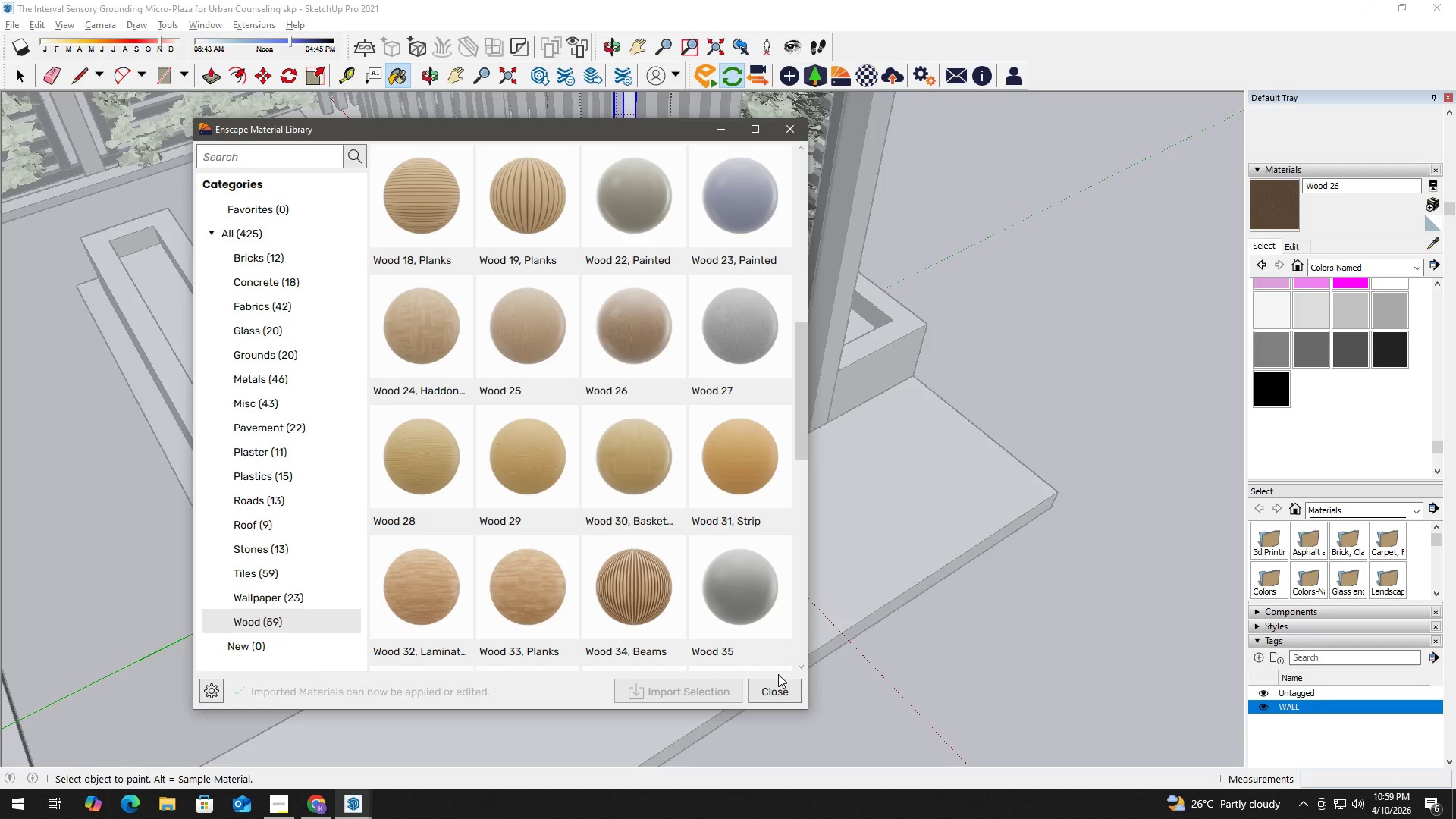 
left_click([780, 688])
 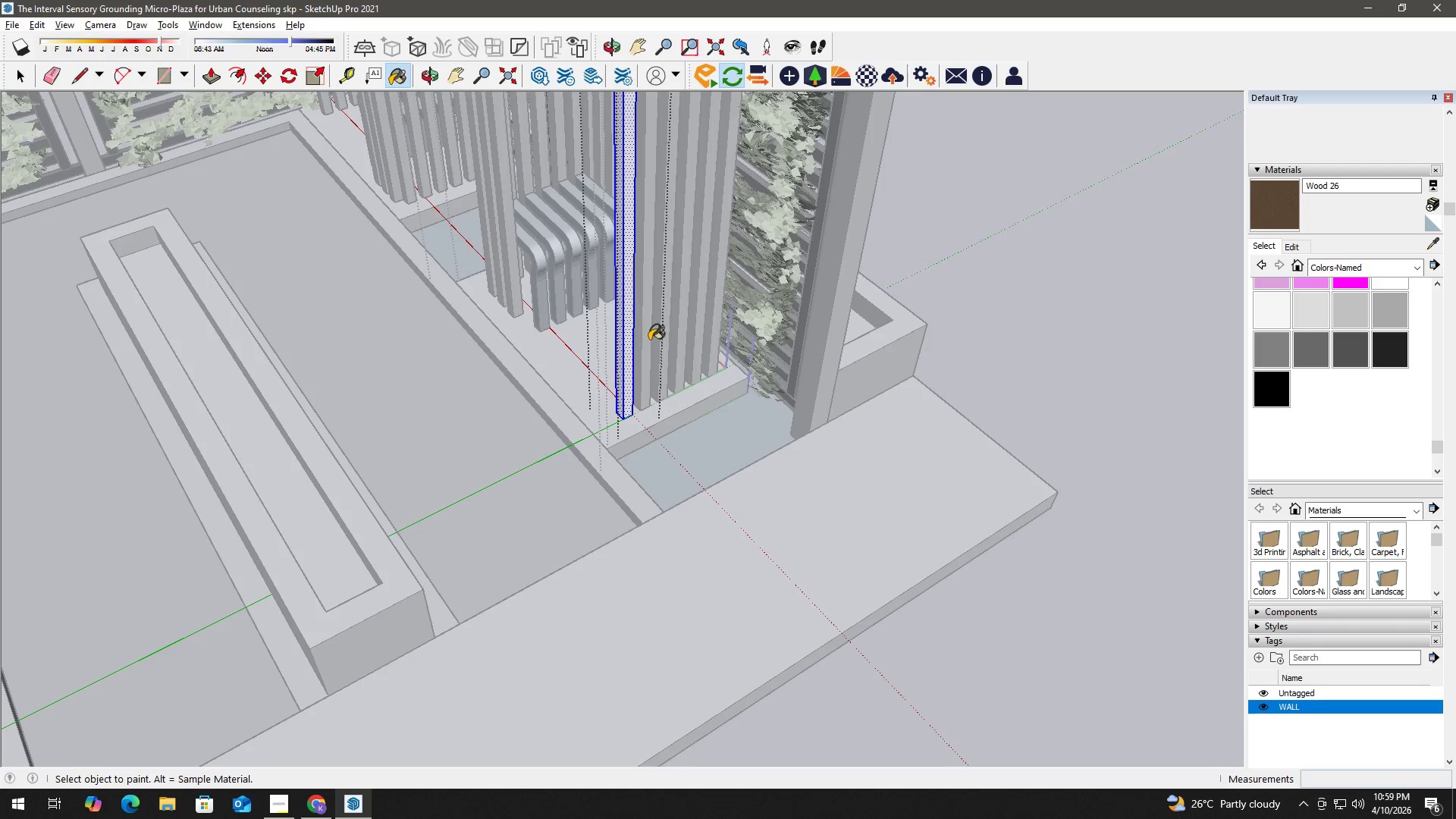 
left_click([625, 315])
 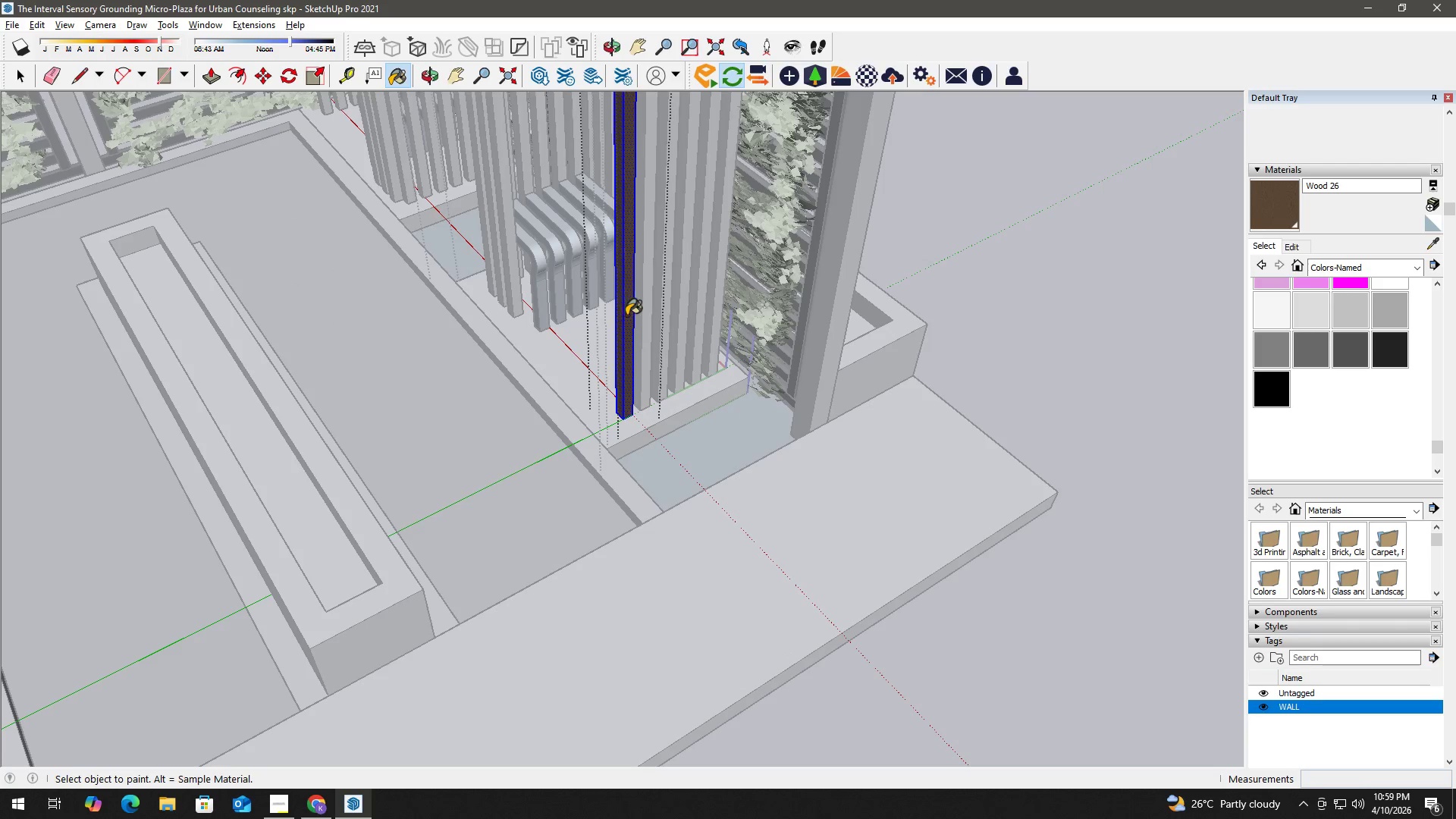 
key(Space)
 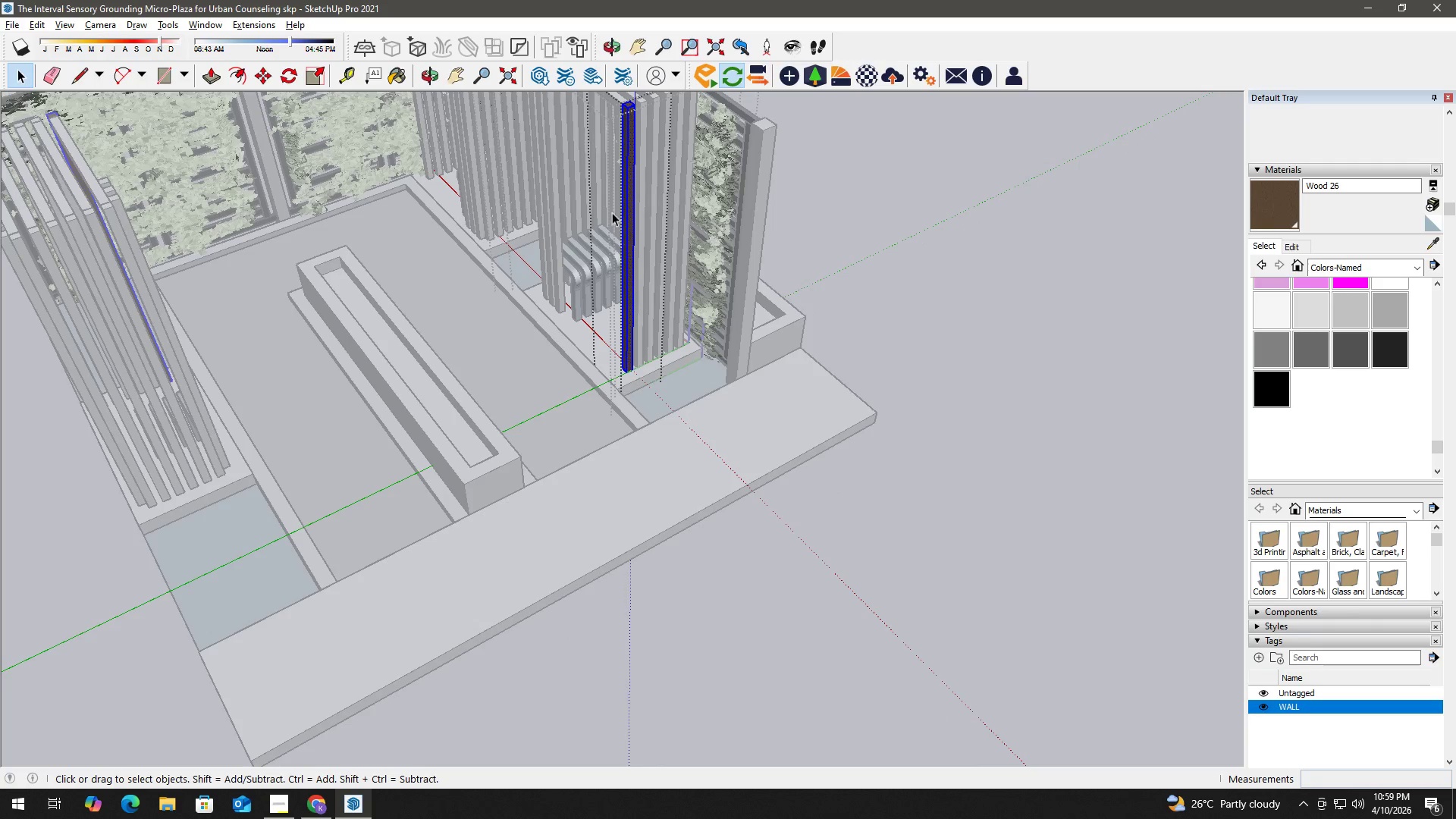 
scroll: coordinate [626, 300], scroll_direction: down, amount: 6.0
 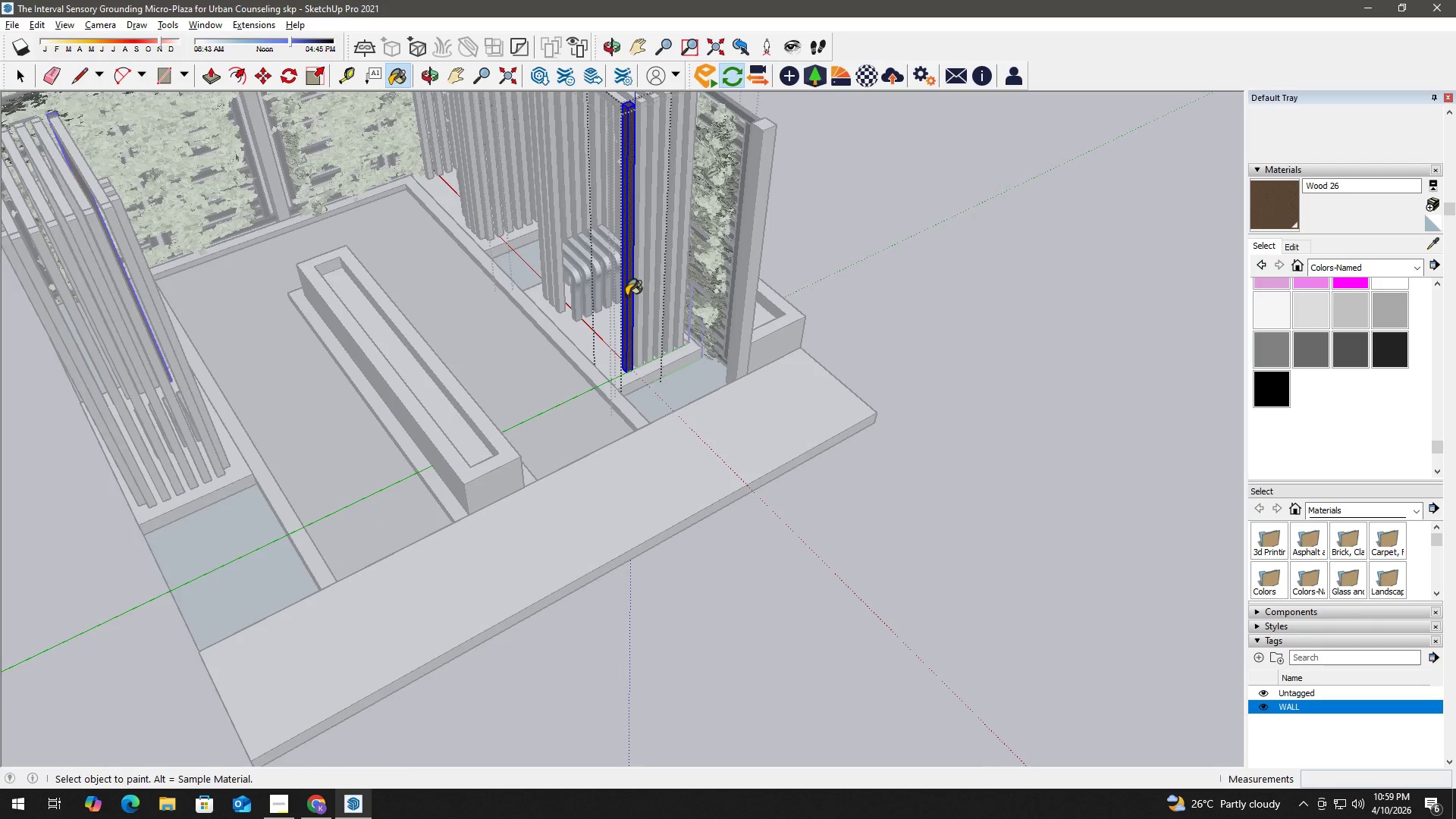 
type(hb )
 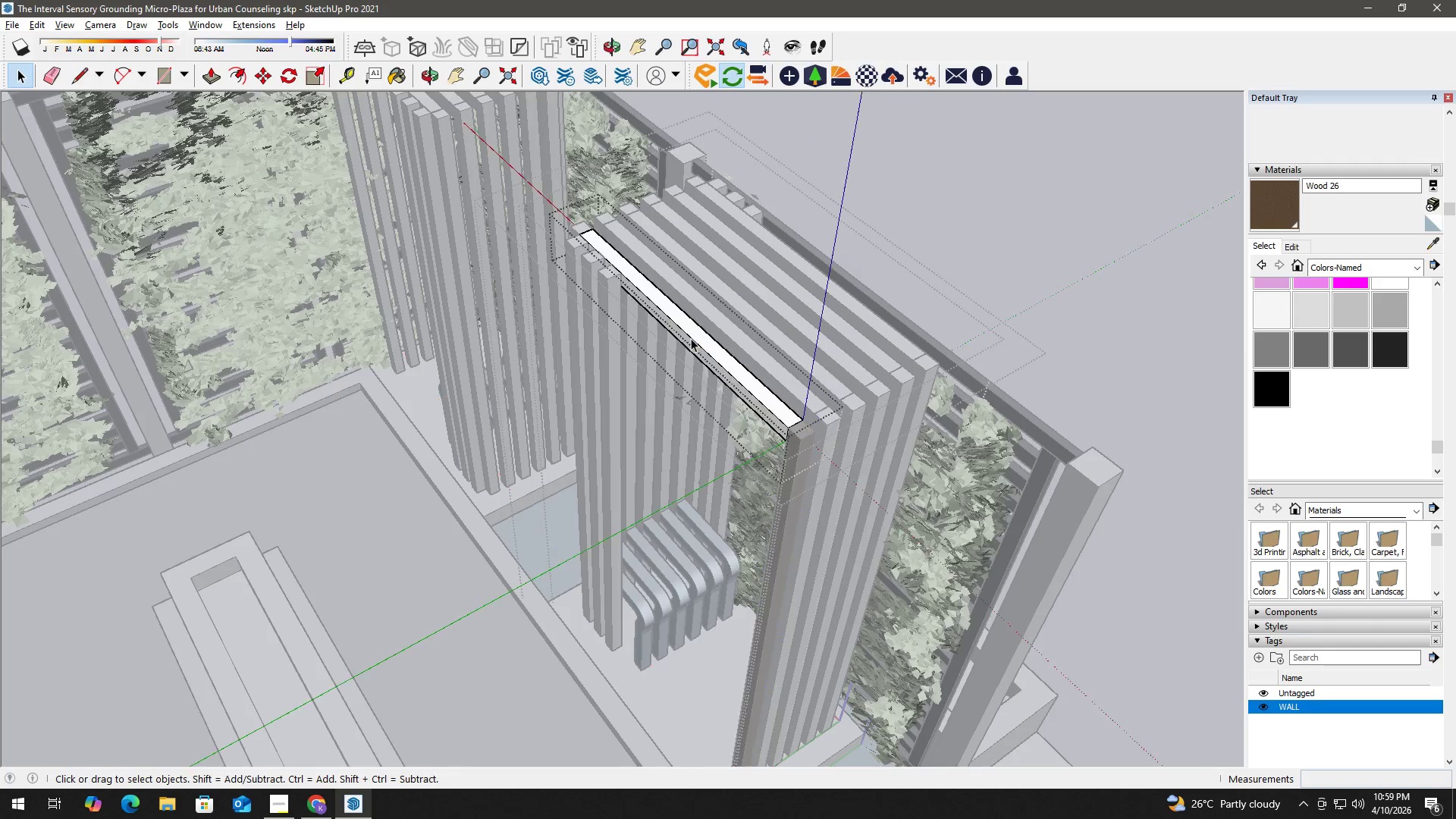 
left_click_drag(start_coordinate=[592, 178], to_coordinate=[670, 385])
 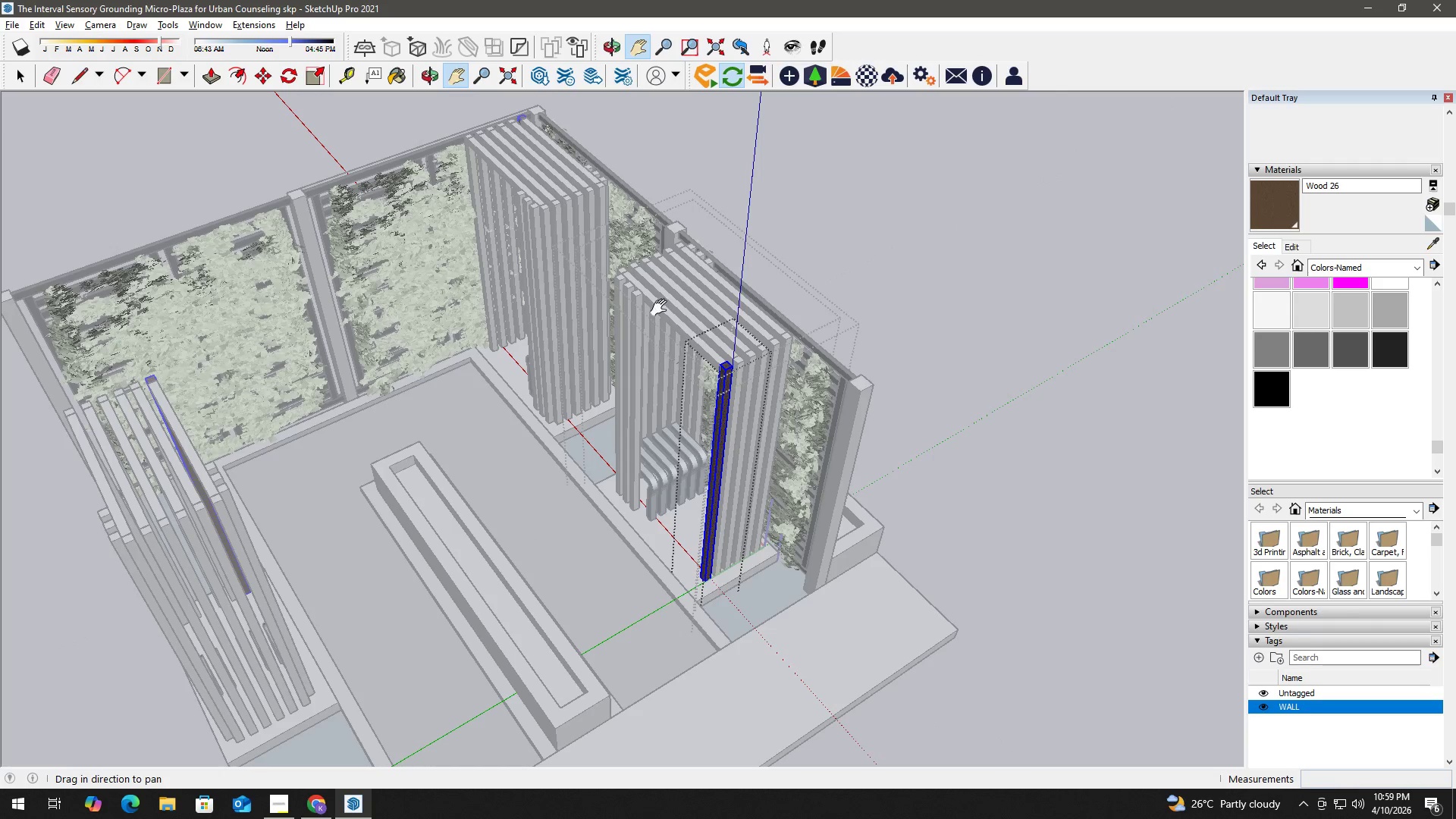 
left_click([691, 338])
 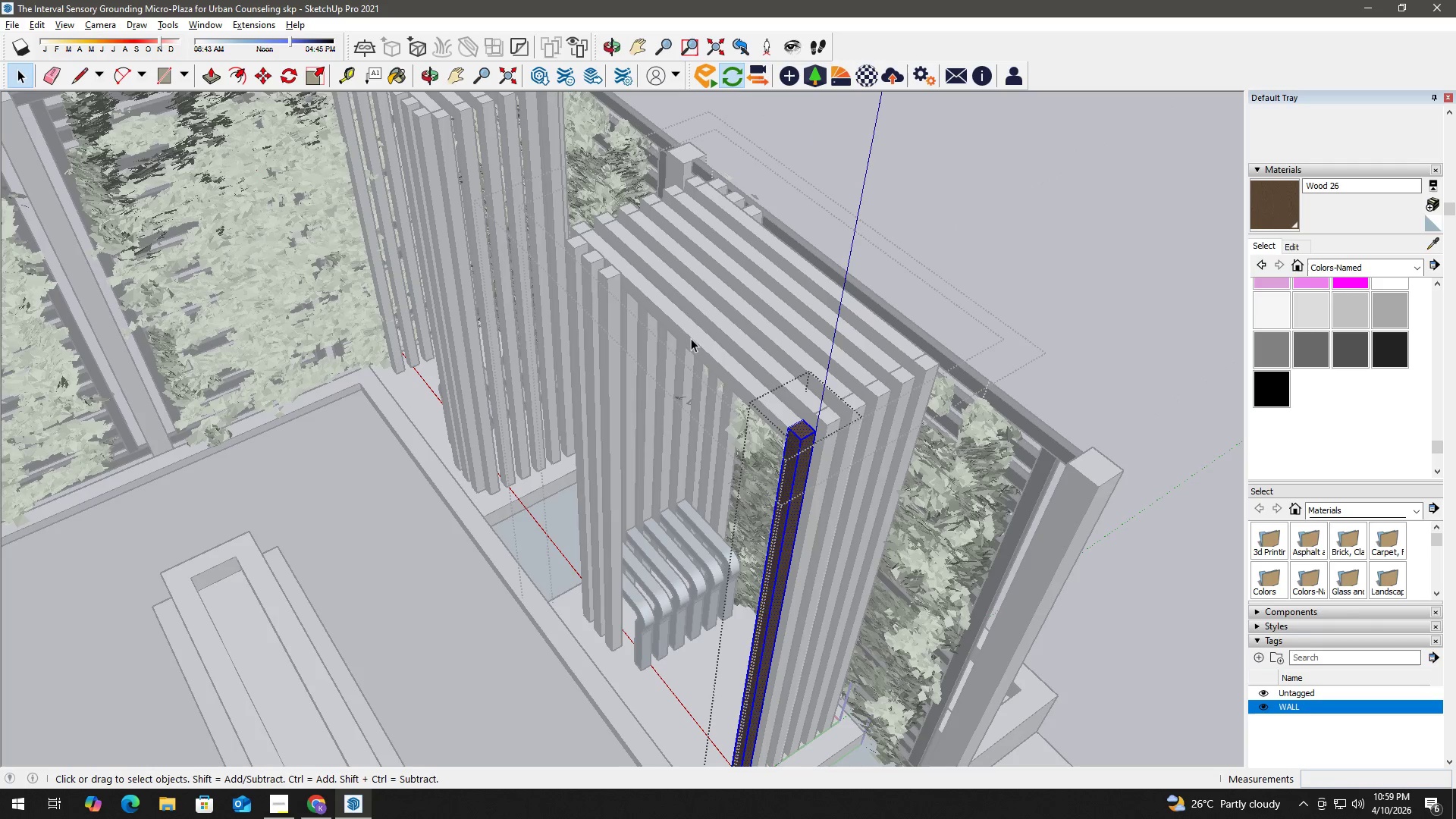 
scroll: coordinate [667, 324], scroll_direction: up, amount: 7.0
 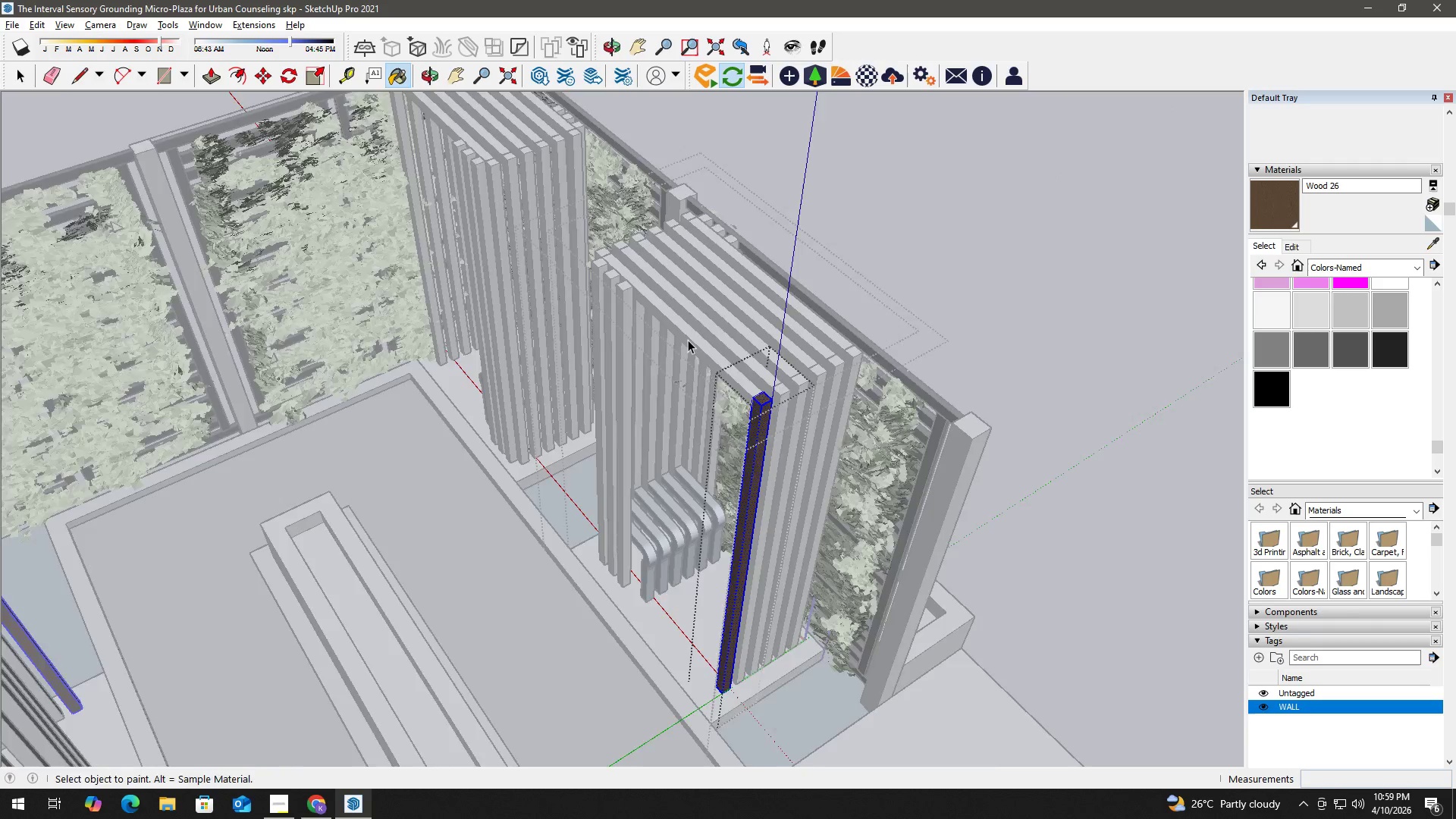 
double_click([691, 338])
 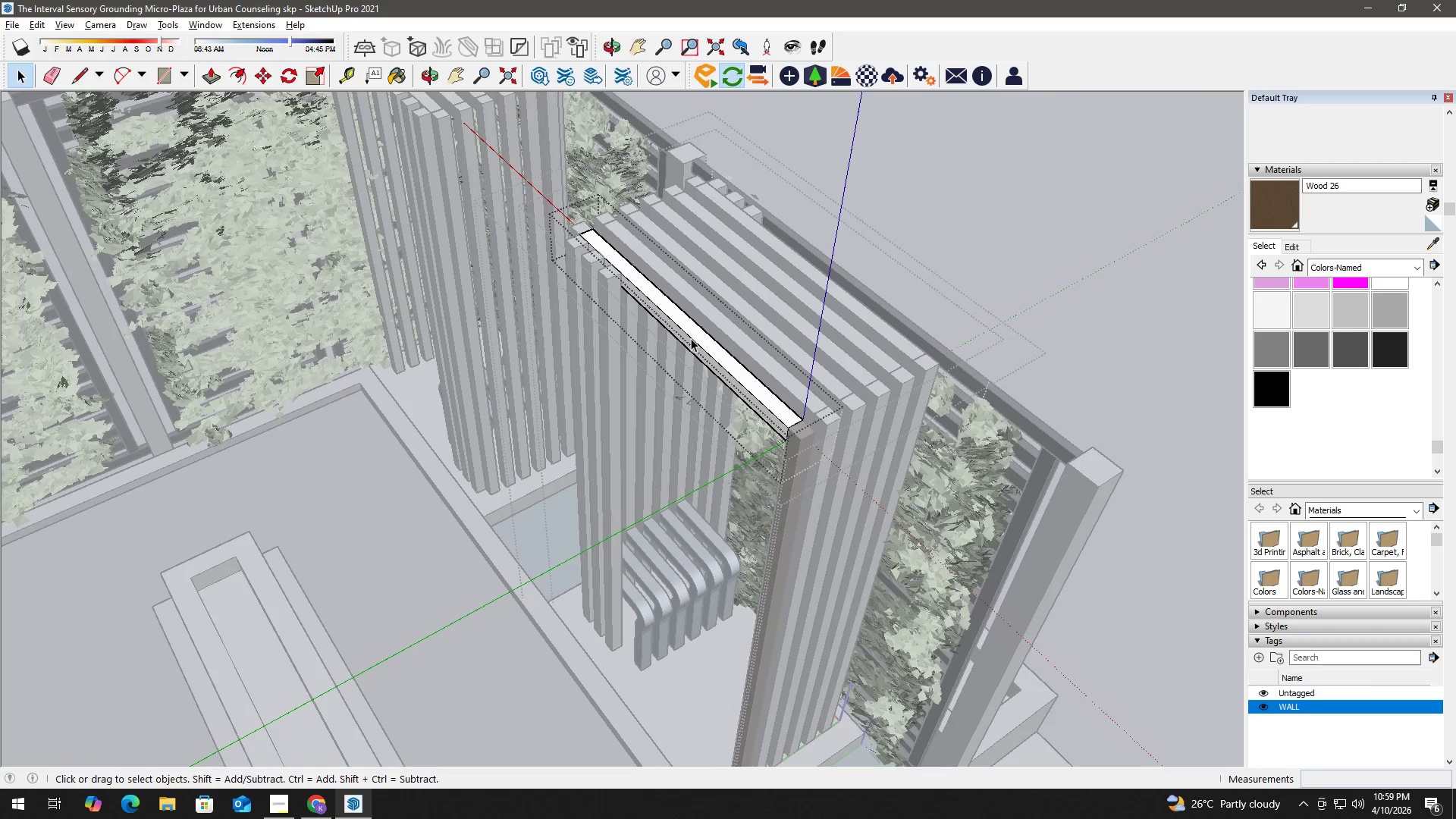 
double_click([691, 338])
 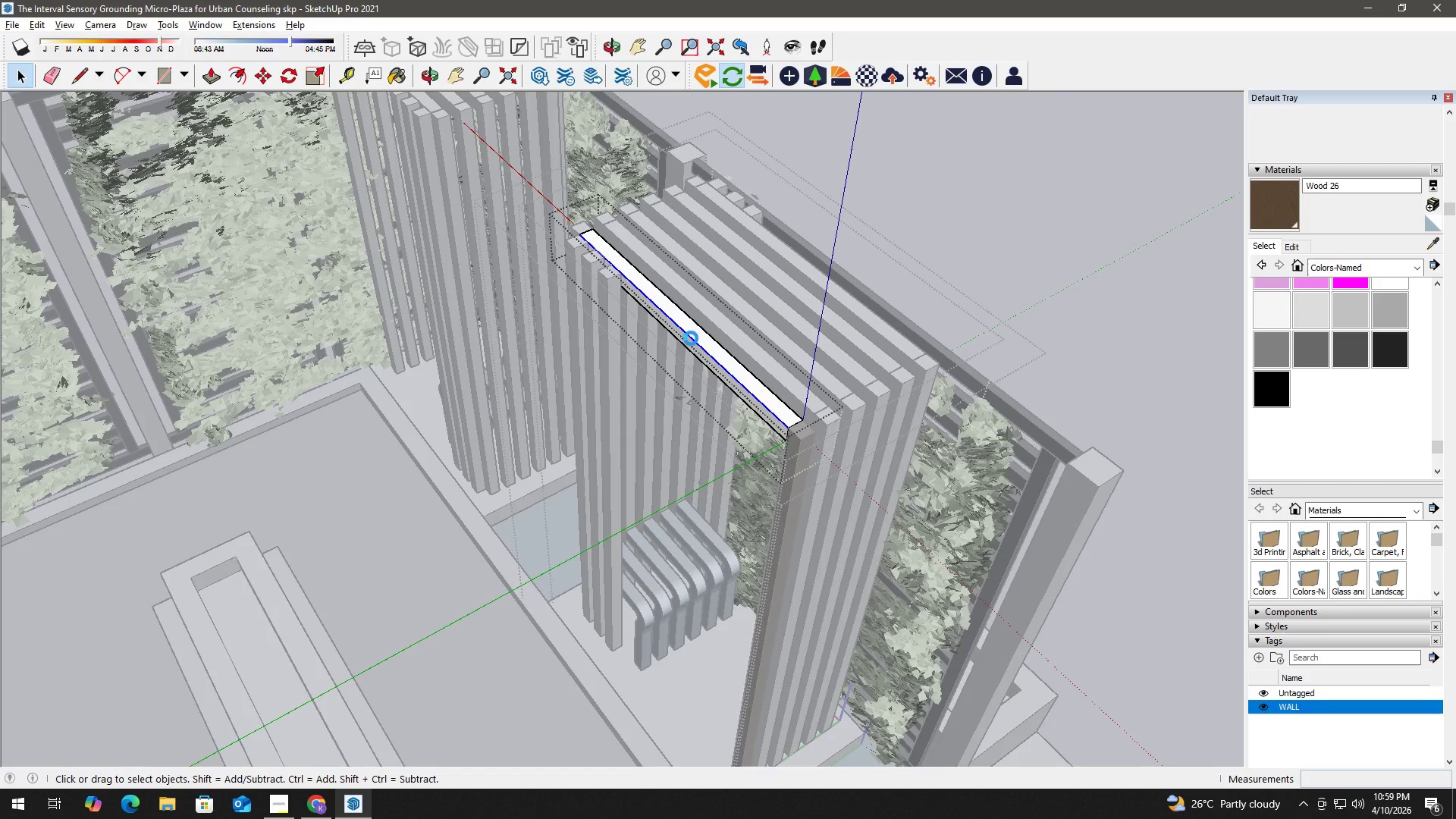 
triple_click([691, 338])
 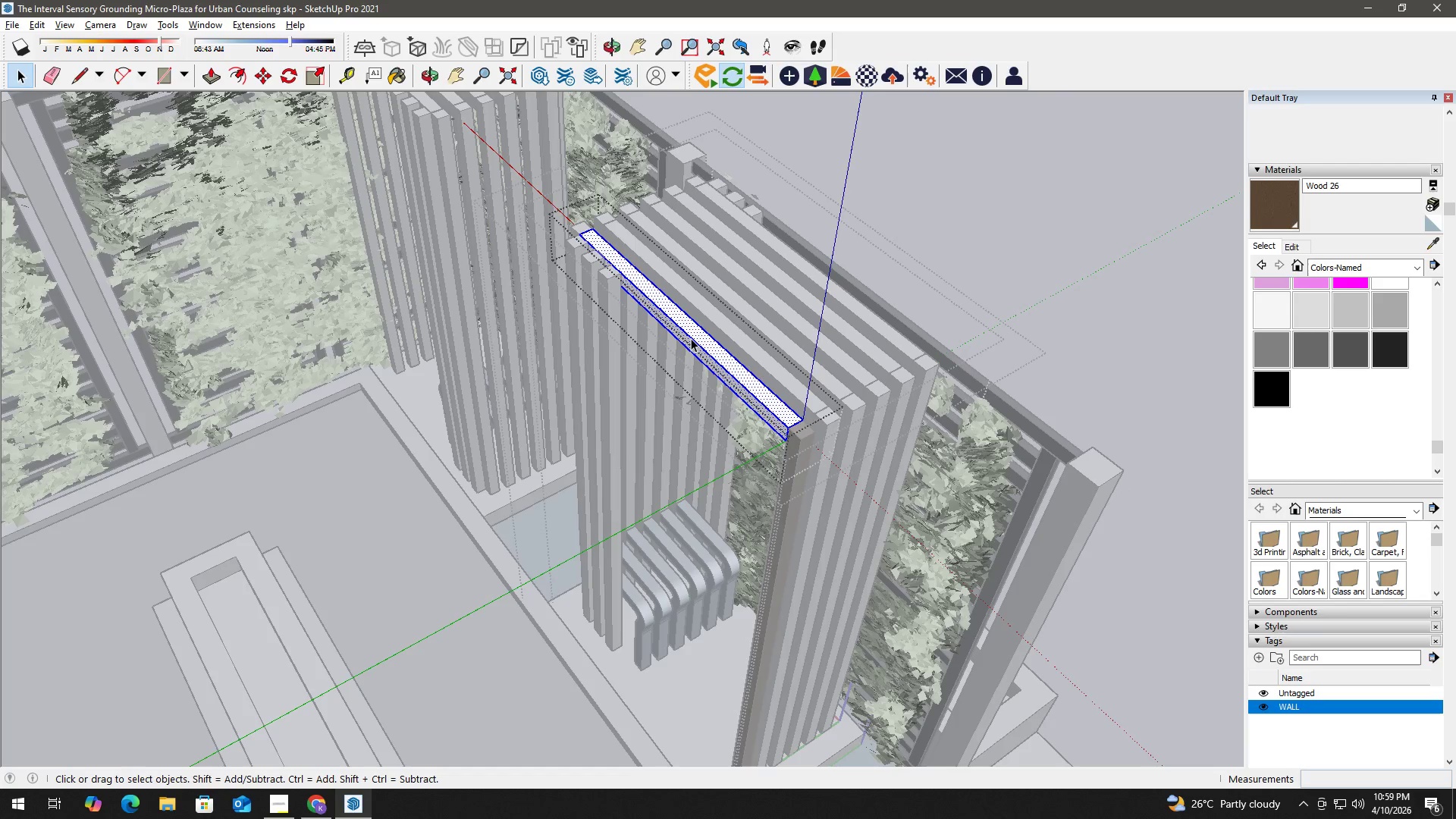 
triple_click([691, 338])
 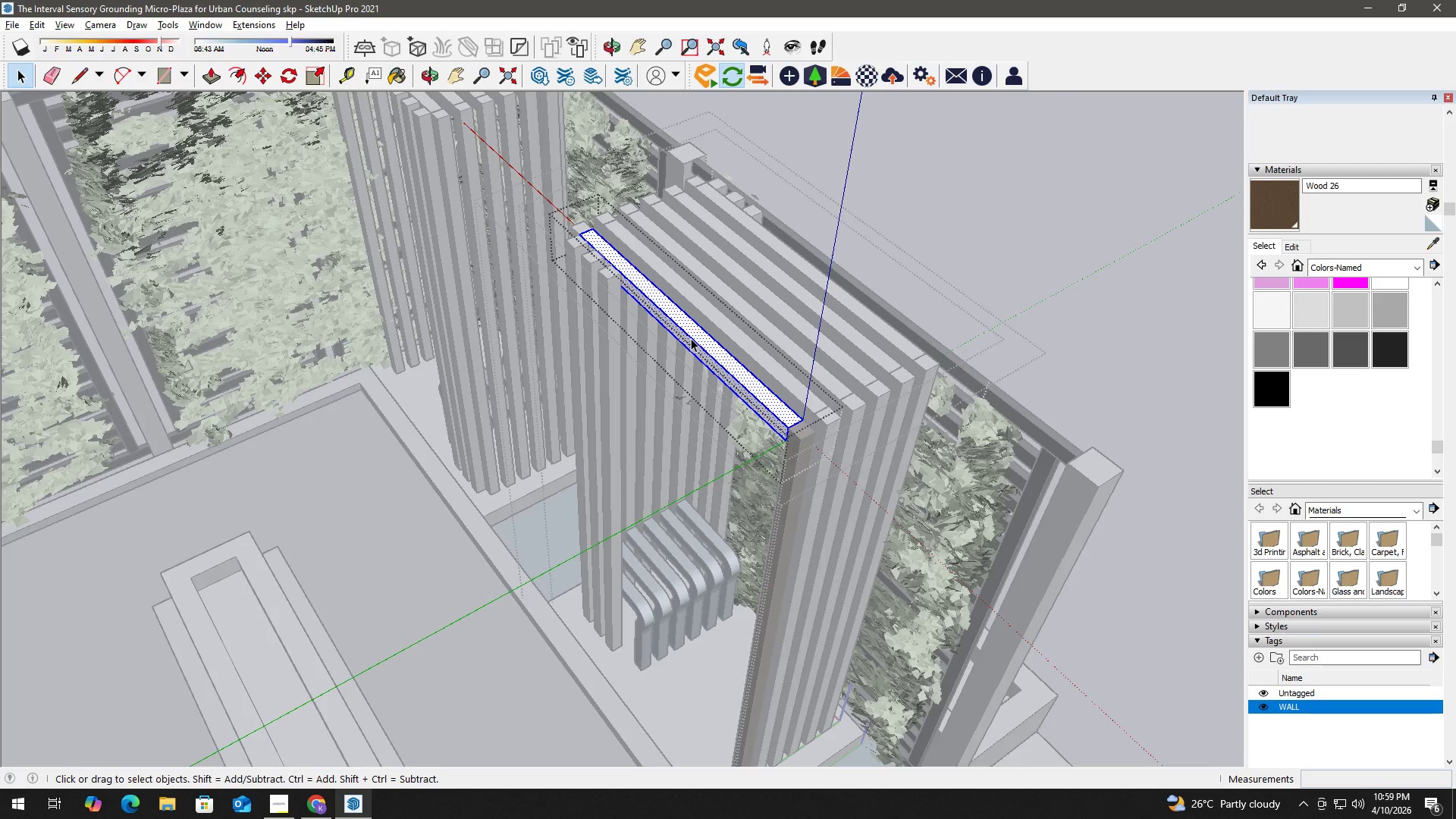 
key(B)
 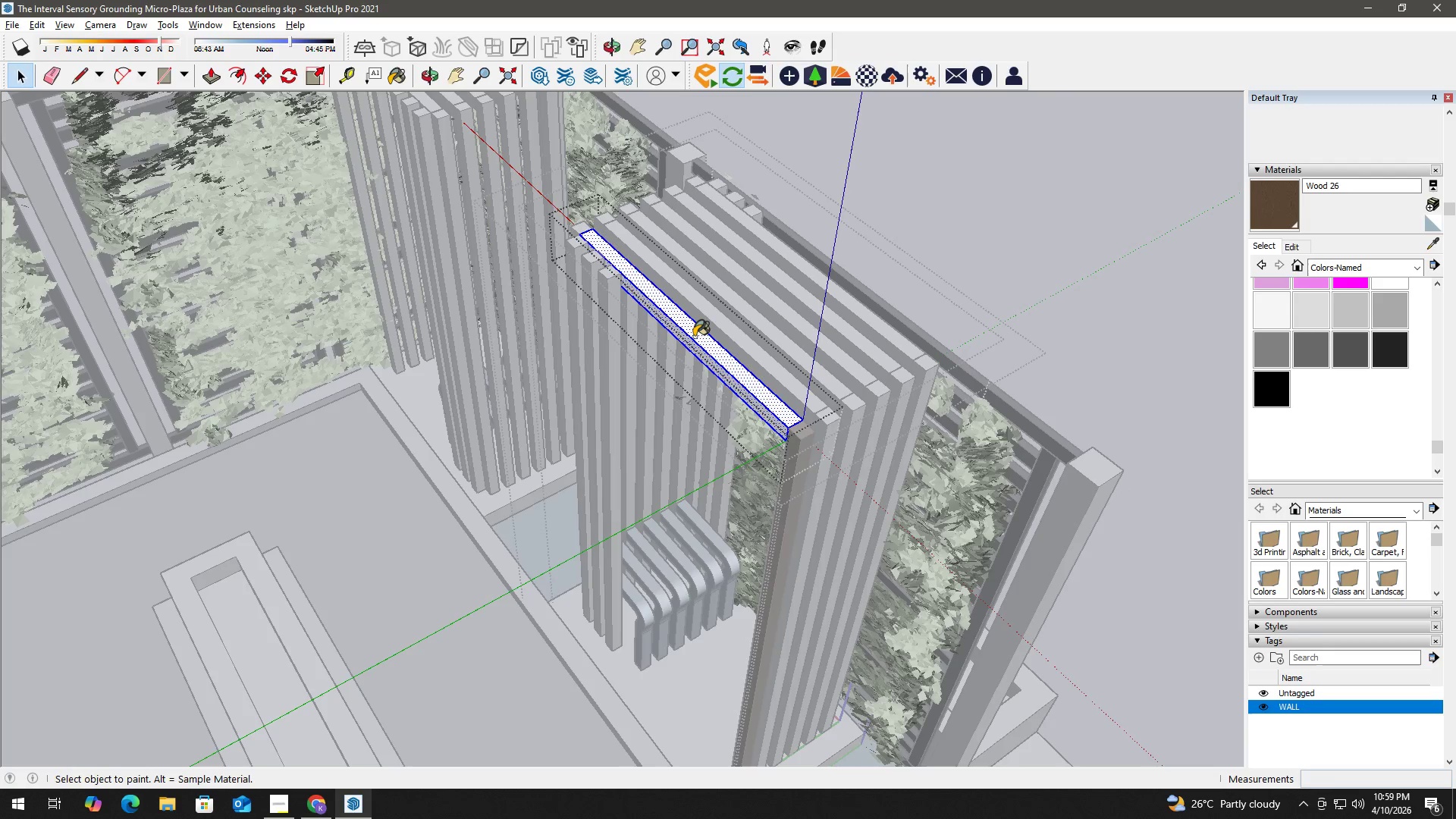 
double_click([694, 337])
 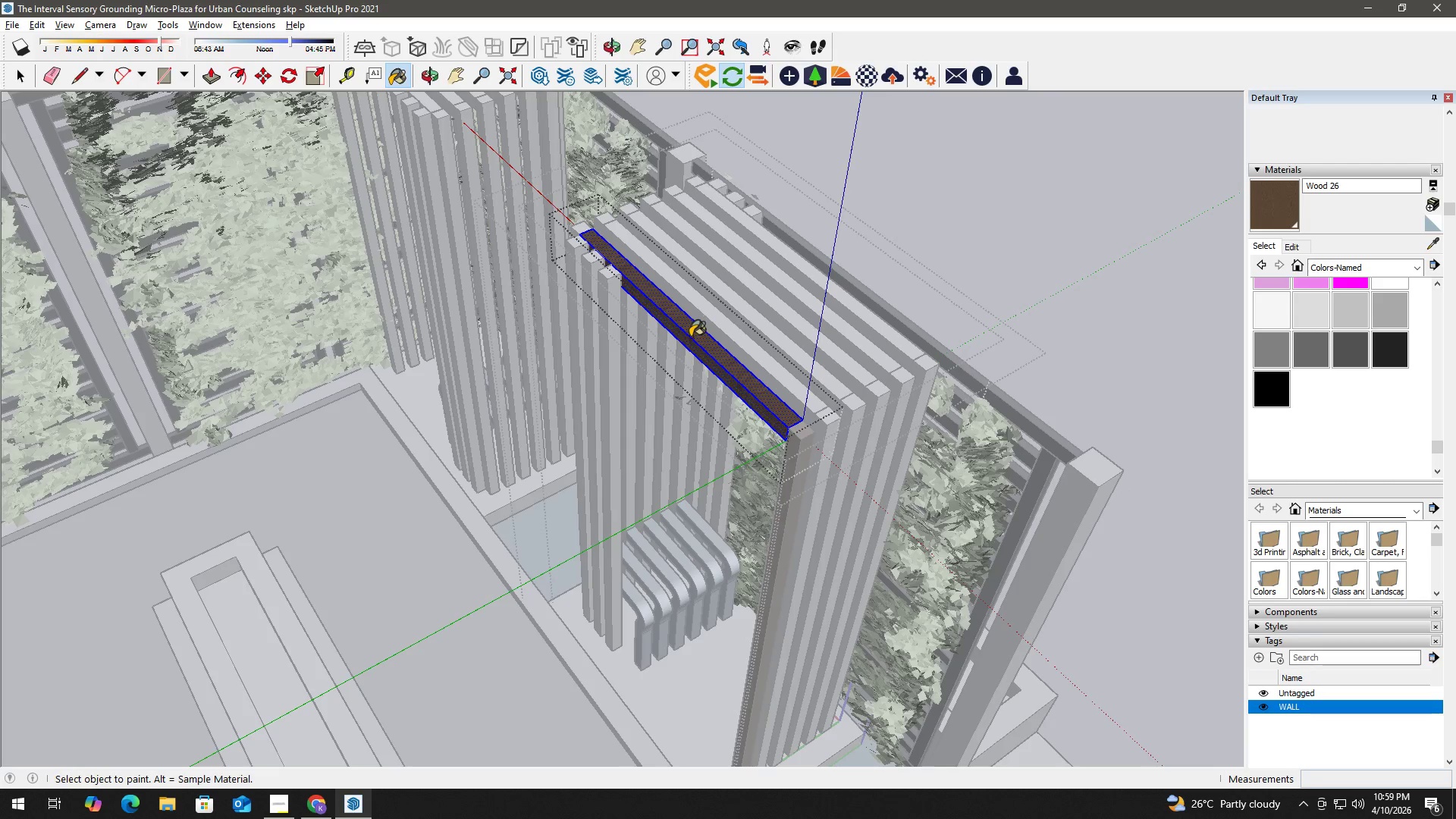 
key(Space)
 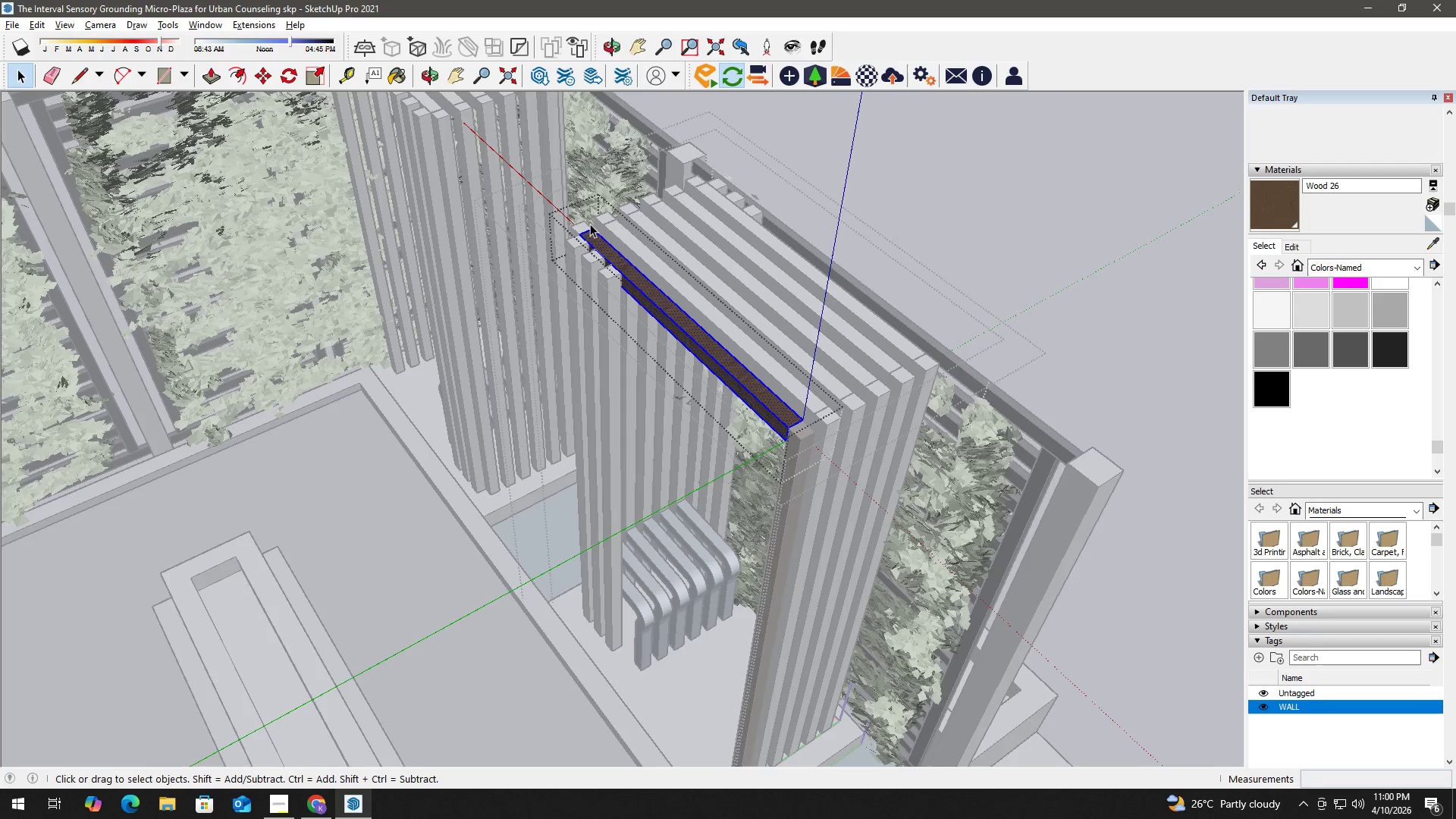 
scroll: coordinate [586, 222], scroll_direction: up, amount: 3.0
 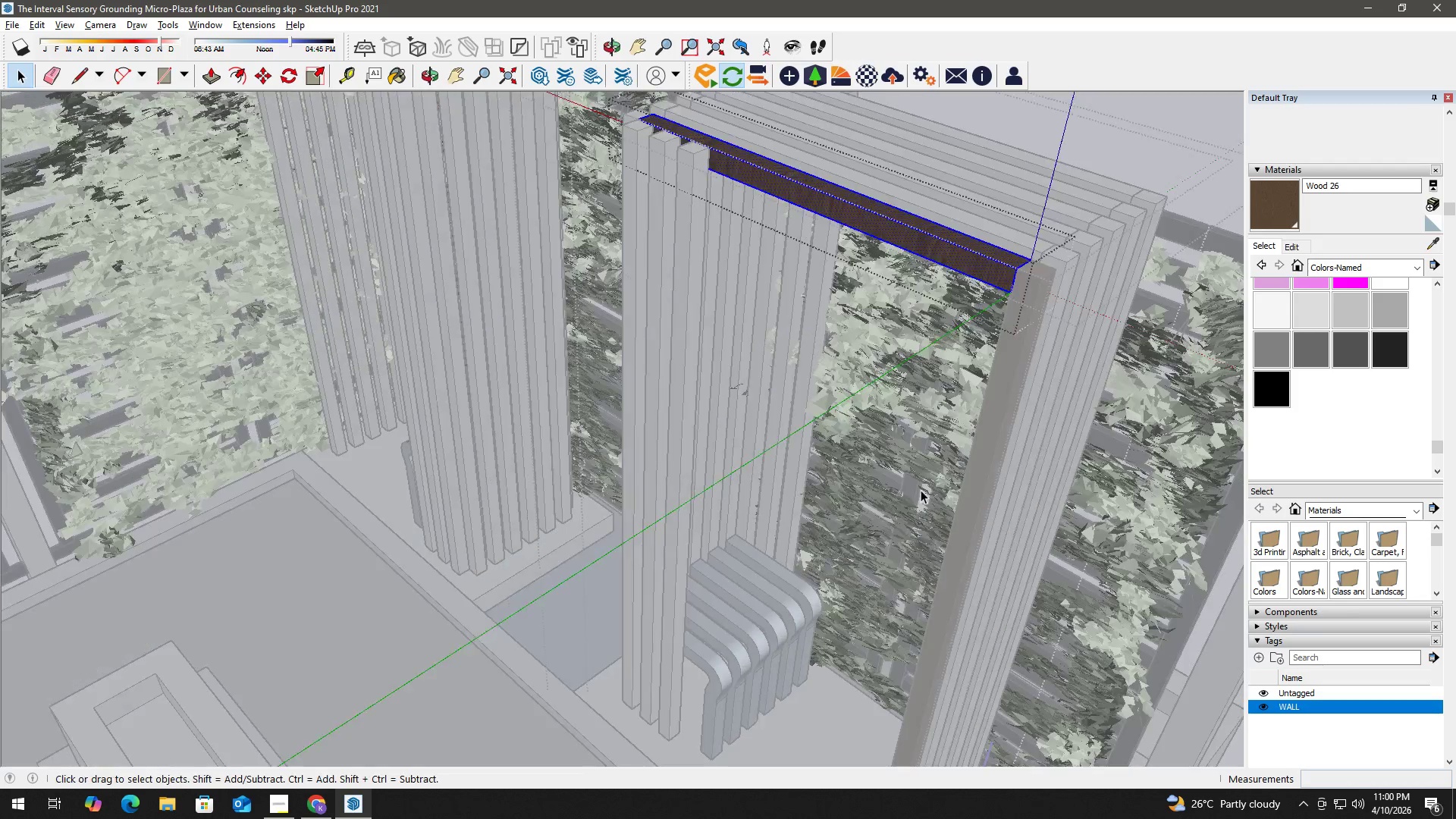 
key(Escape)
 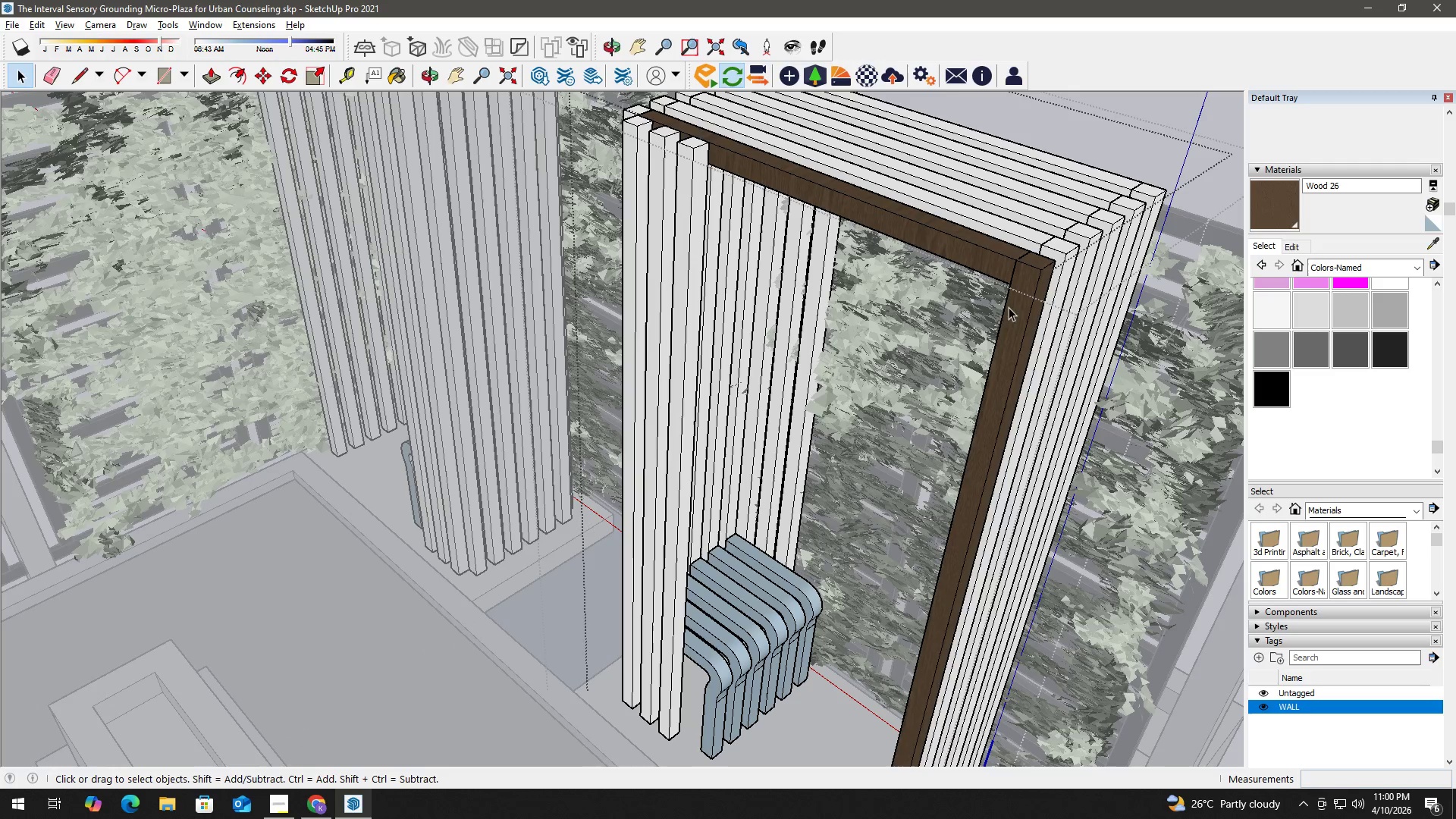 
key(H)
 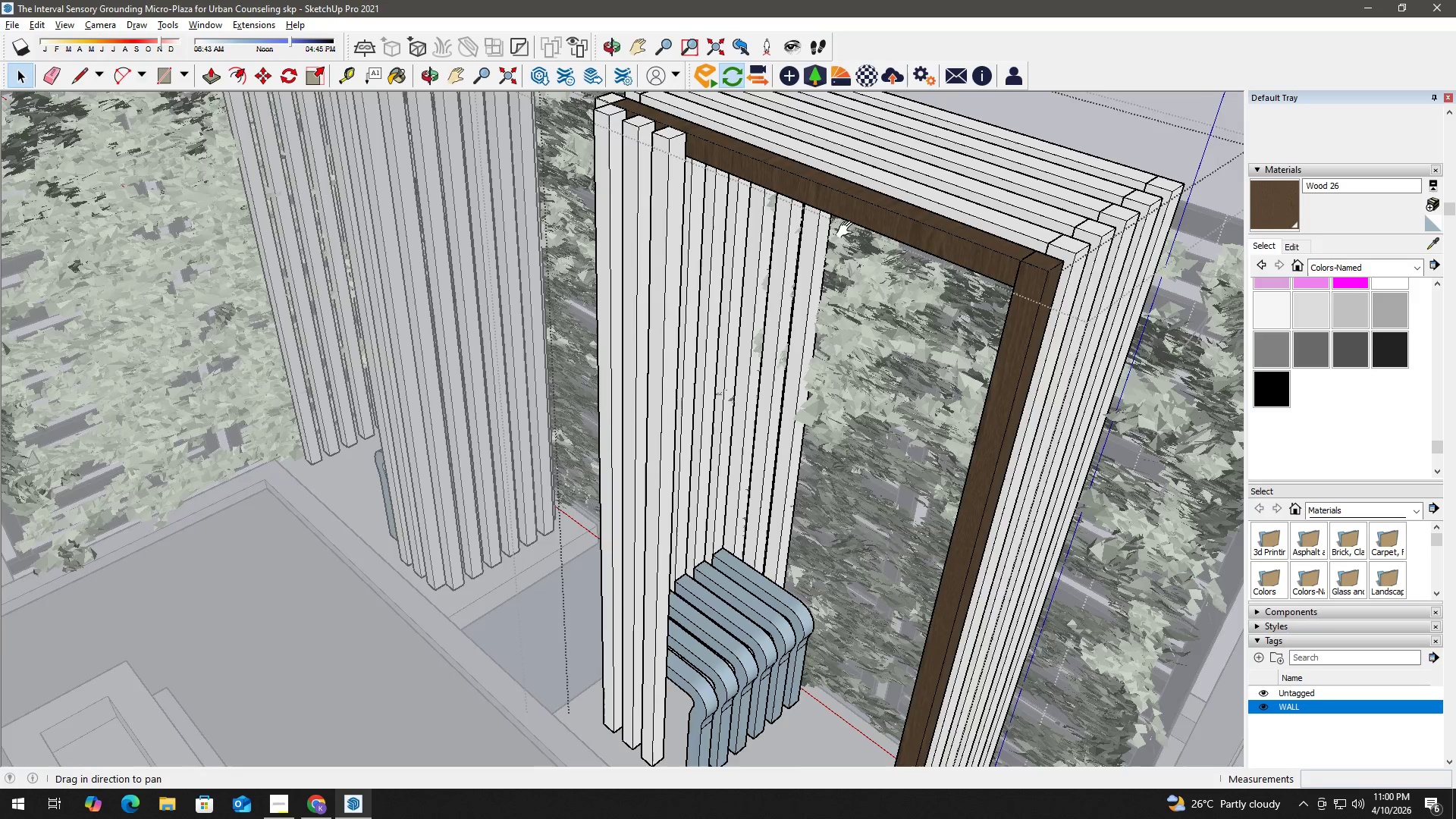 
left_click_drag(start_coordinate=[849, 232], to_coordinate=[930, 353])
 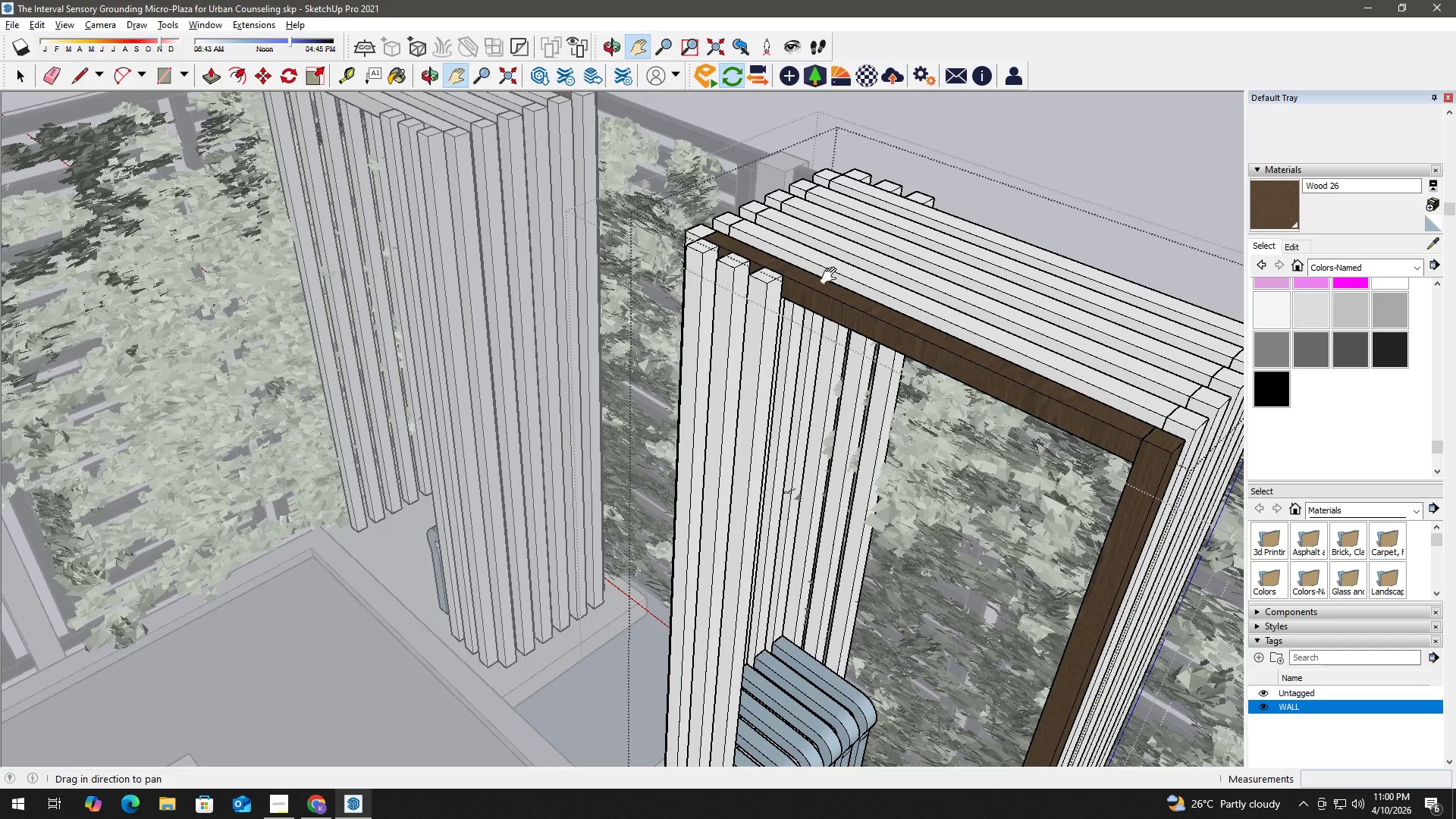 
scroll: coordinate [976, 256], scroll_direction: up, amount: 1.0
 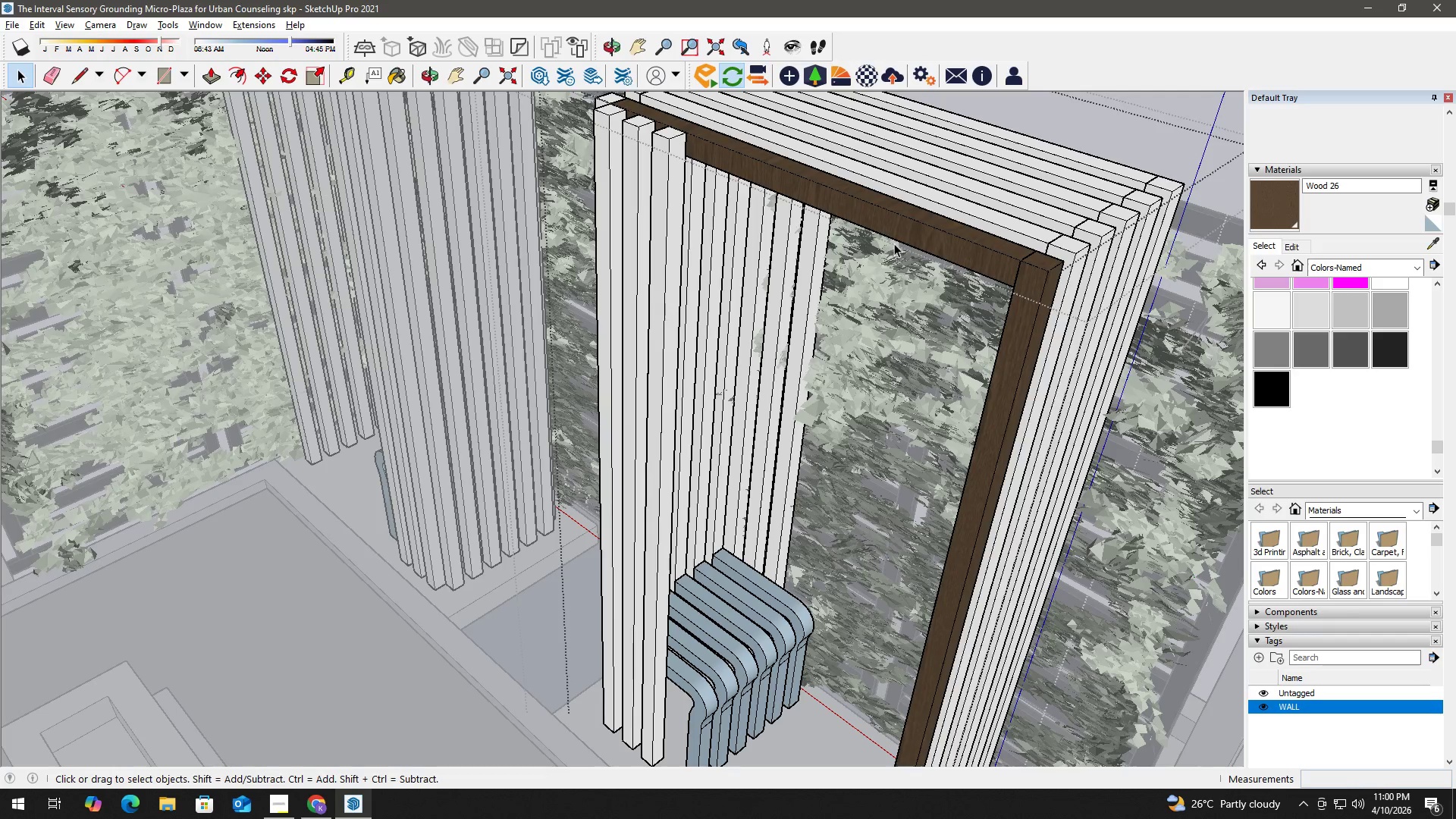 
key(Space)
 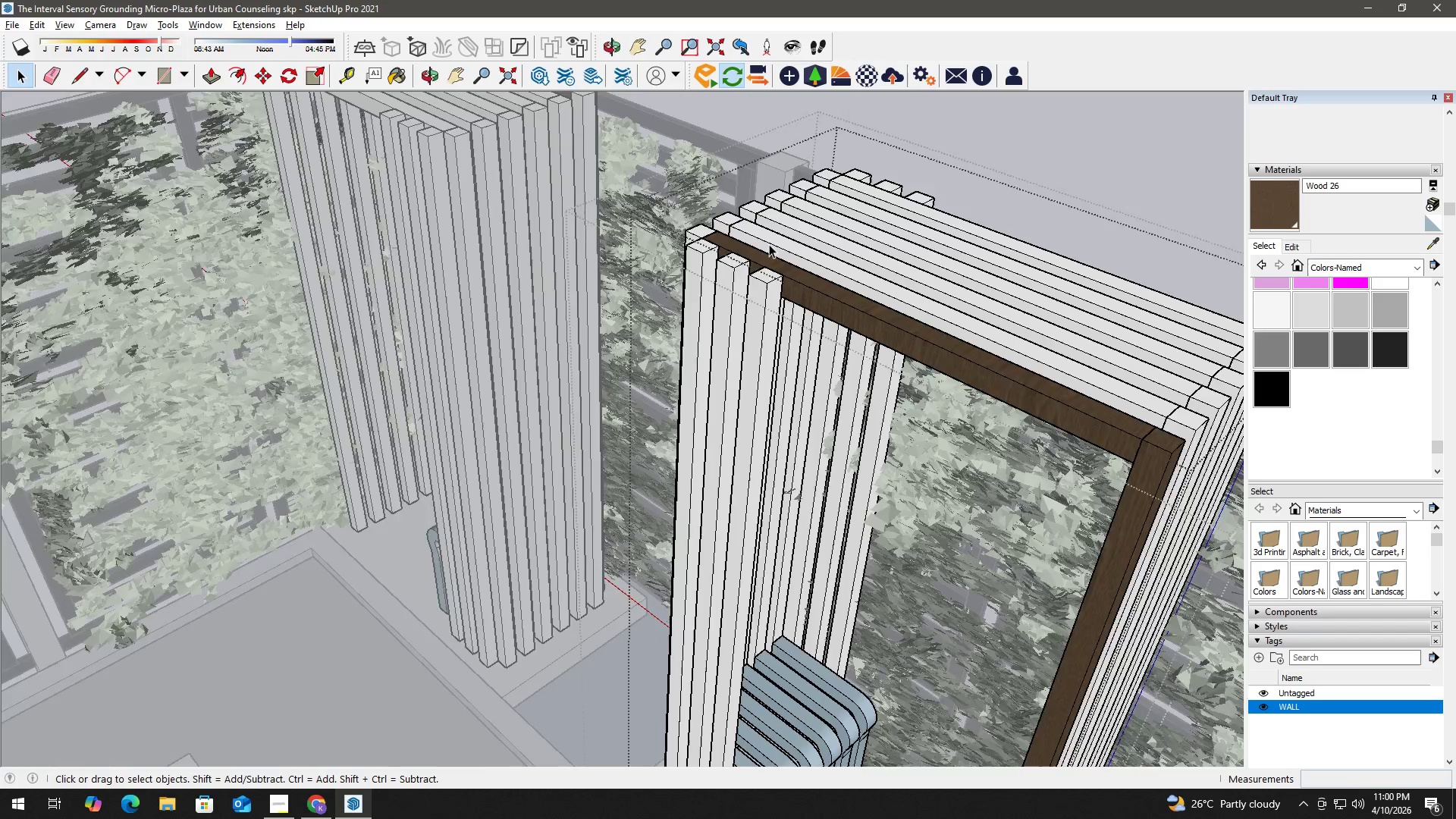 
scroll: coordinate [765, 246], scroll_direction: up, amount: 3.0
 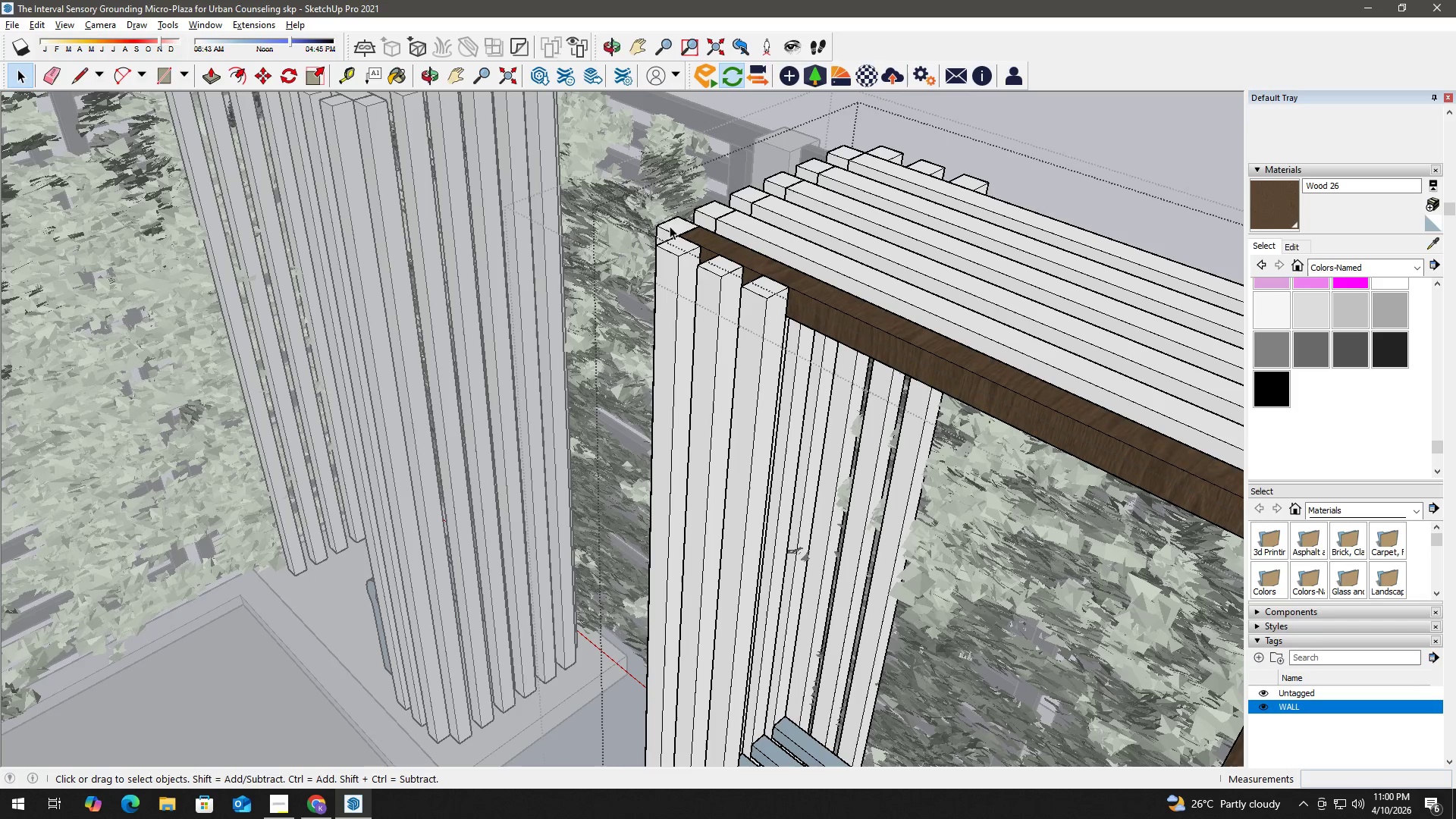 
double_click([670, 226])
 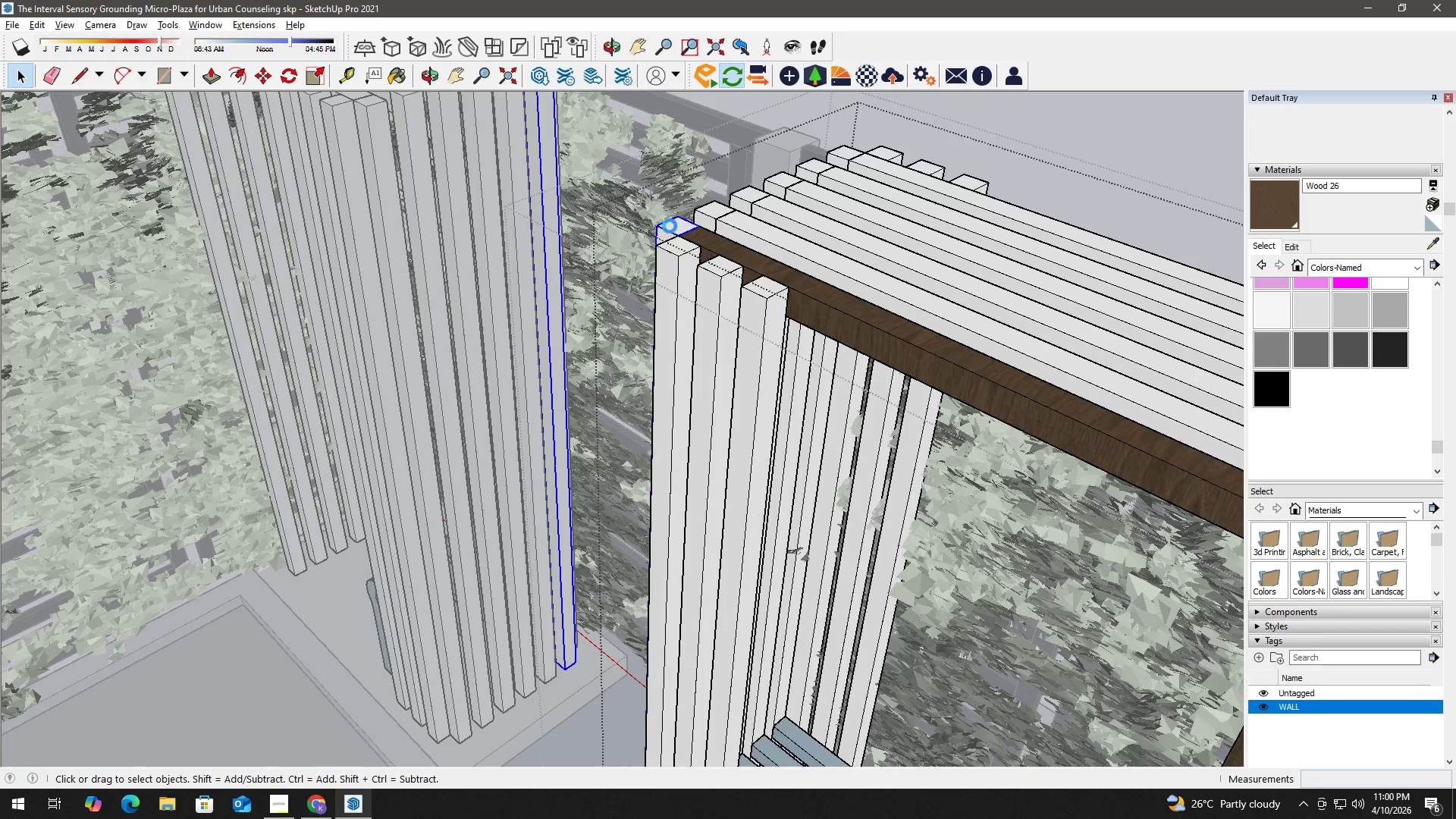 
triple_click([670, 226])
 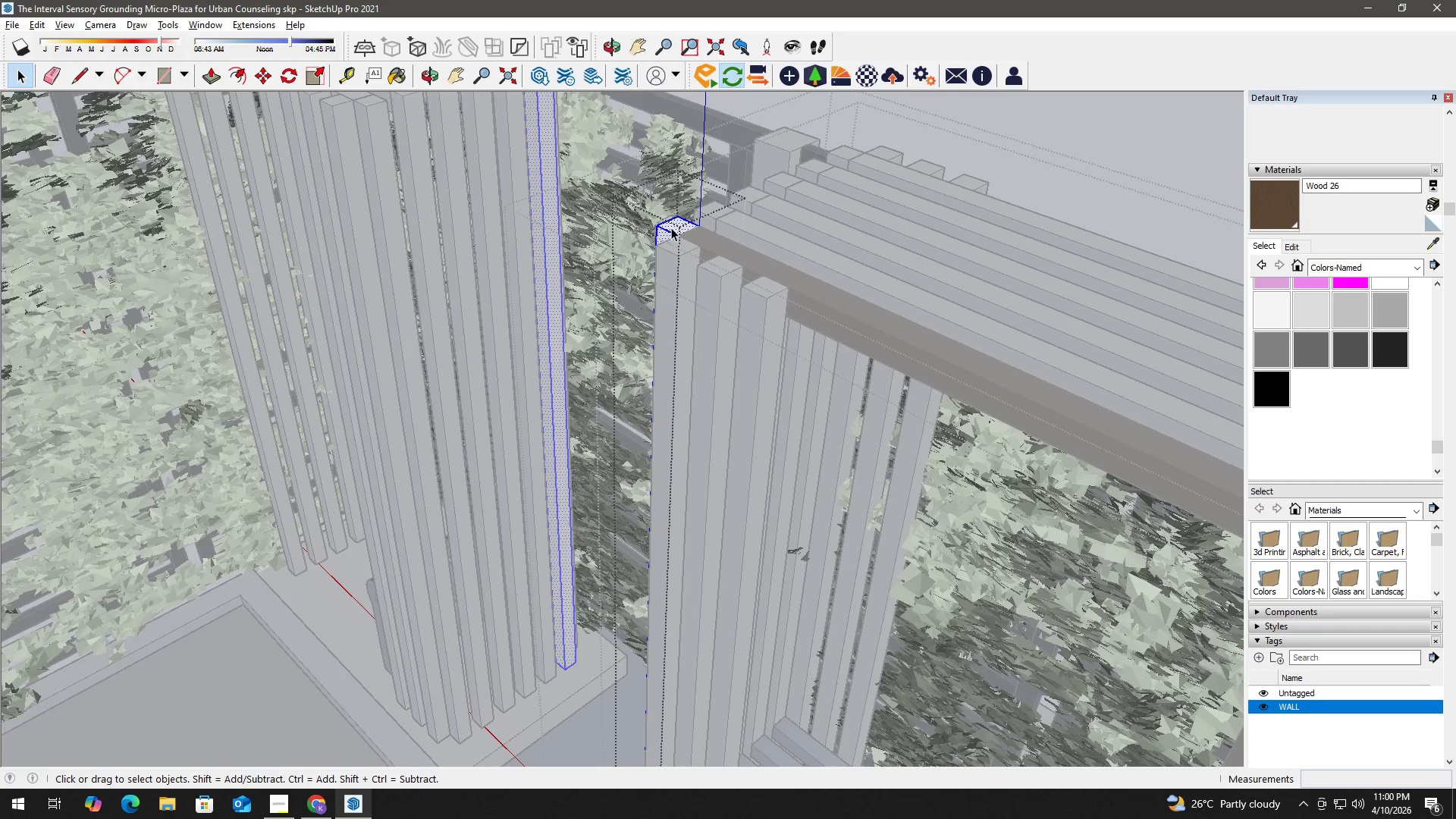 
triple_click([672, 228])
 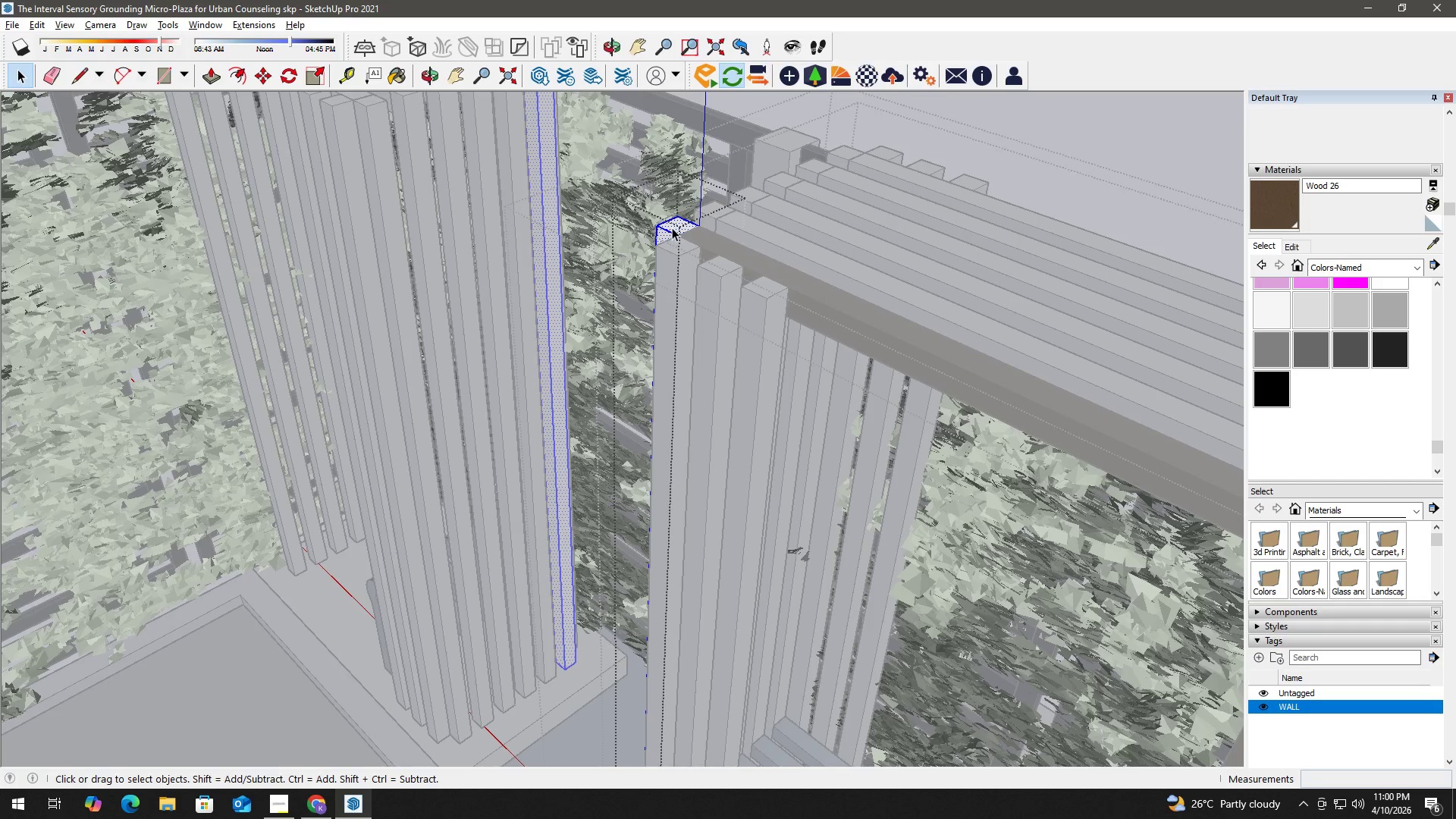 
triple_click([672, 228])
 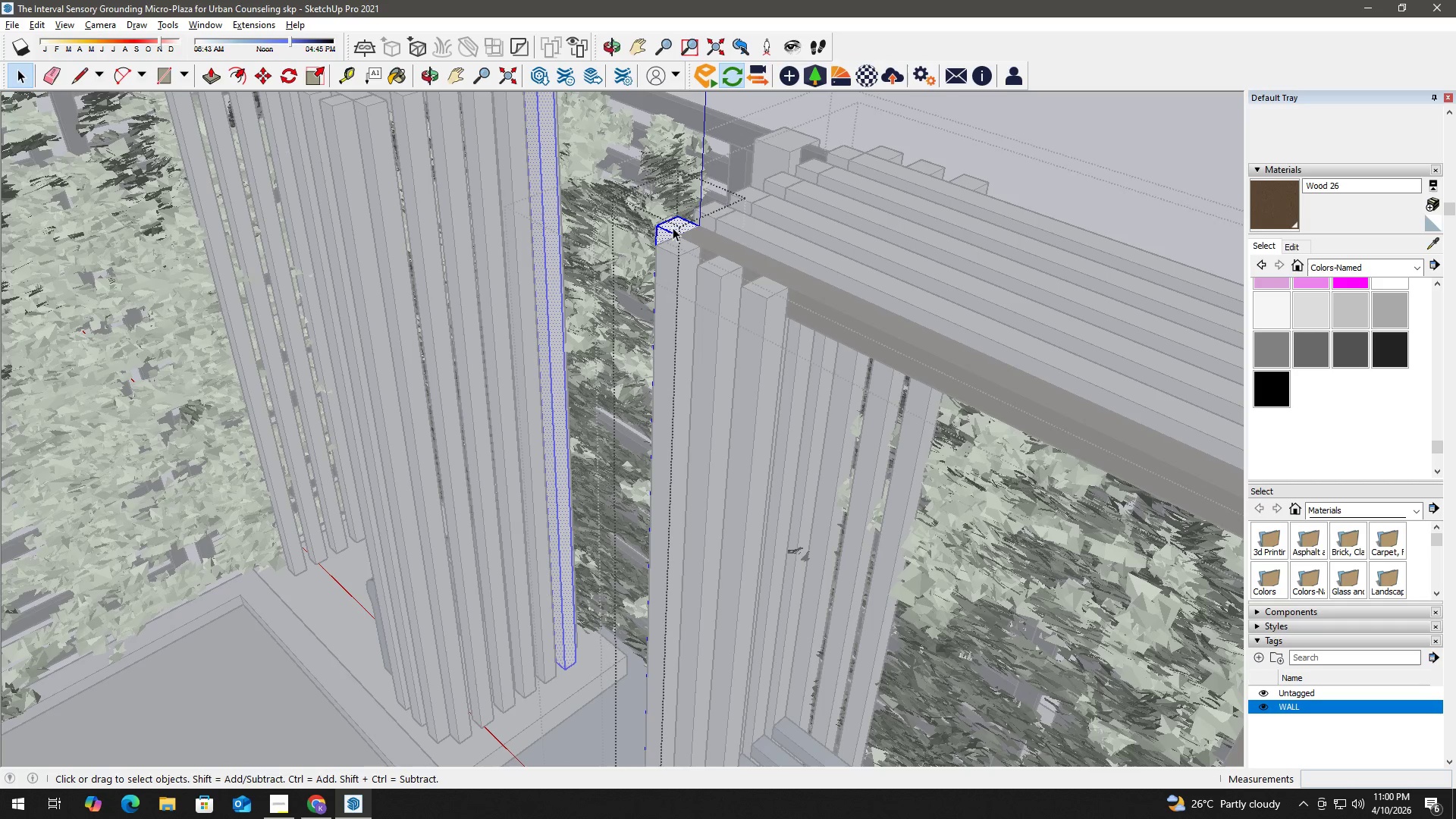 
triple_click([673, 228])
 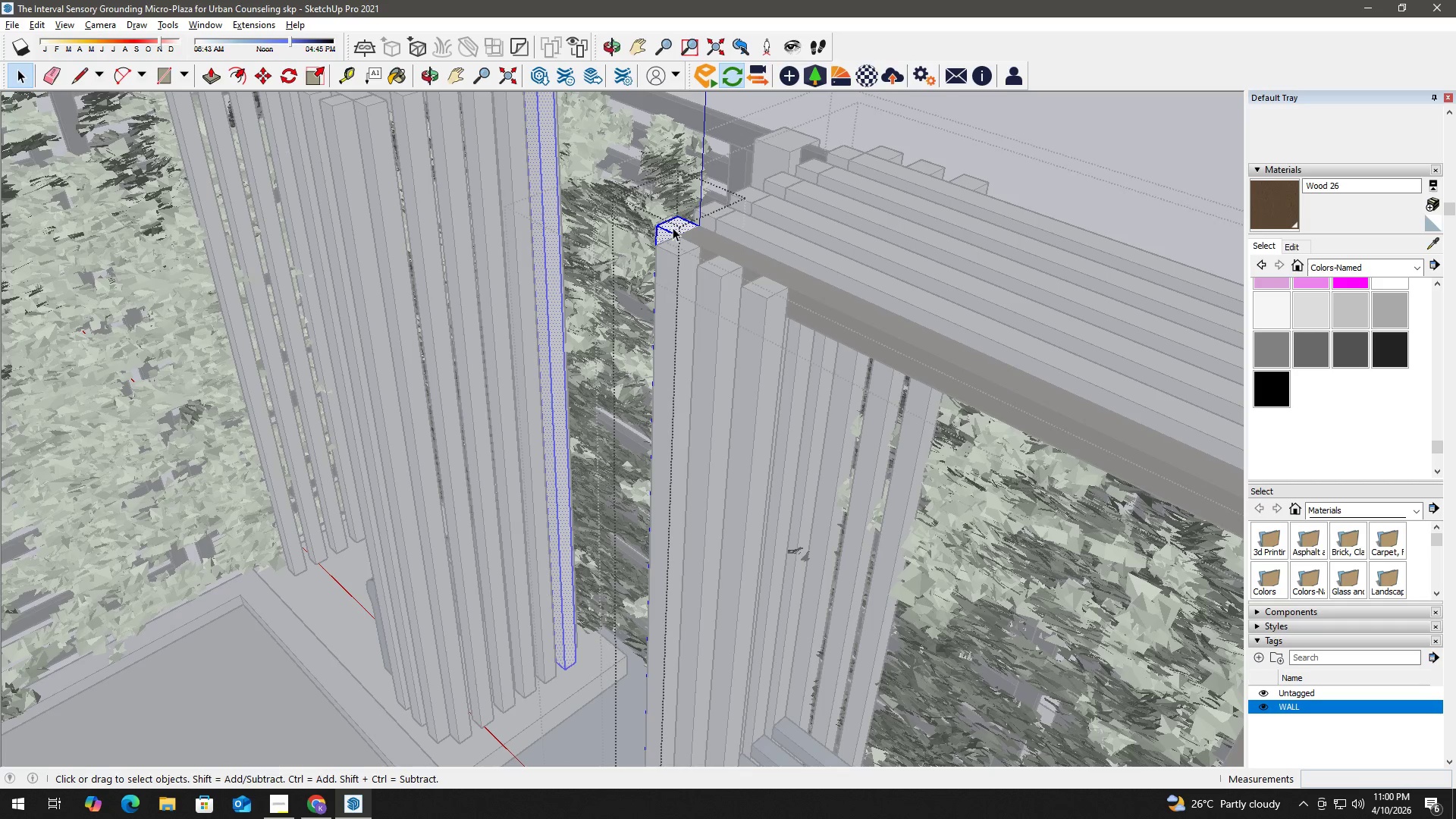 
key(B)
 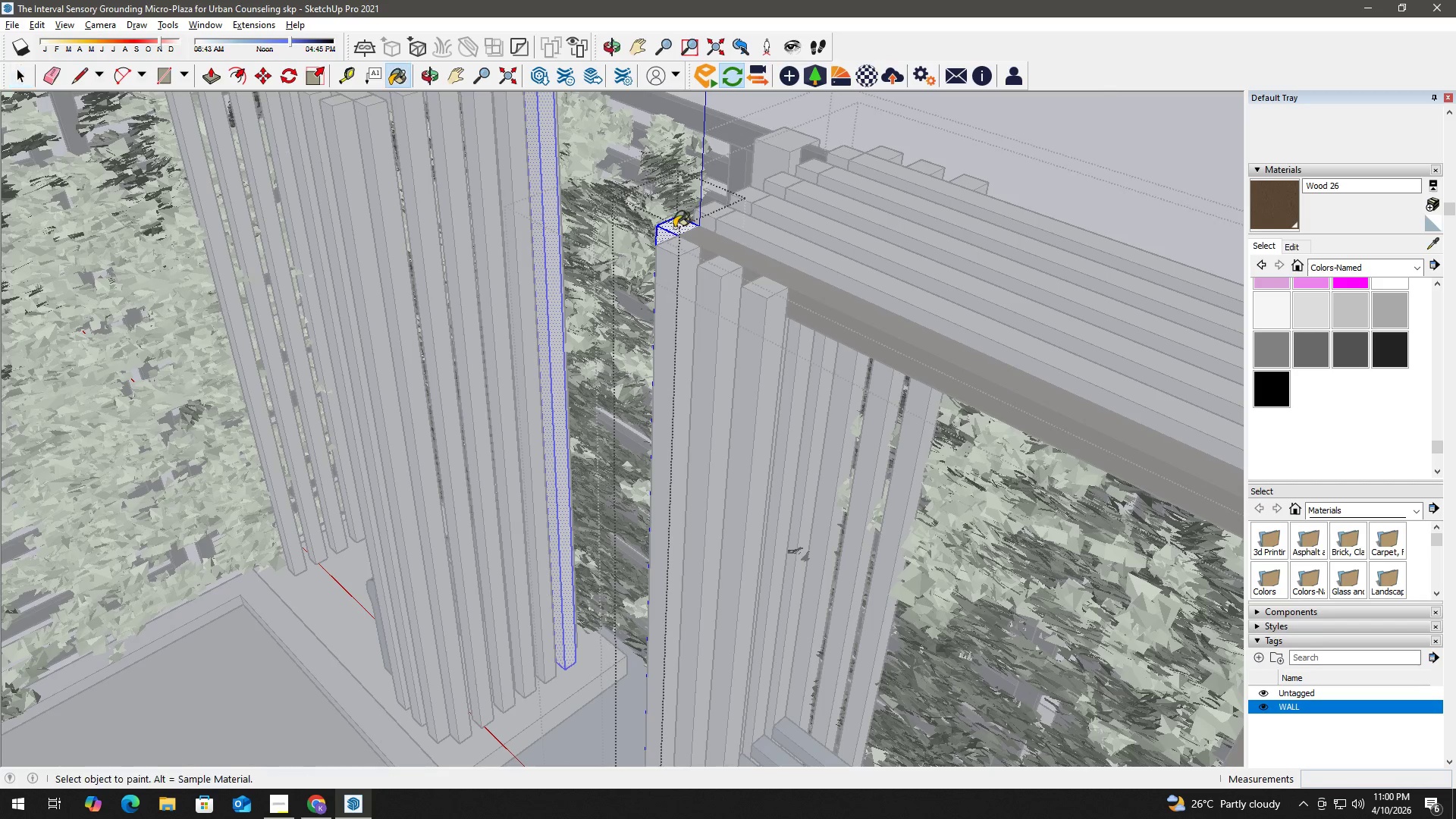 
triple_click([674, 228])
 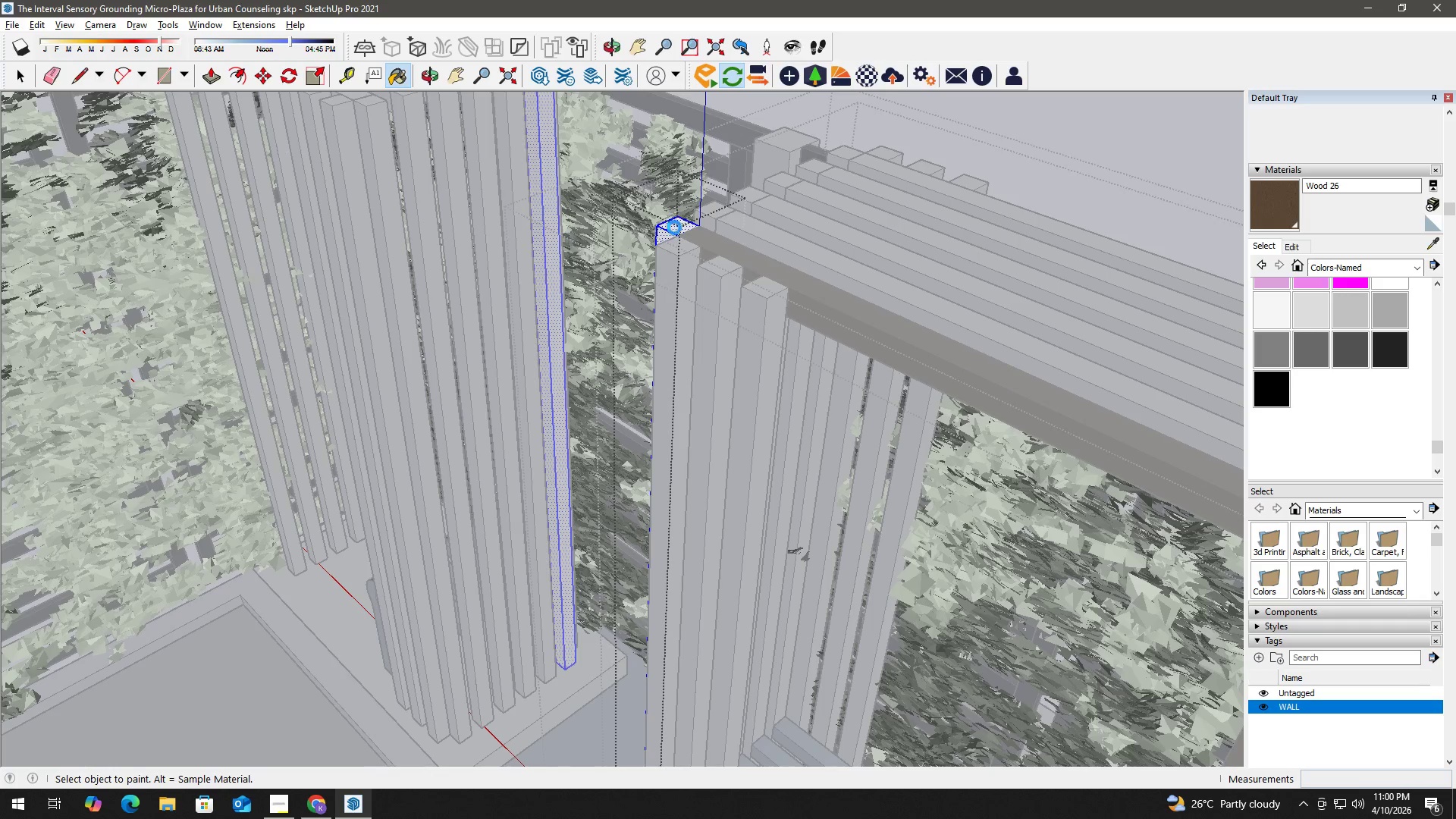 
triple_click([674, 228])
 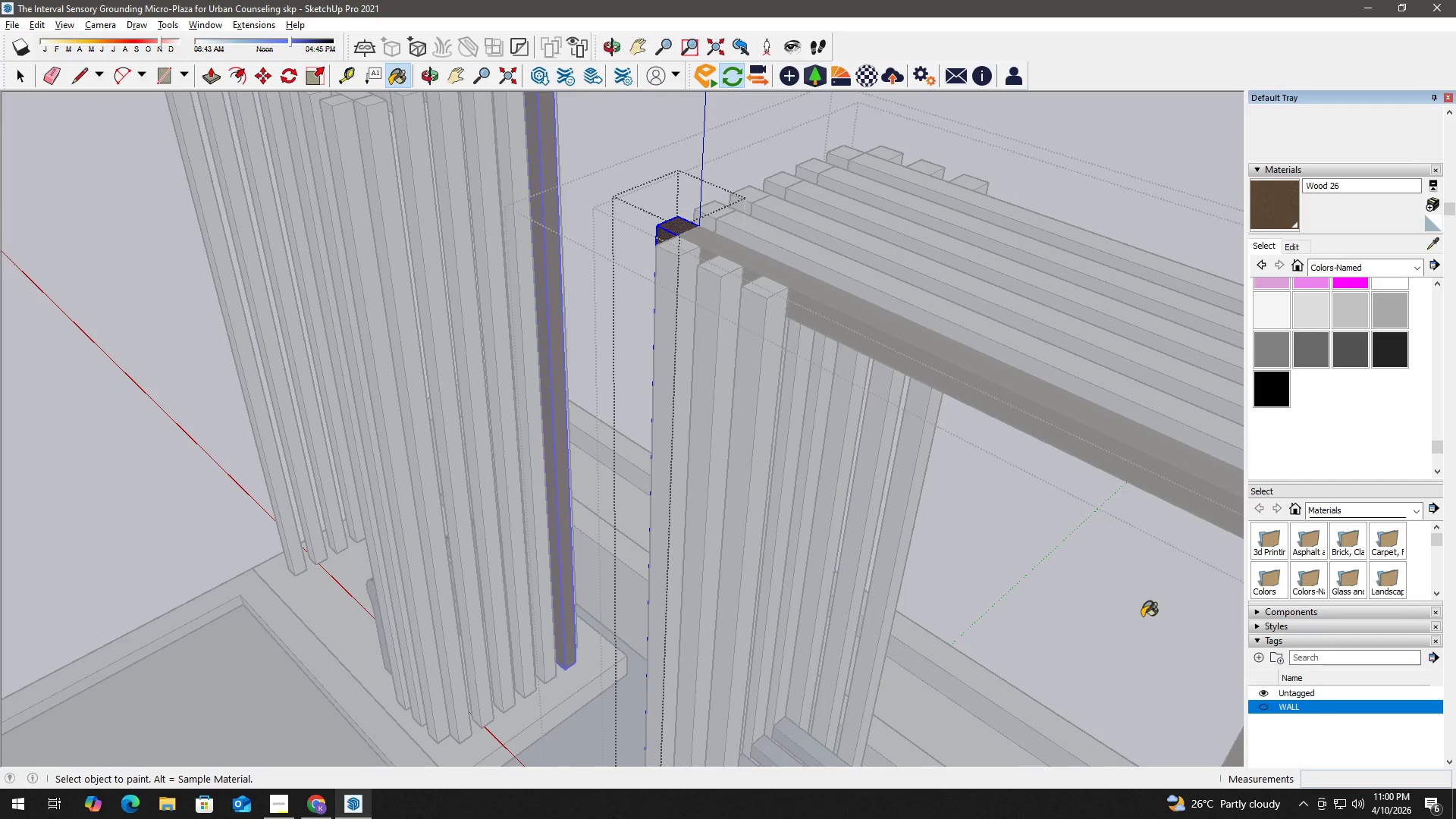 
key(Space)
 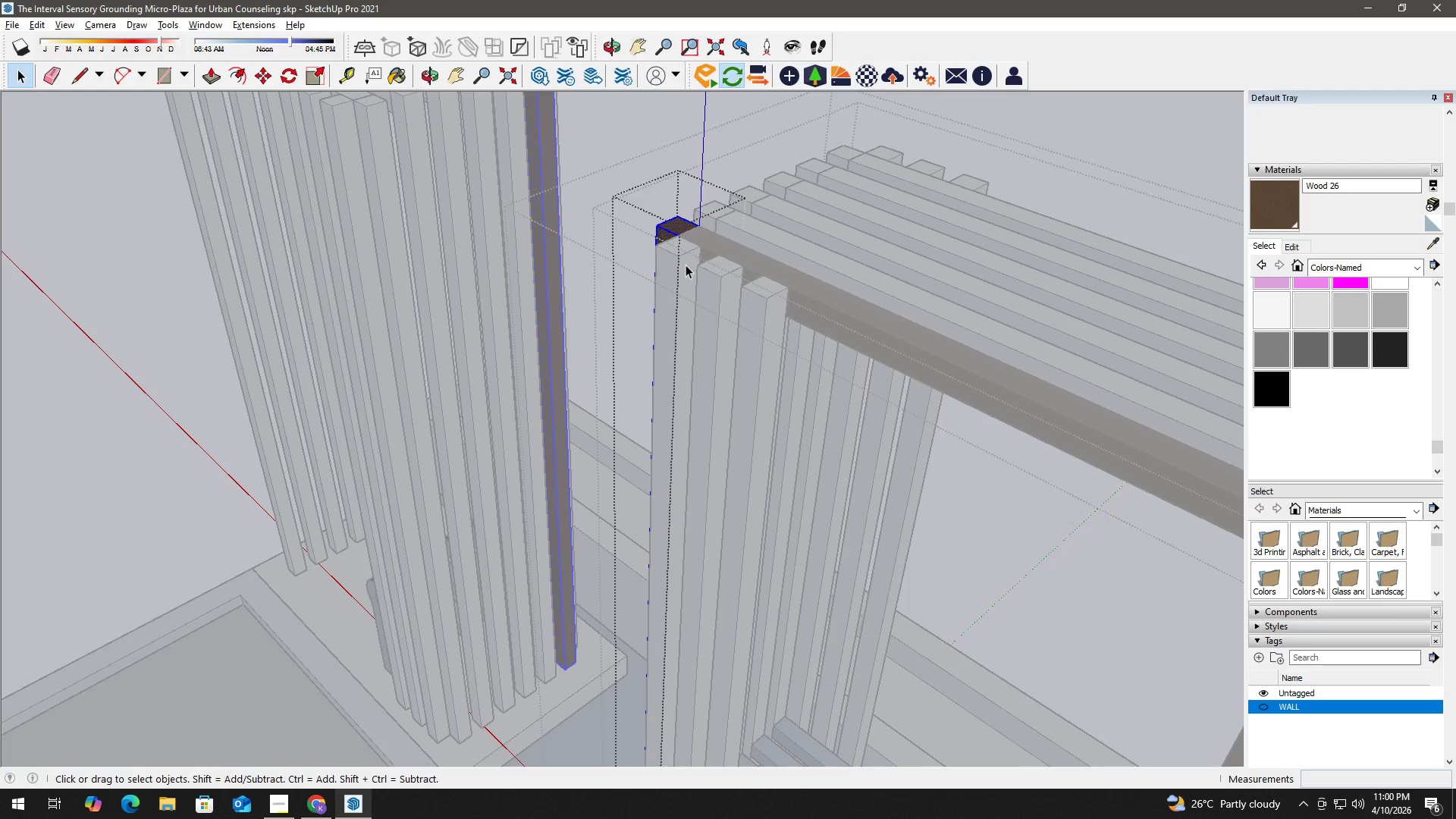 
left_click([678, 265])
 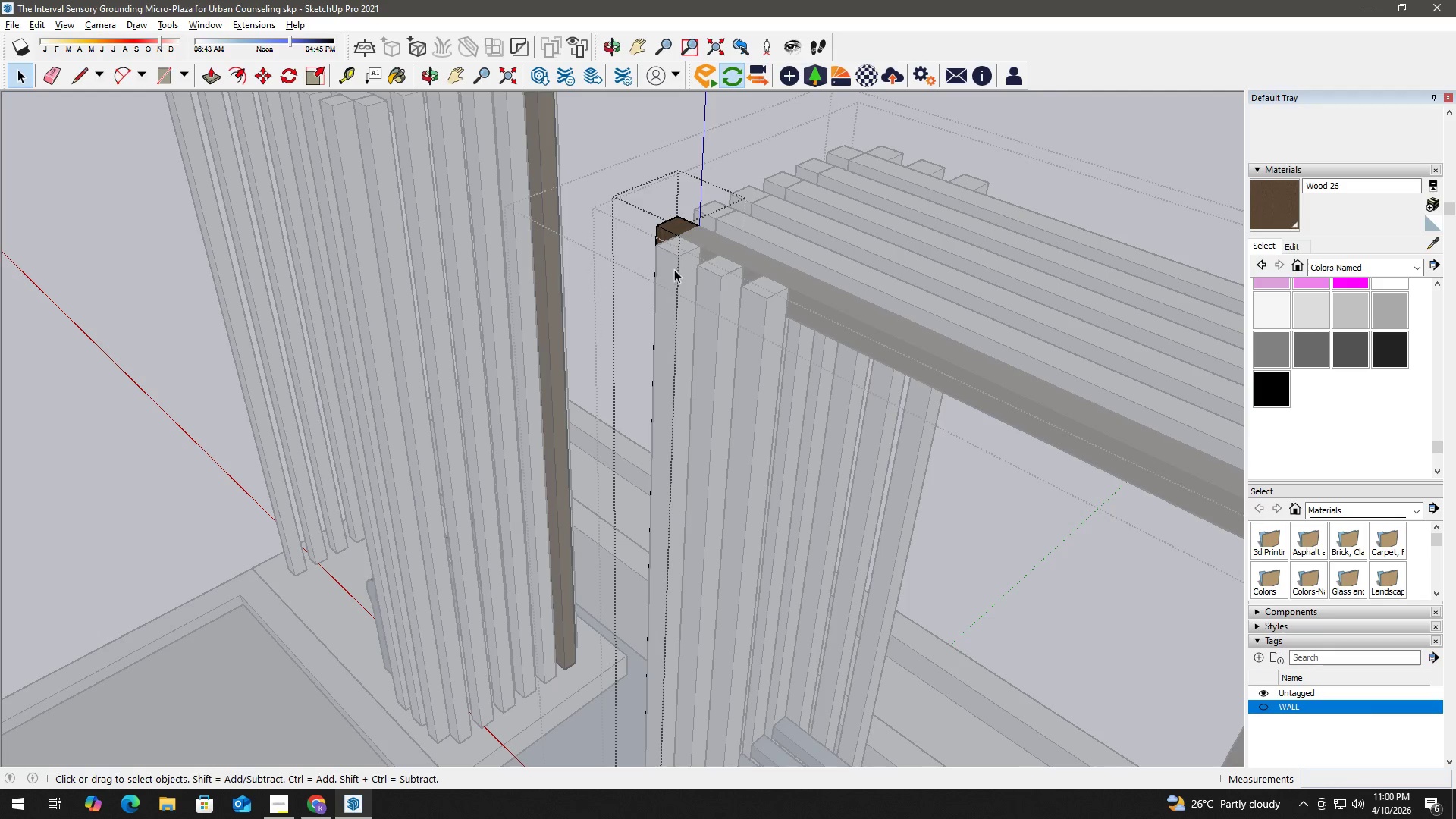 
key(Escape)
 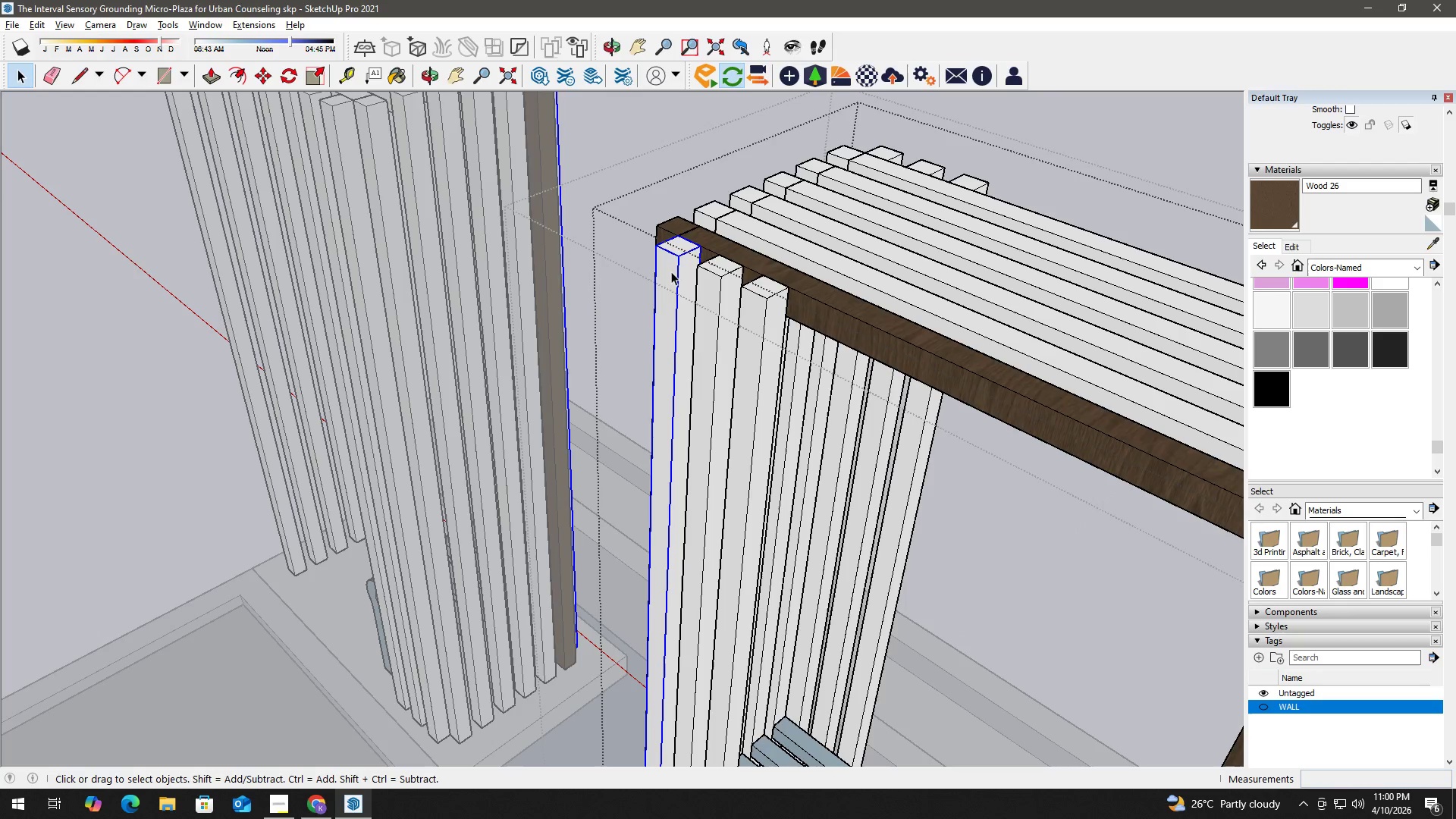 
double_click([671, 271])
 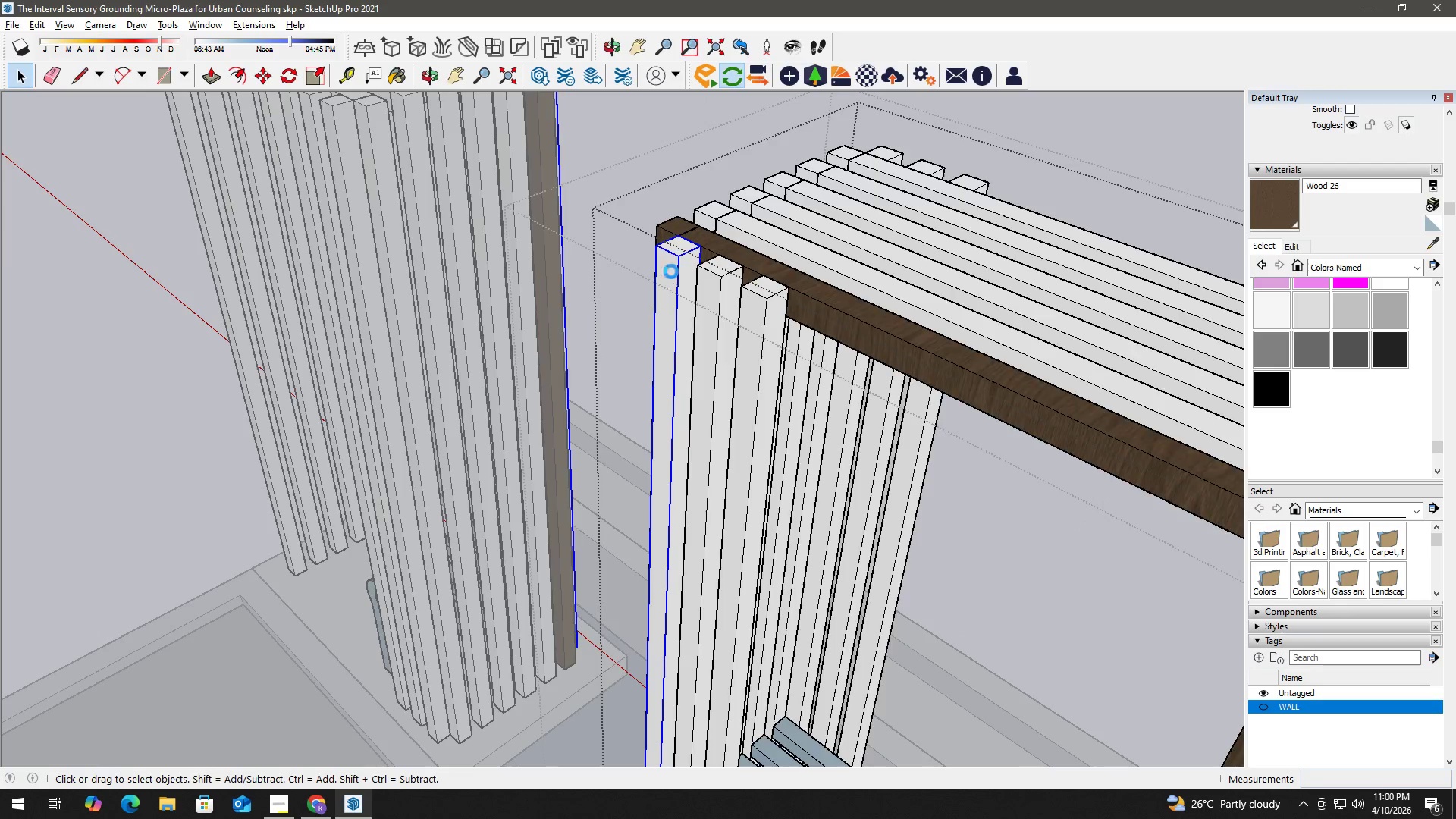 
triple_click([671, 271])
 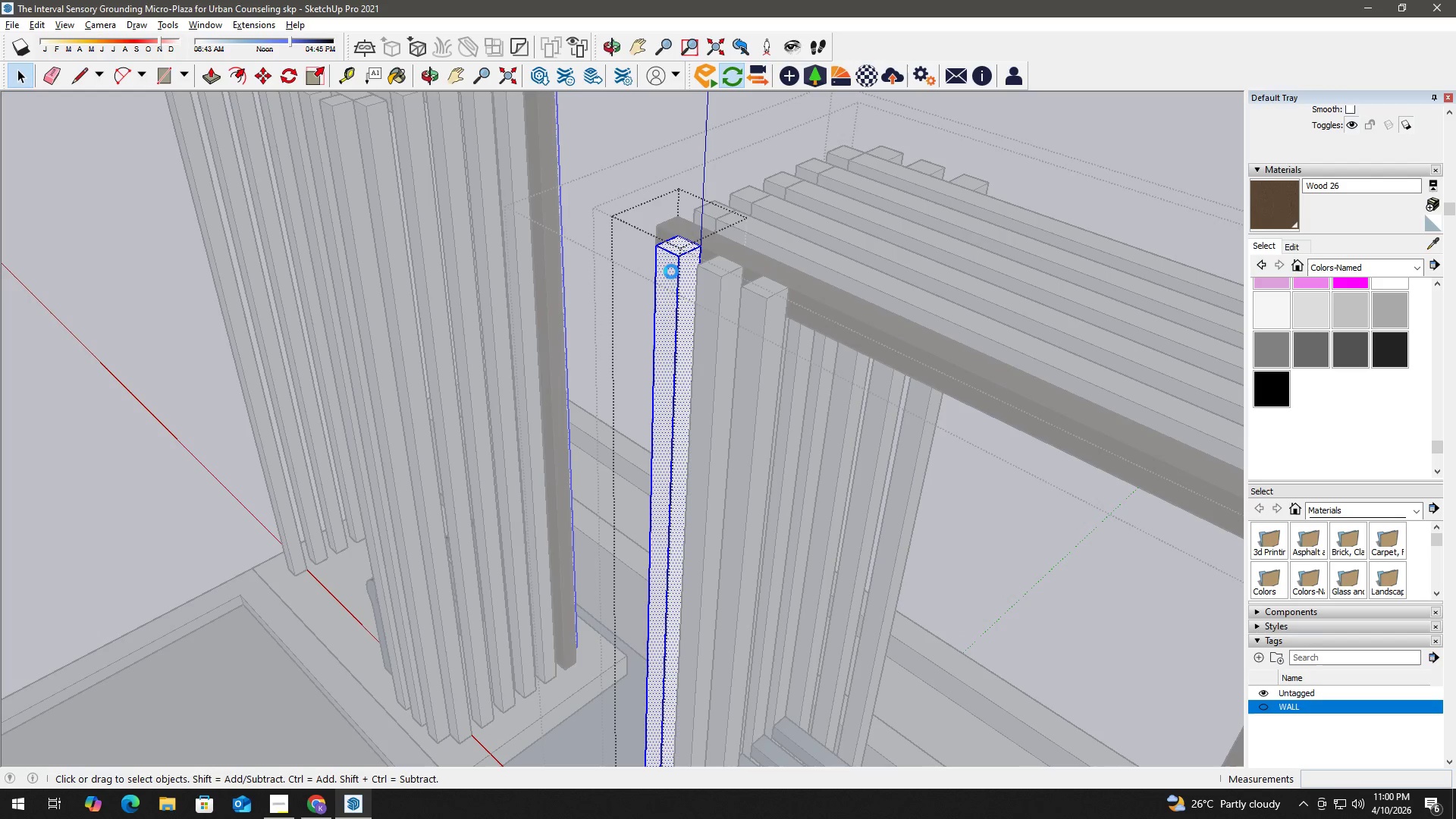 
triple_click([671, 271])
 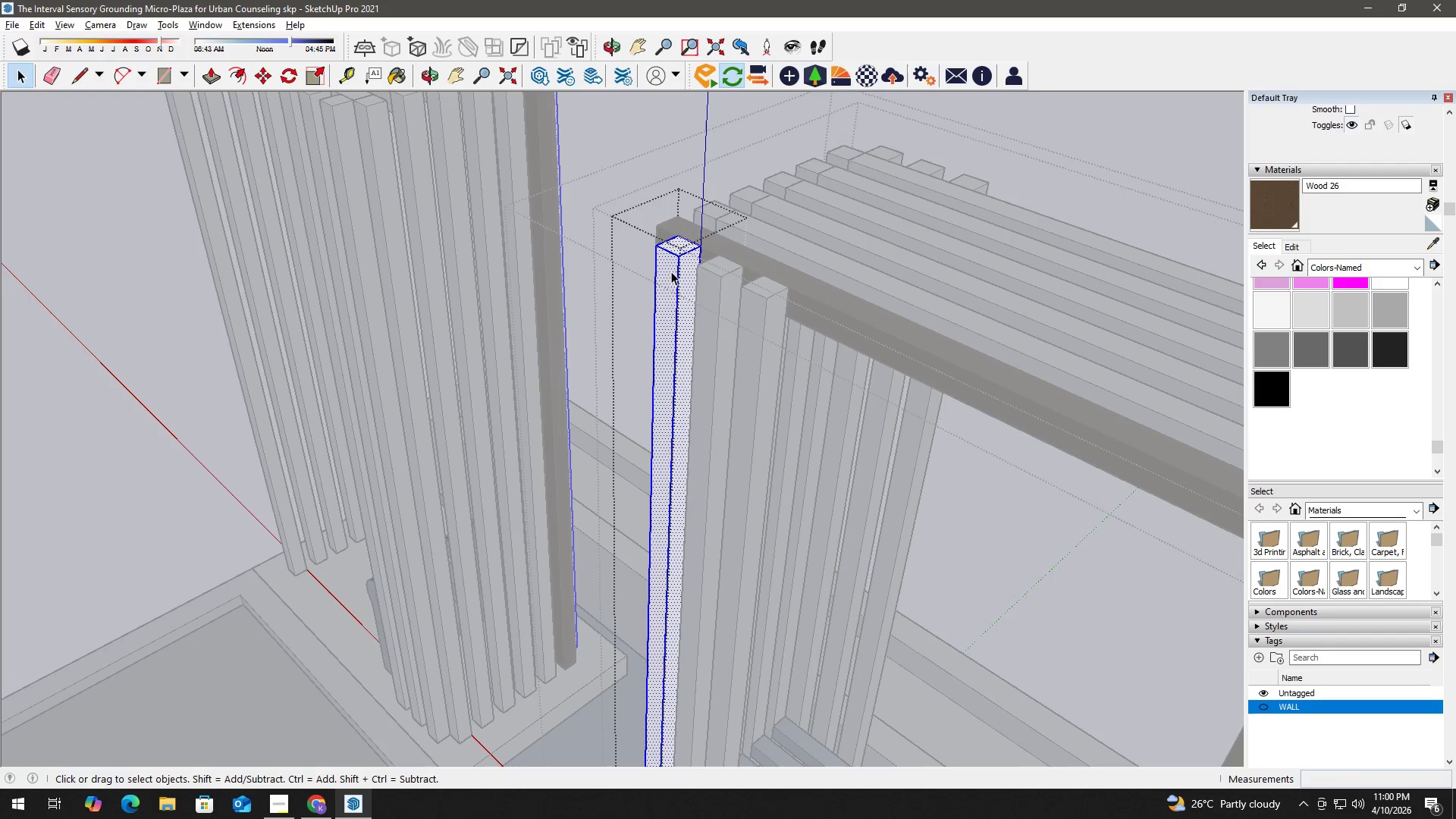 
triple_click([671, 271])
 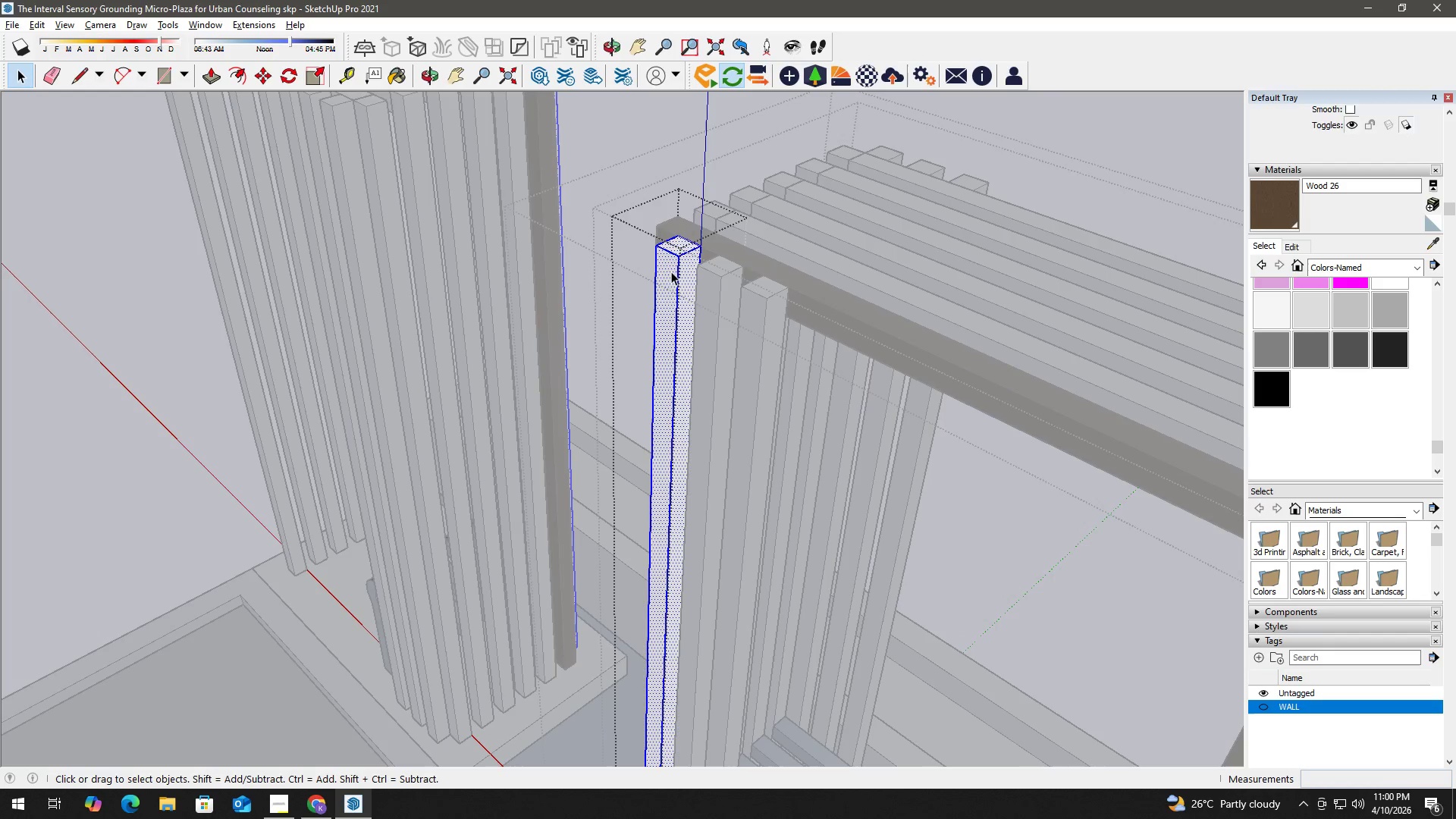 
triple_click([671, 271])
 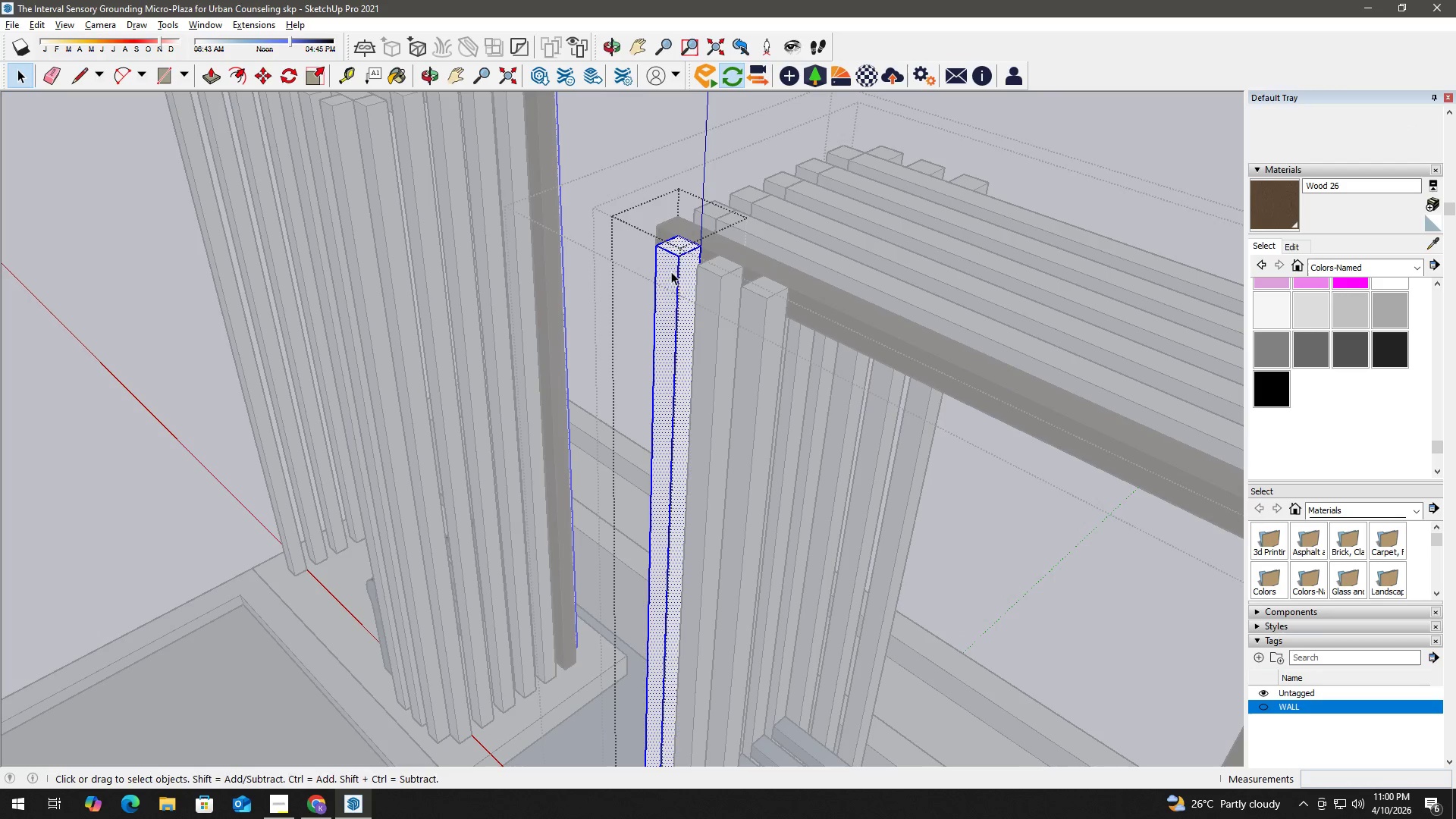 
key(B)
 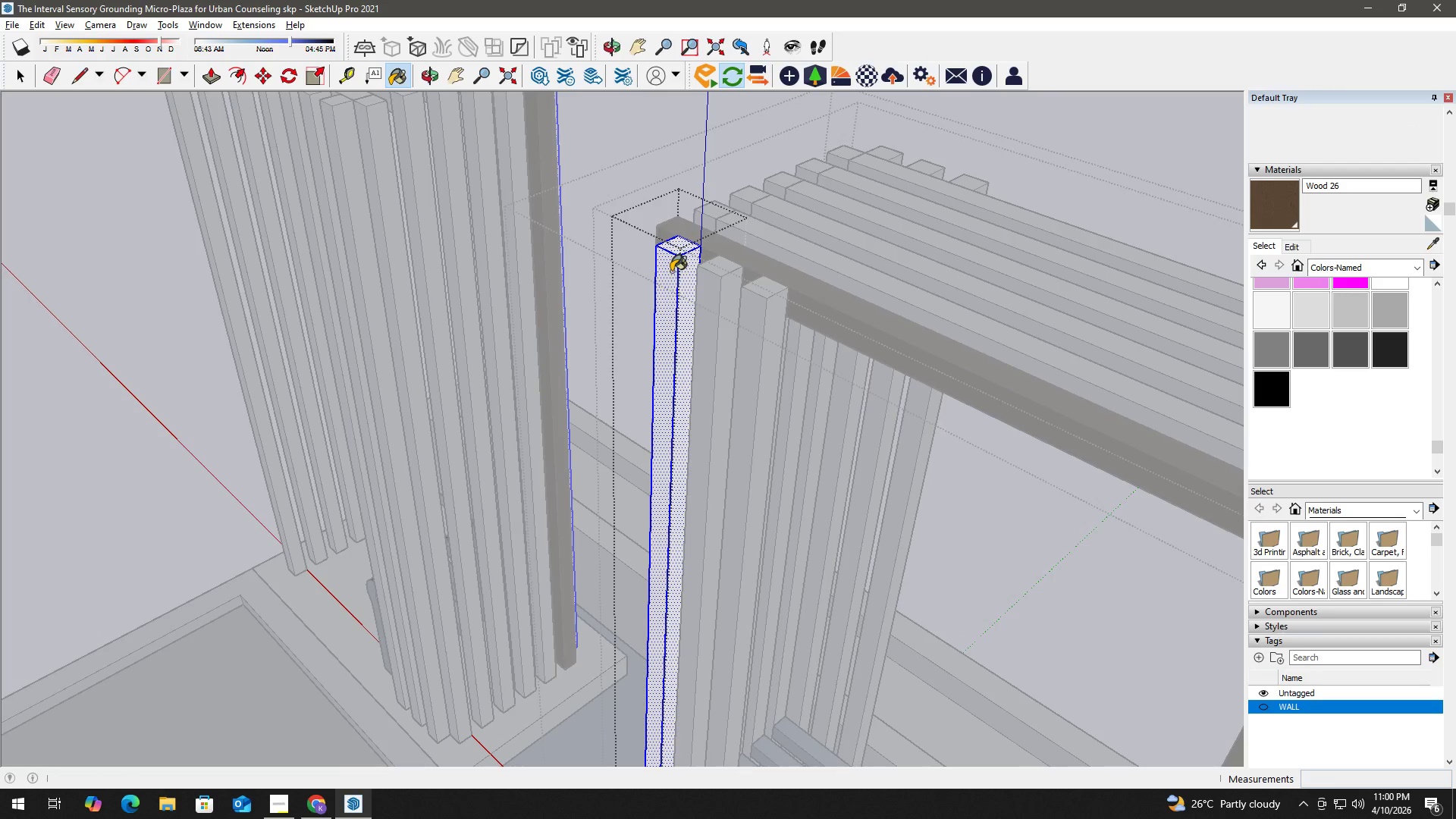 
double_click([671, 271])
 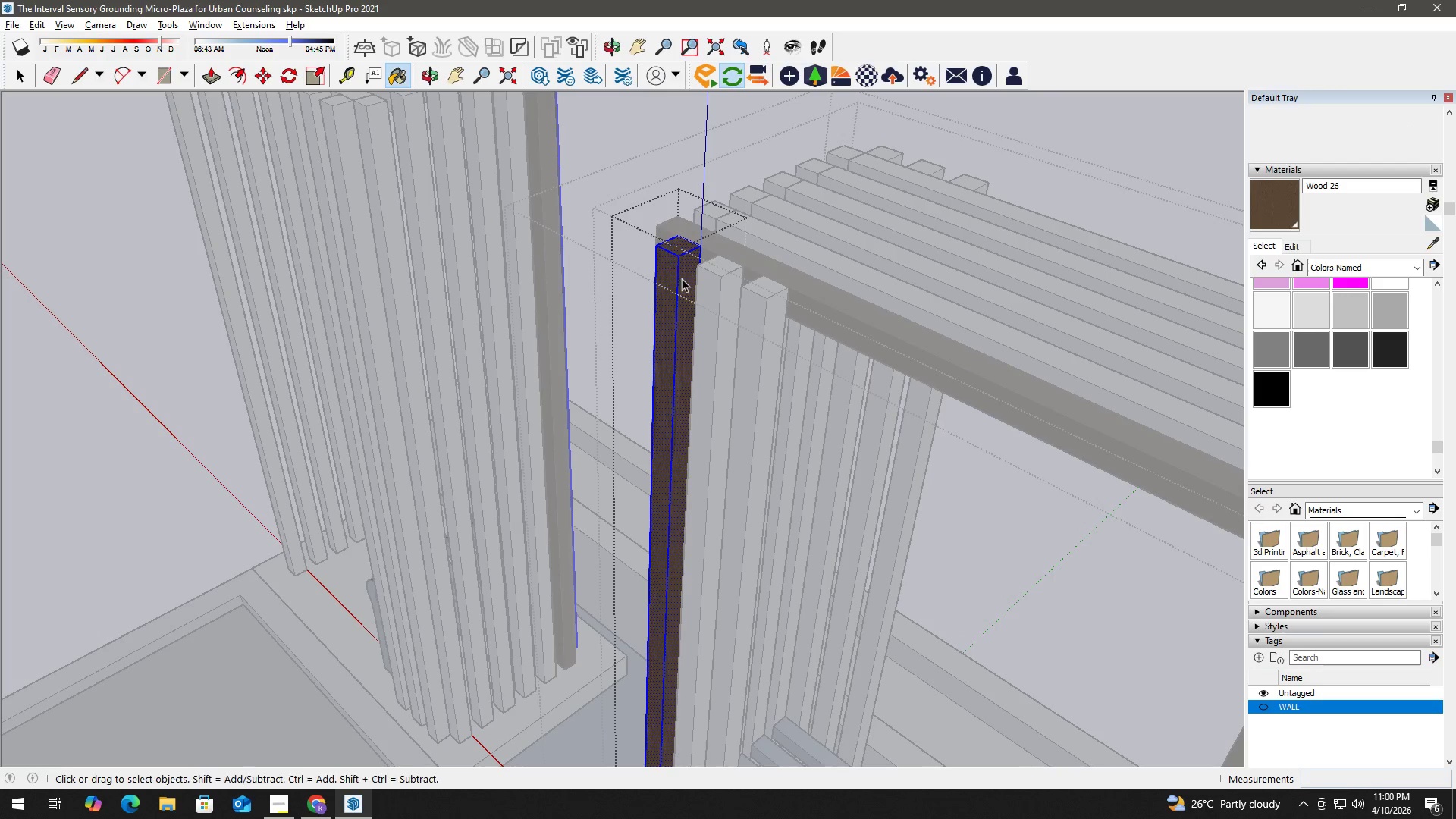 
key(Space)
 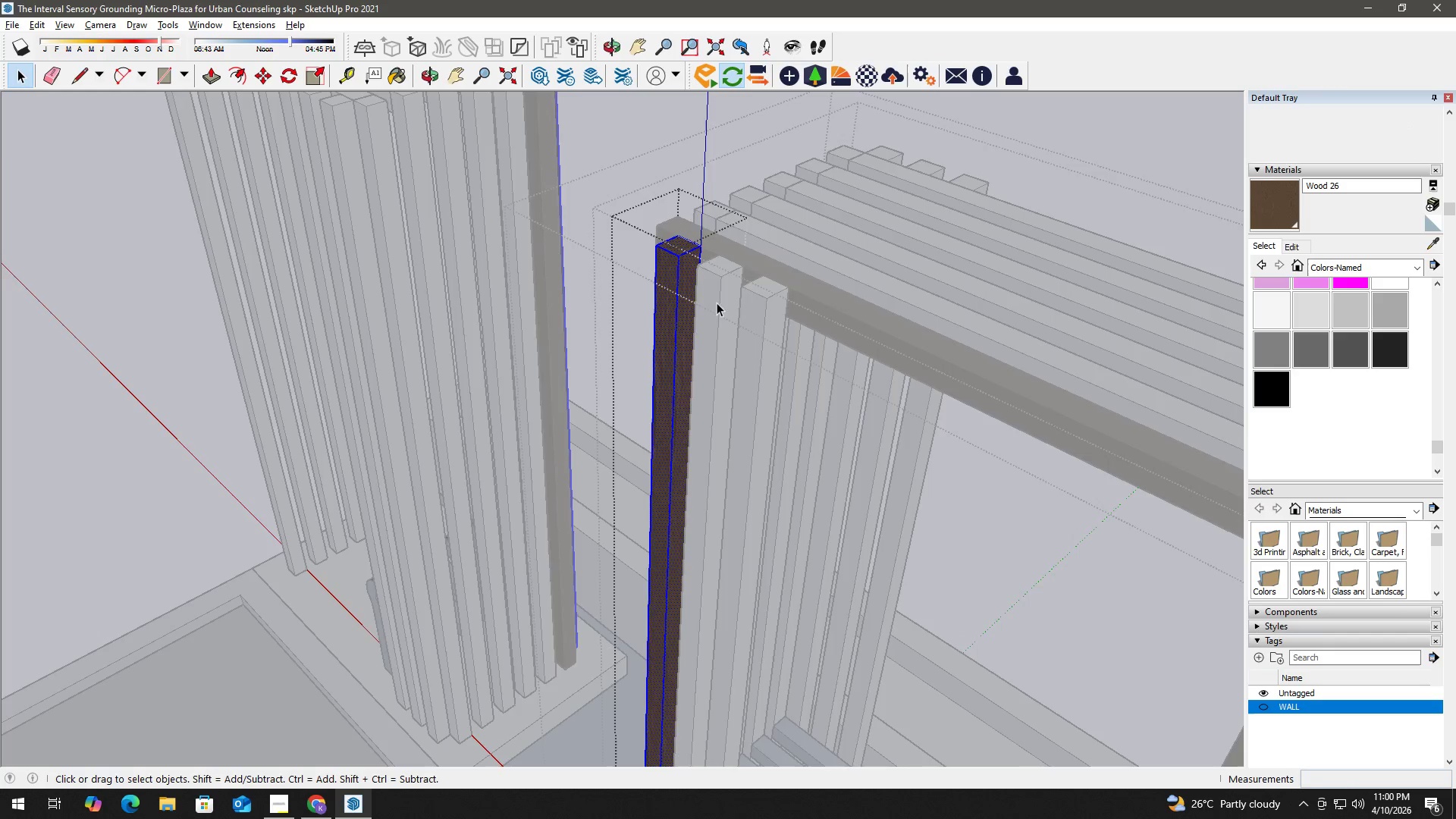 
key(Escape)
 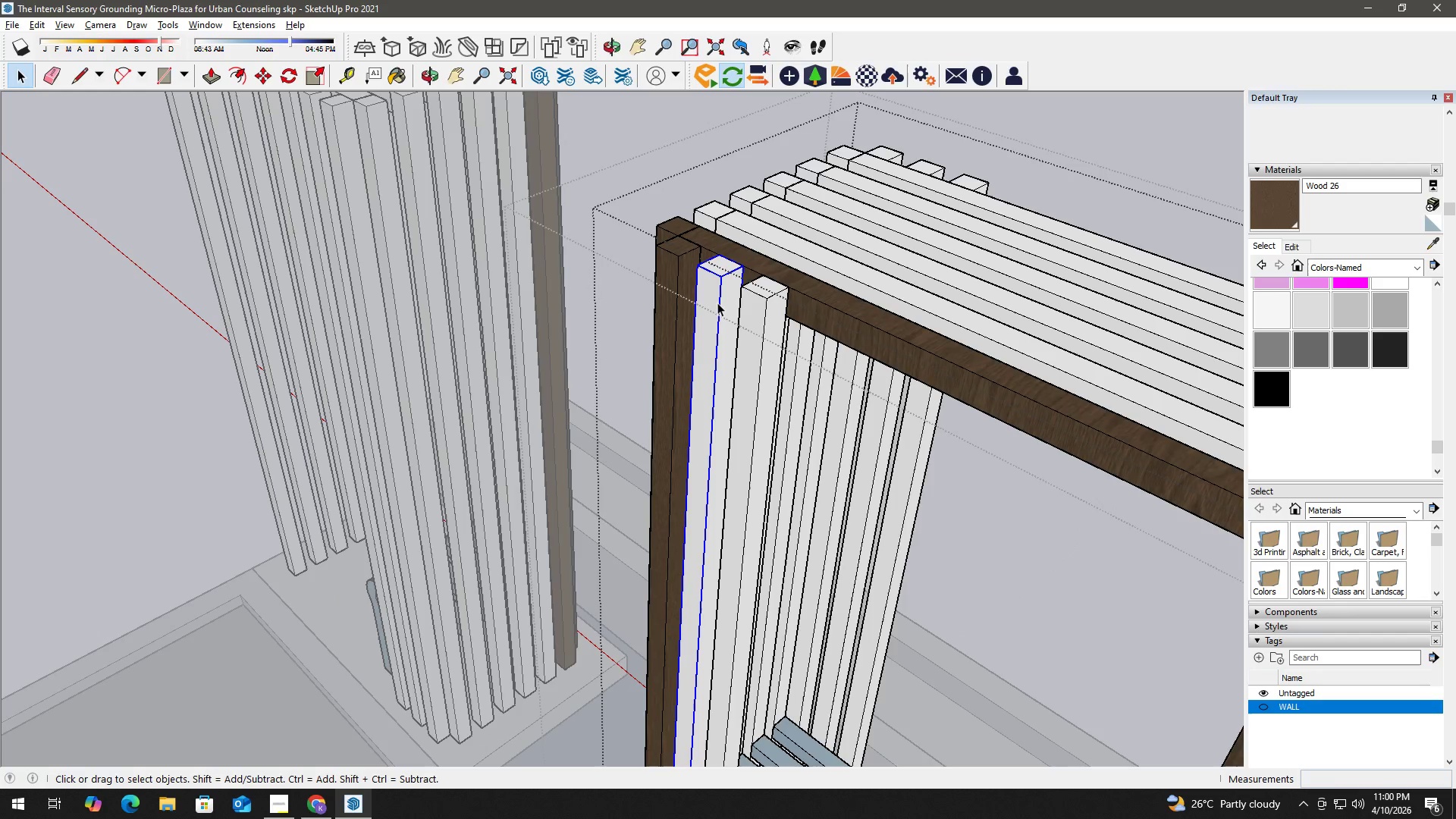 
double_click([717, 303])
 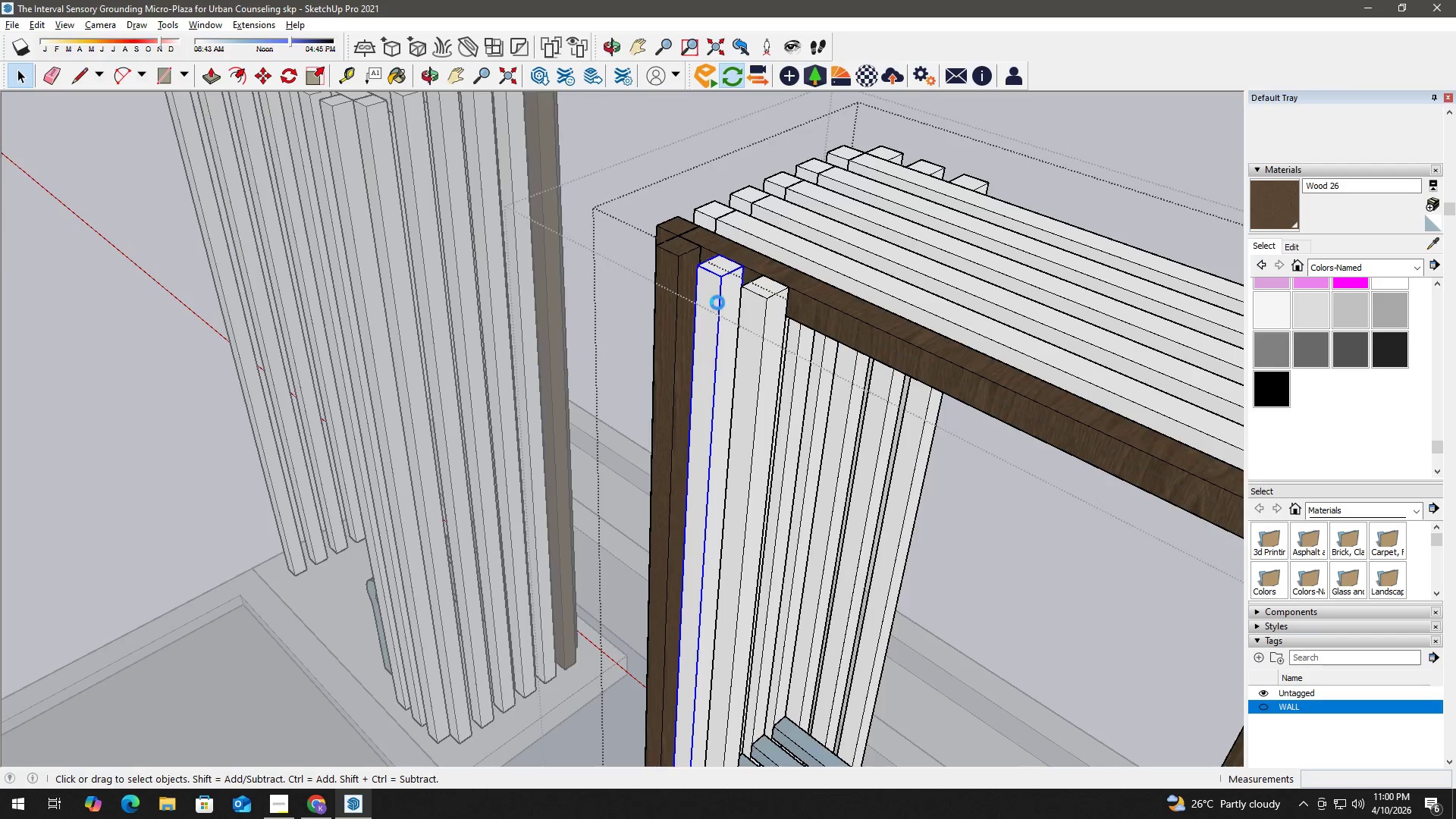 
triple_click([717, 303])
 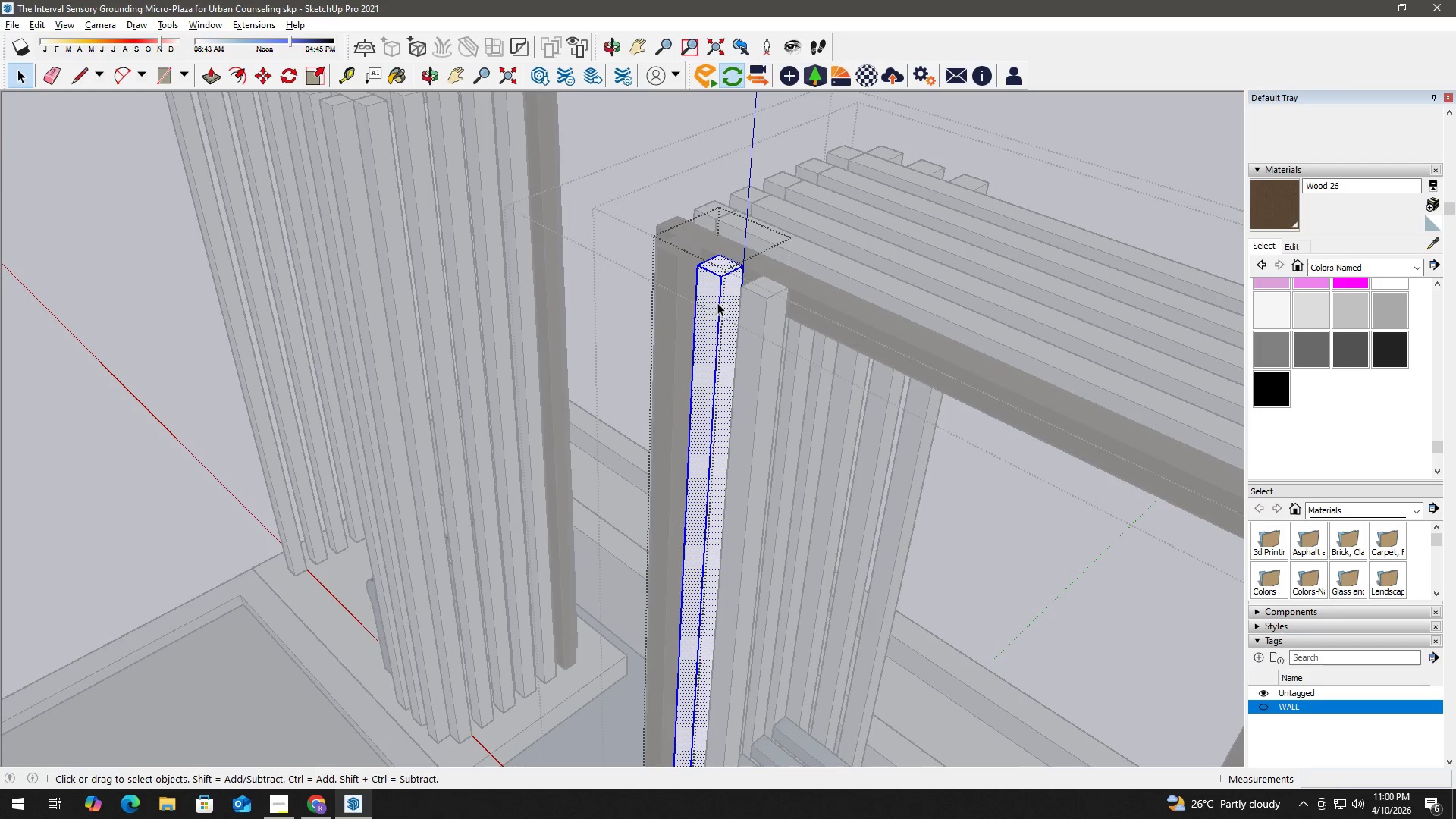 
triple_click([717, 303])
 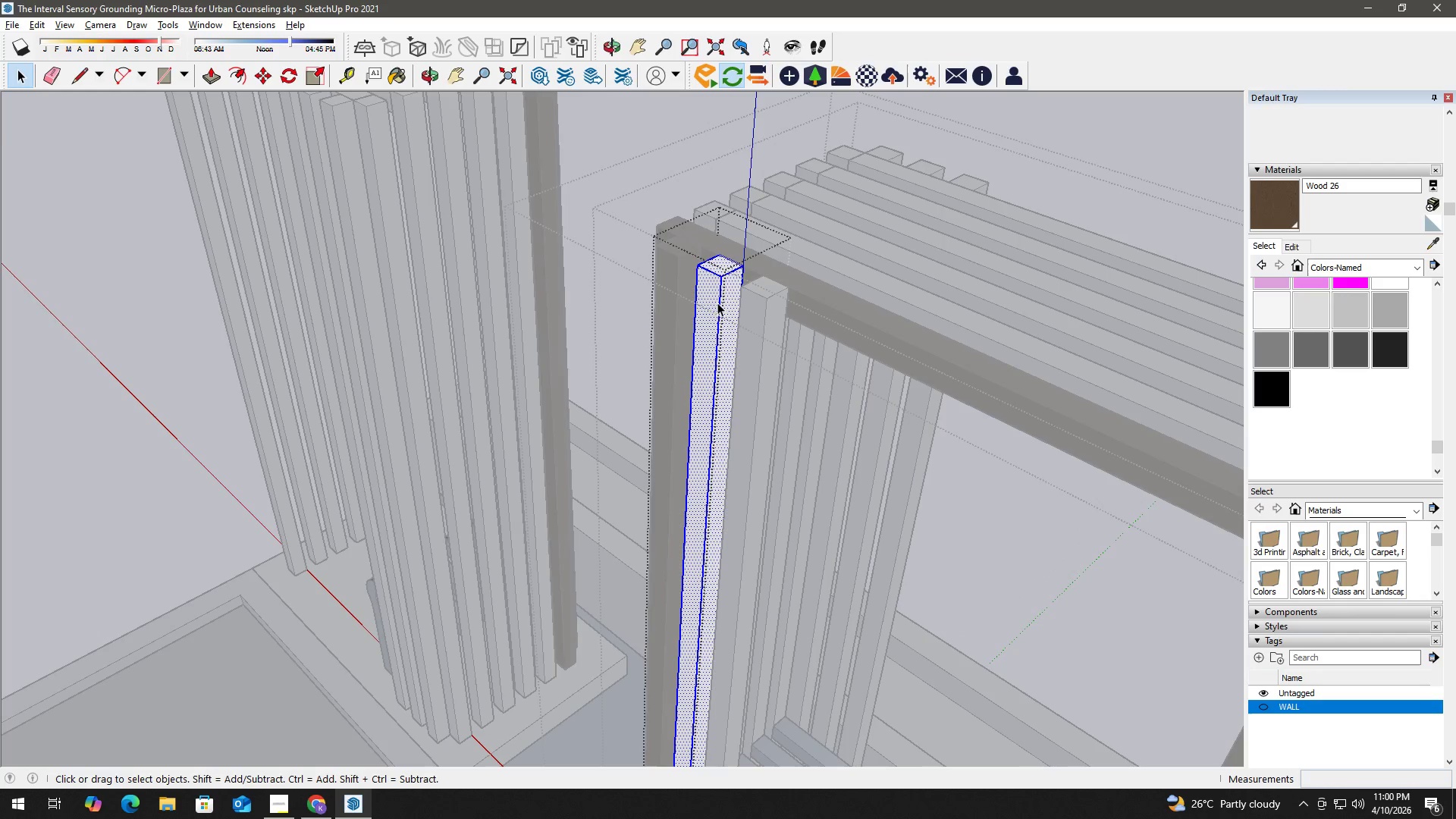 
triple_click([717, 303])
 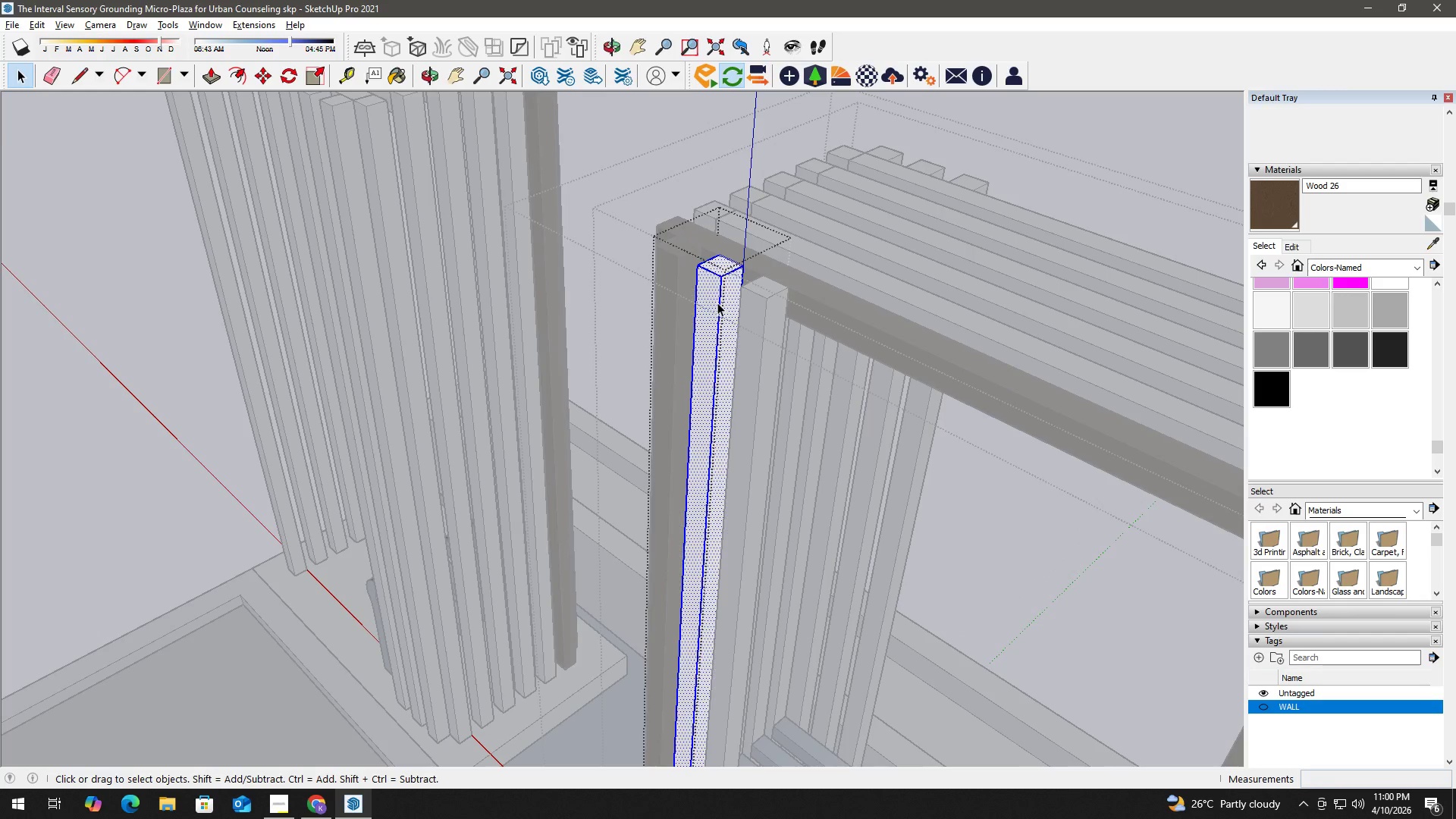 
double_click([717, 303])
 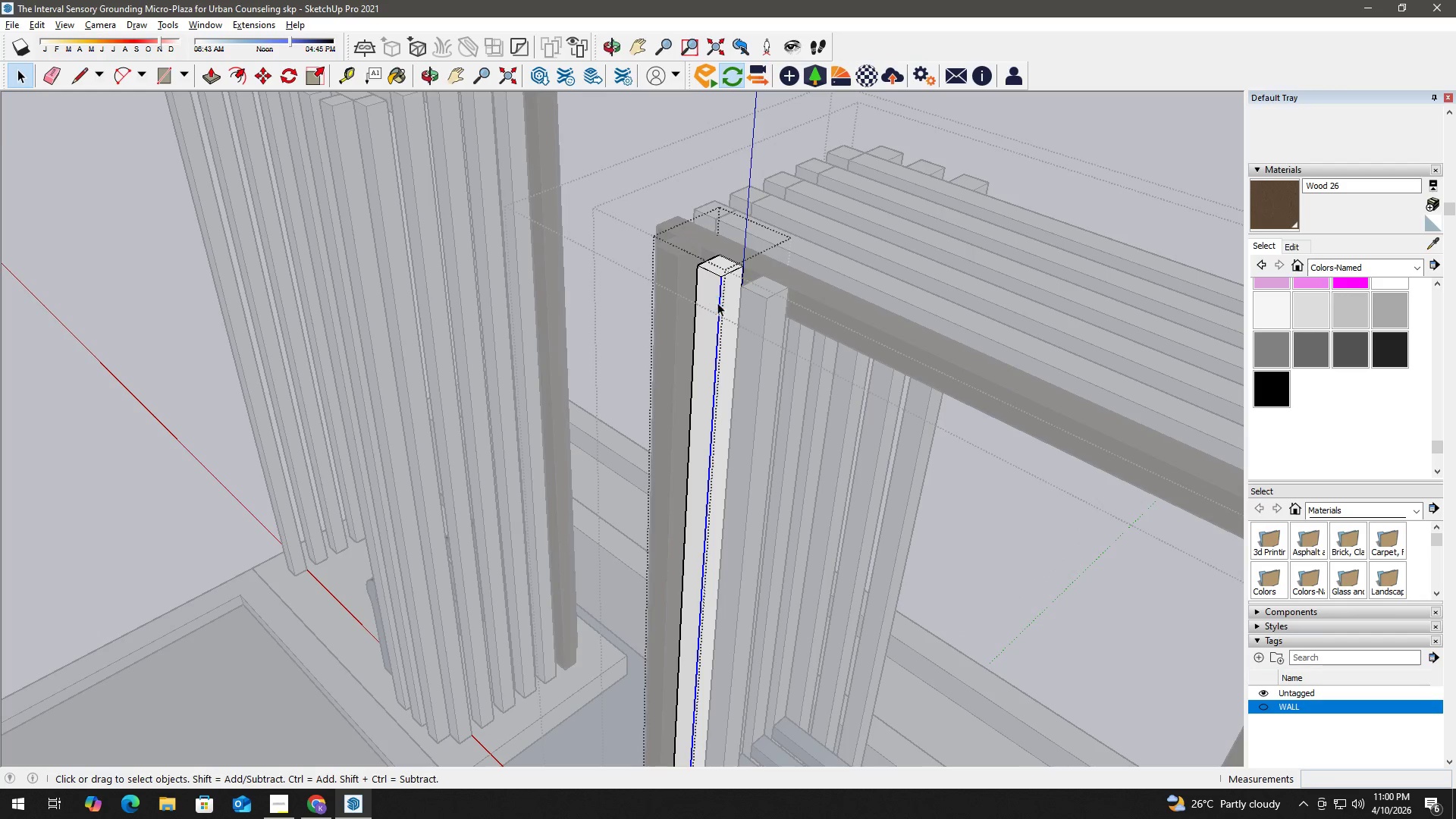 
triple_click([717, 303])
 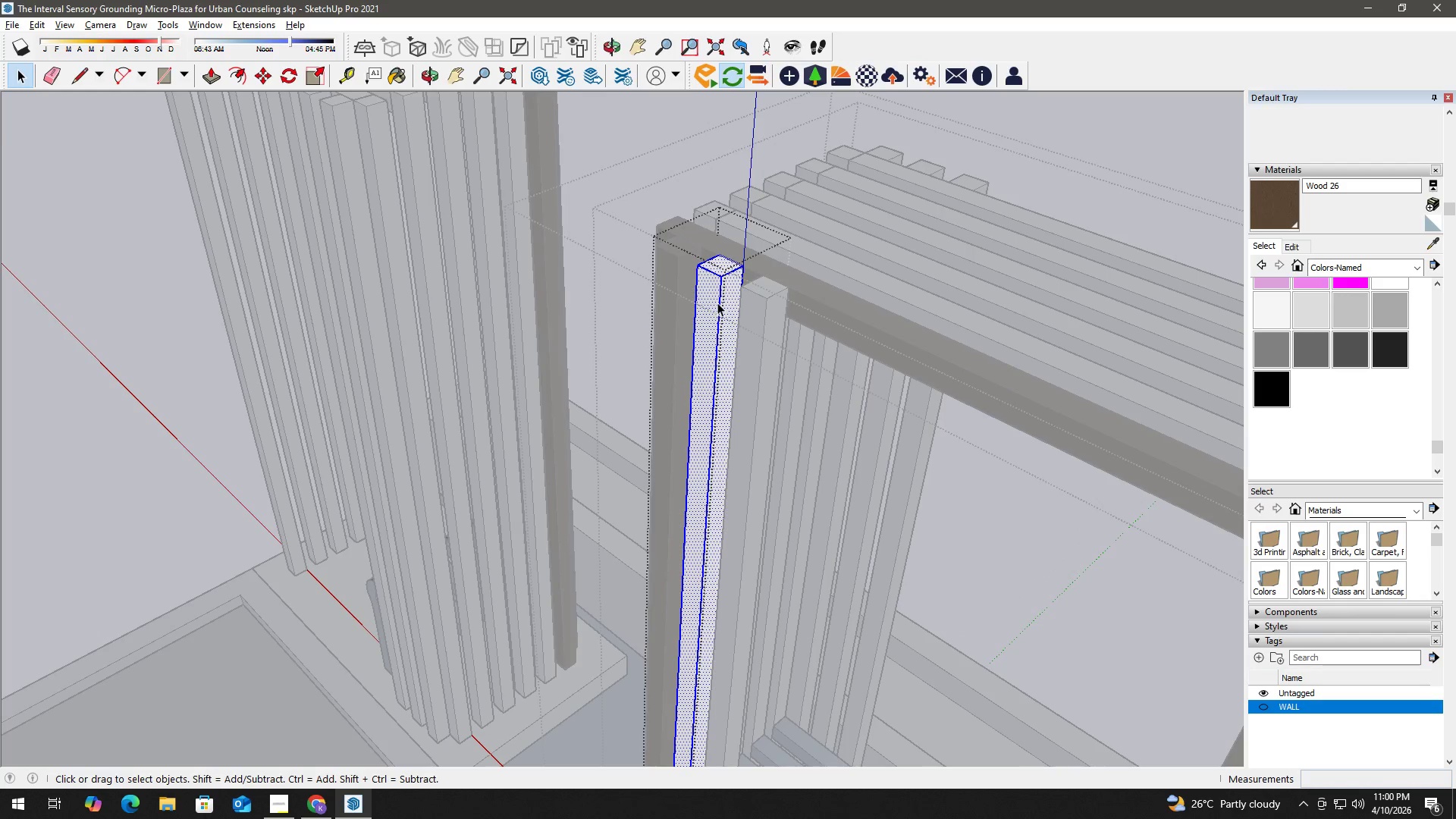 
triple_click([717, 303])
 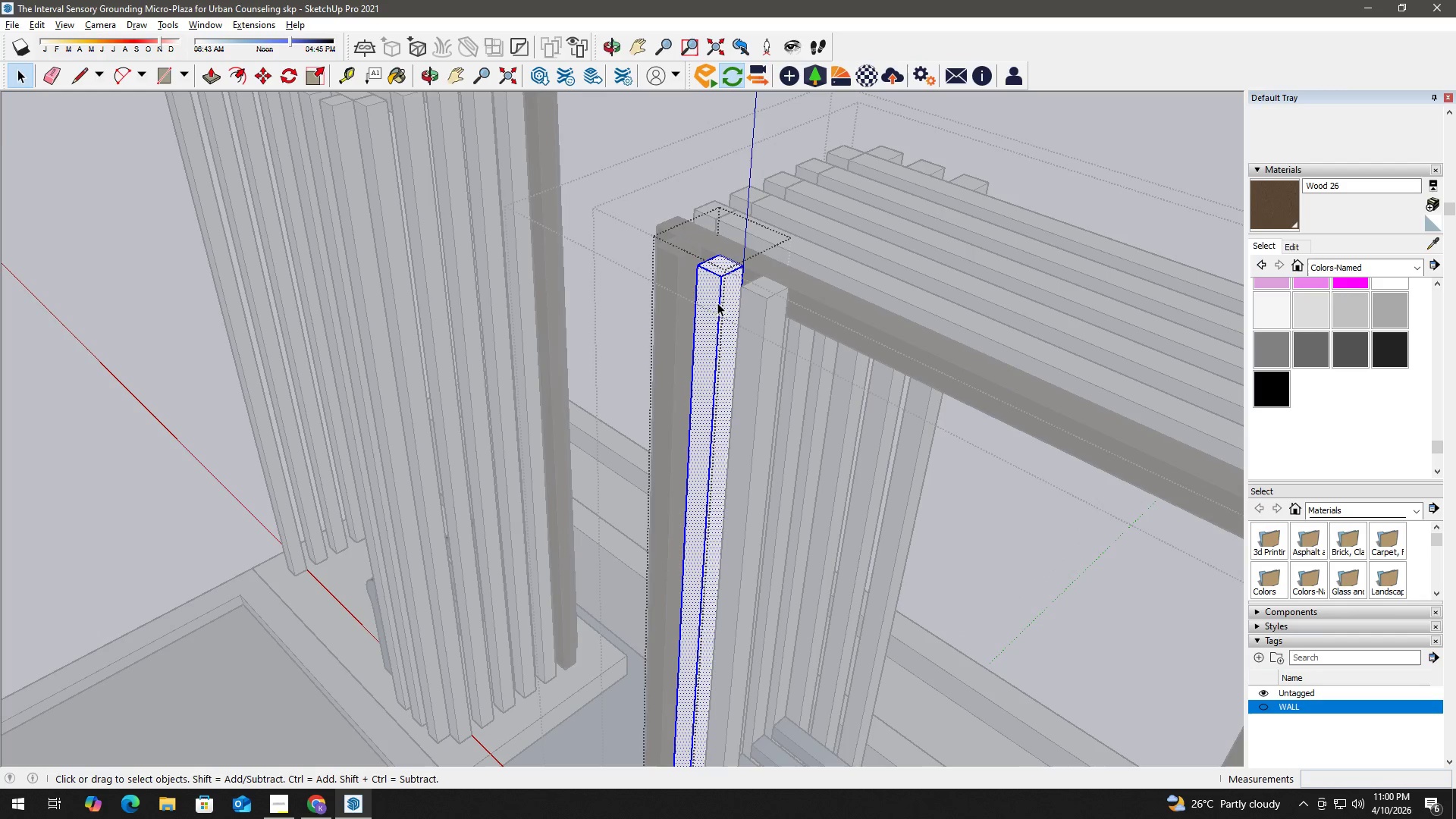 
key(N)
 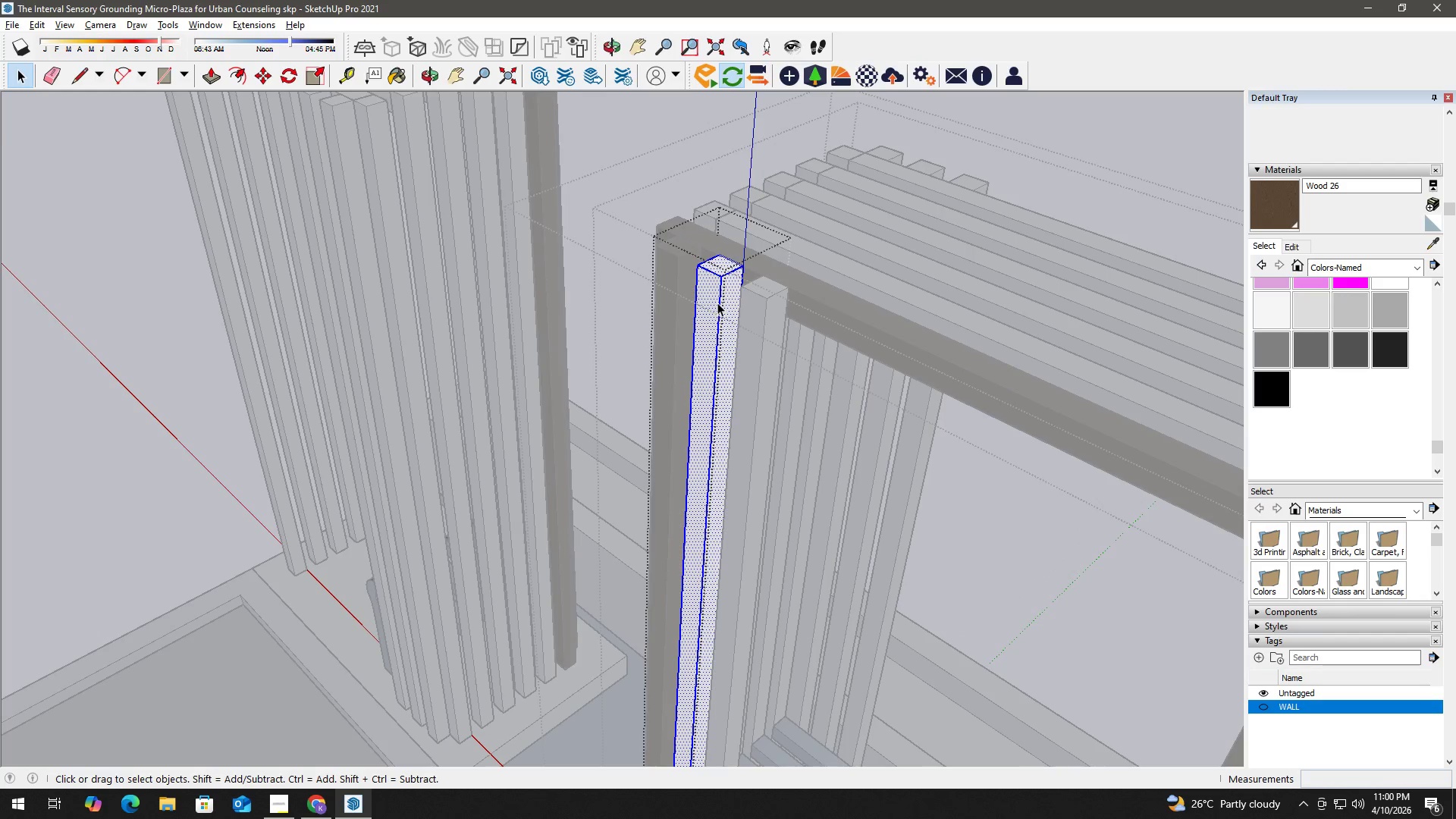 
triple_click([717, 303])
 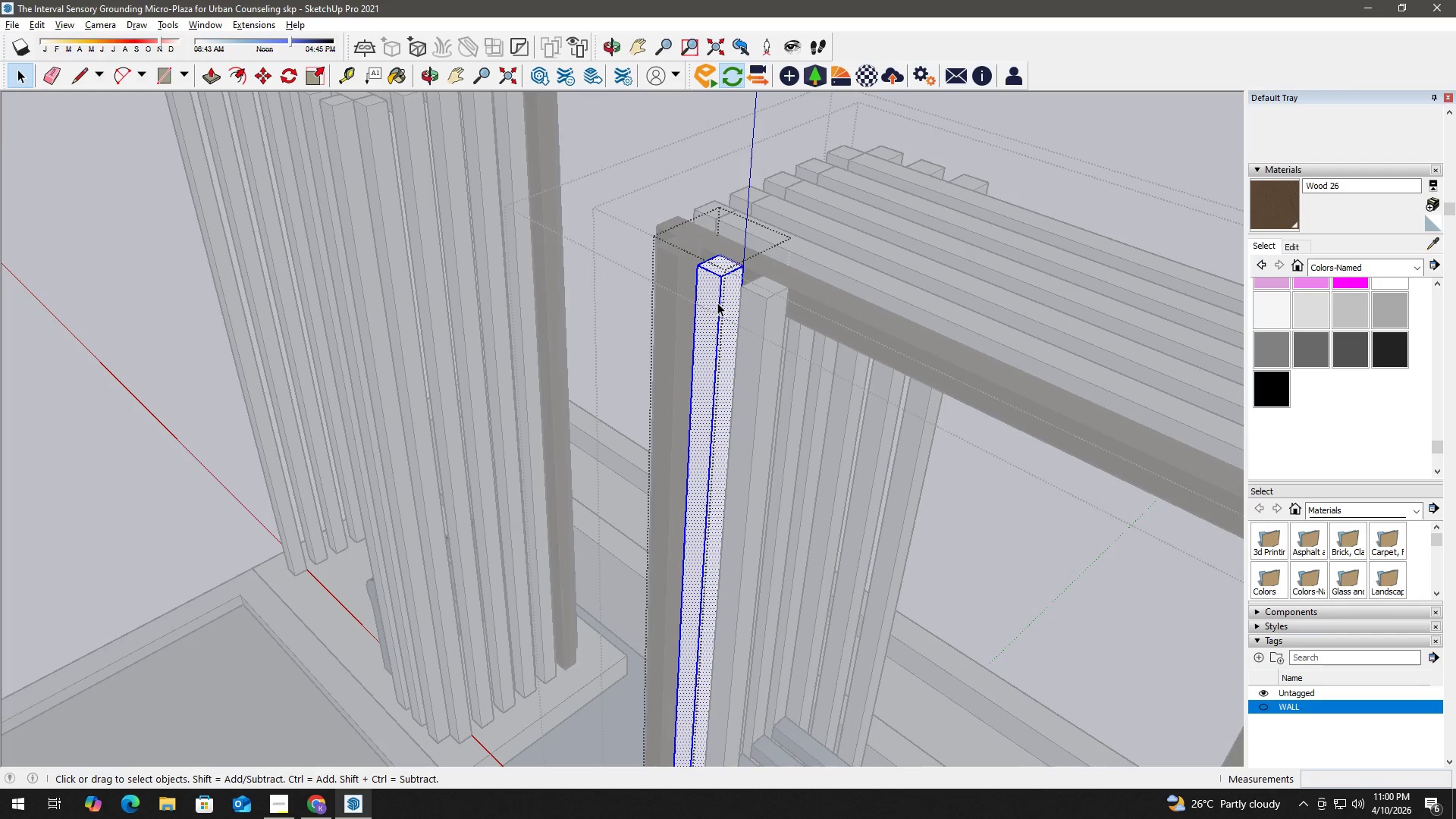 
triple_click([717, 303])
 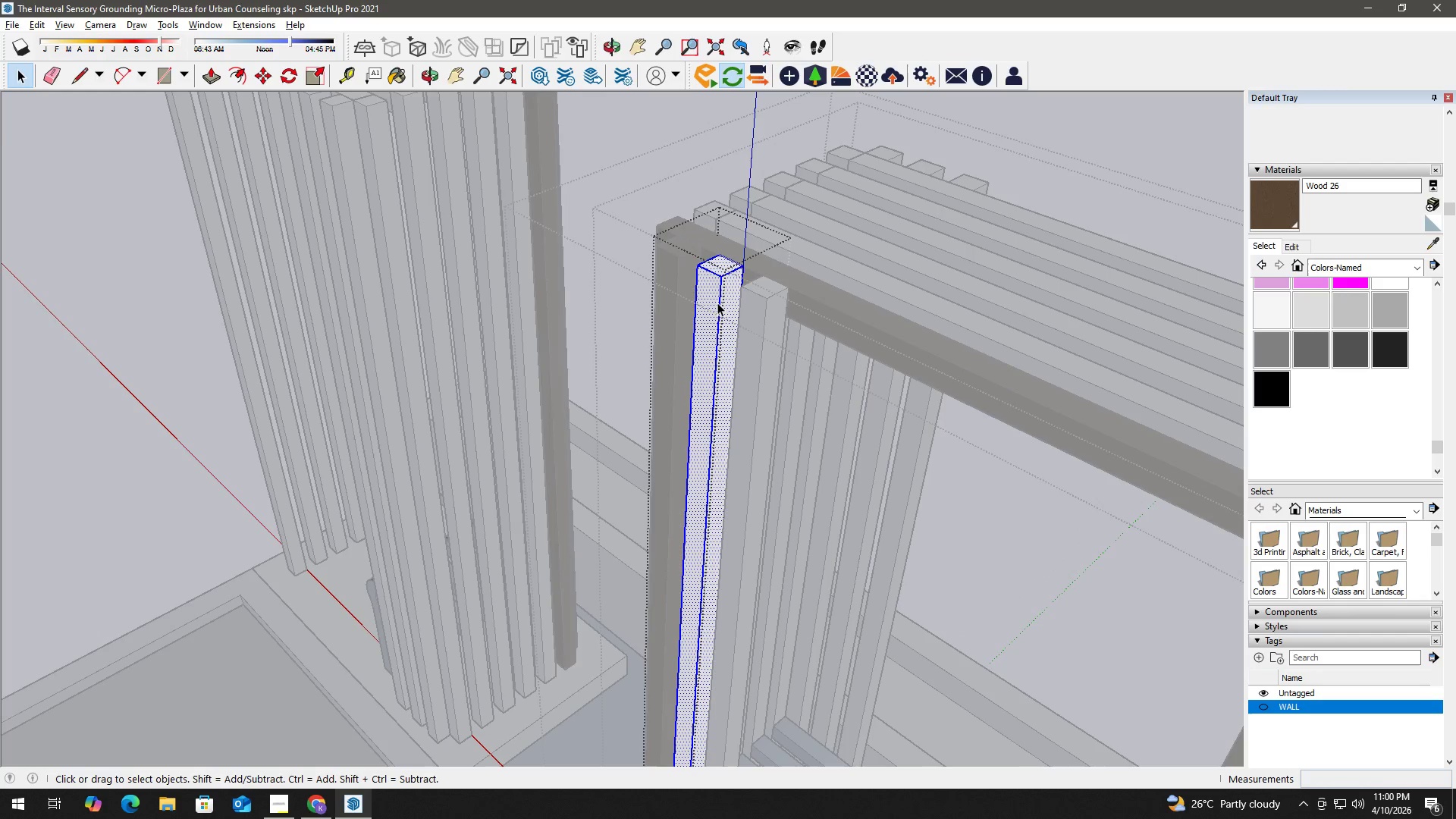 
triple_click([717, 303])
 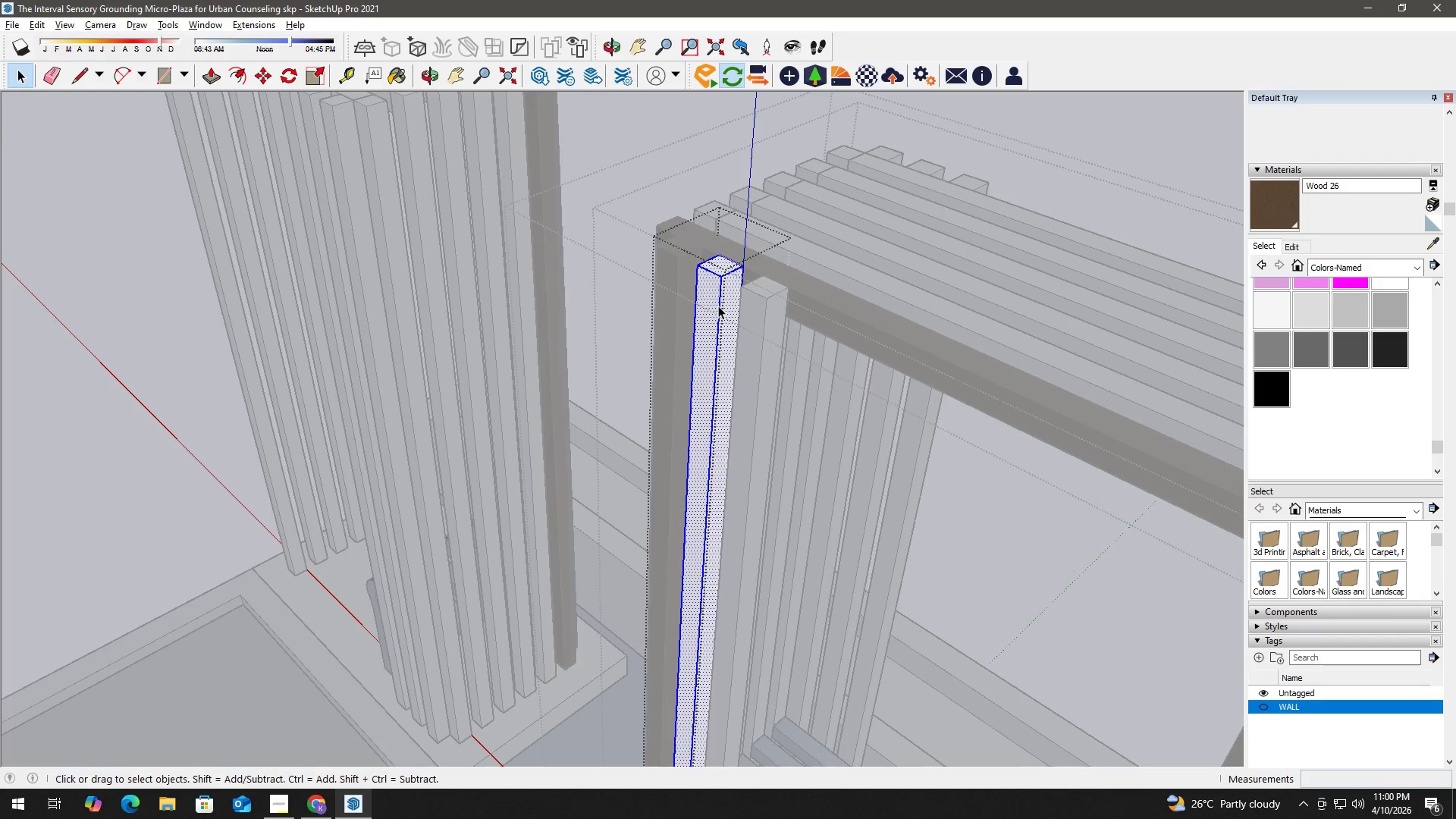 
key(B)
 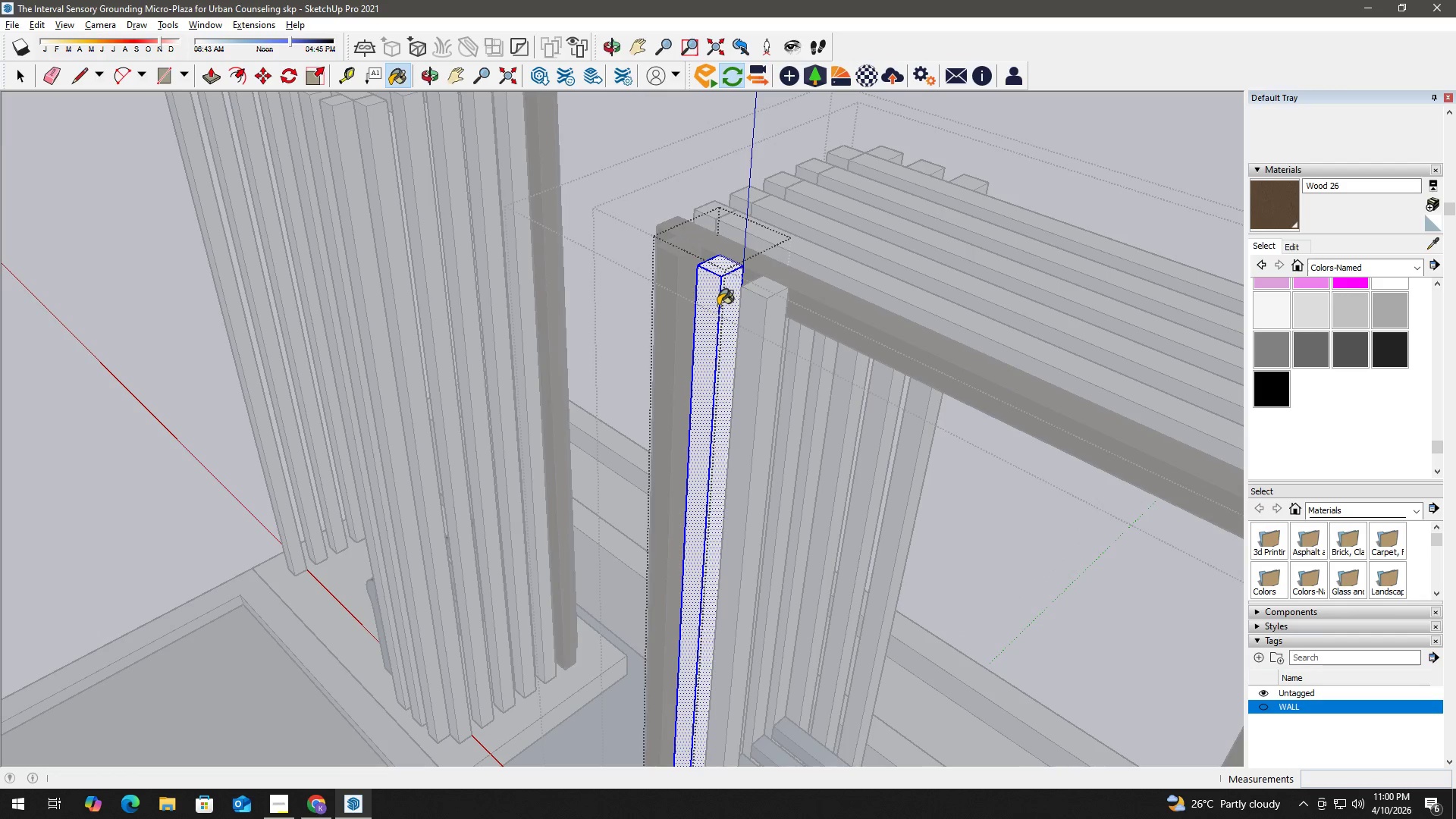 
left_click([718, 306])
 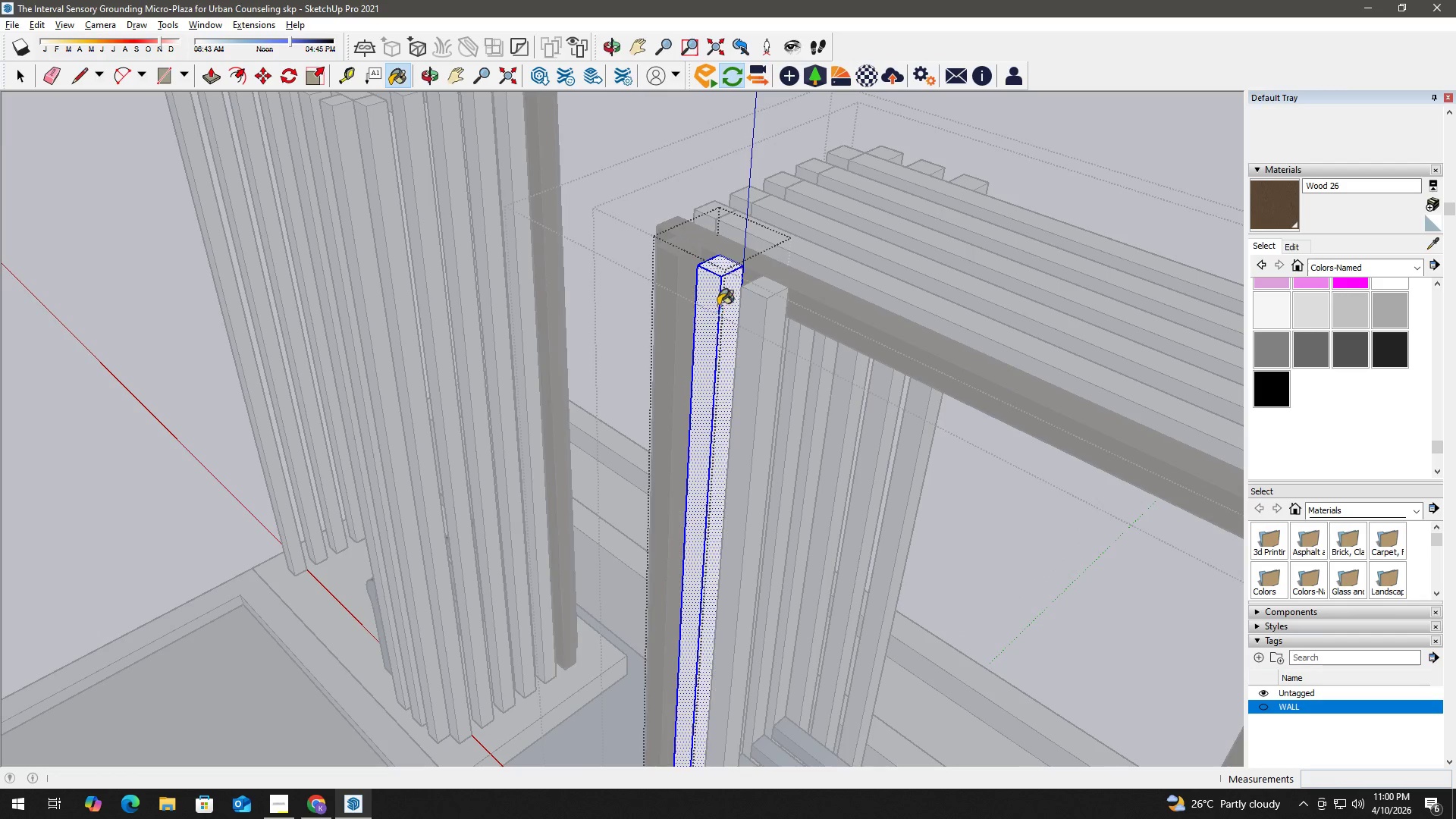 
double_click([718, 306])
 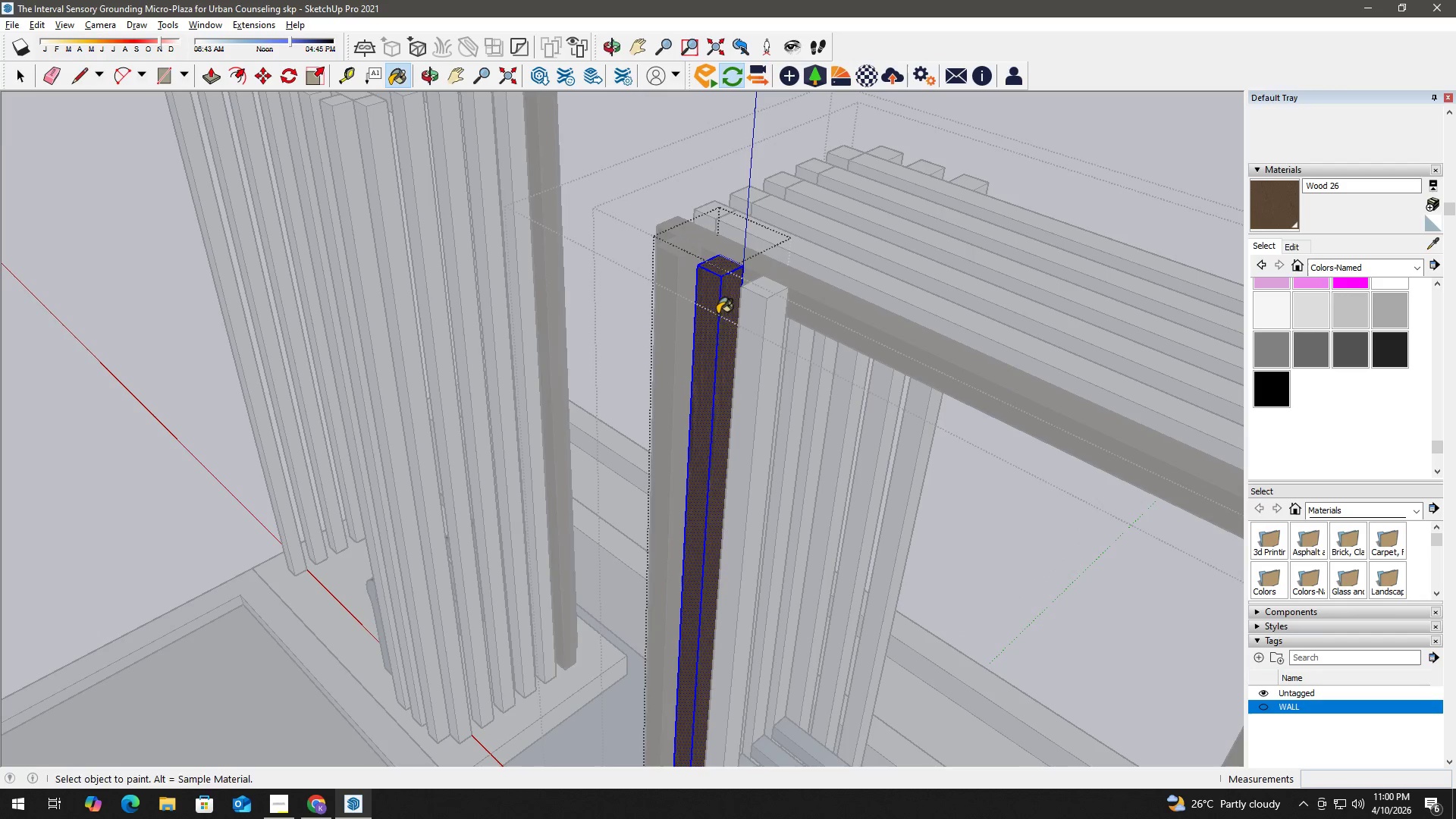 
key(Space)
 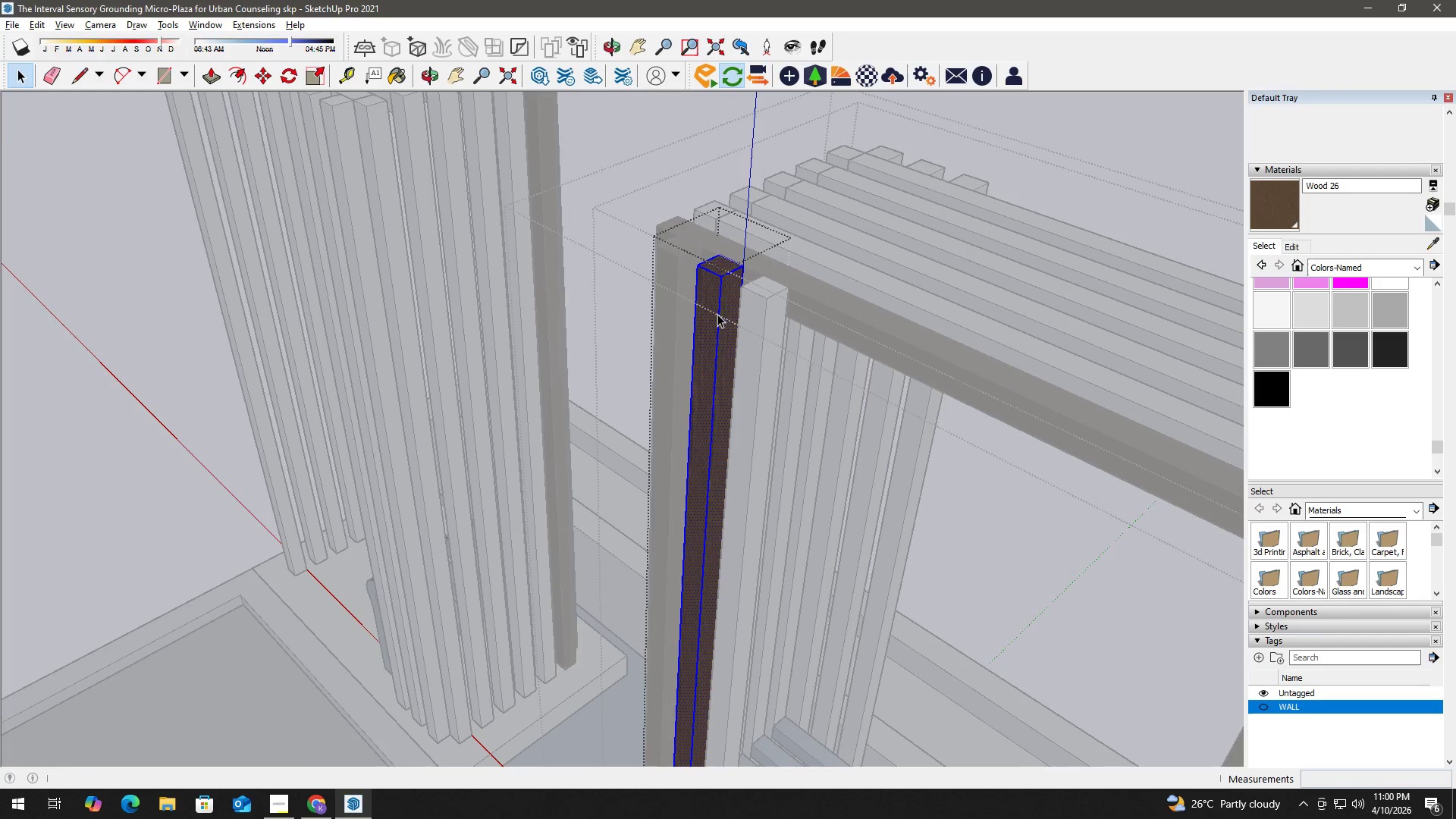 
key(Escape)
 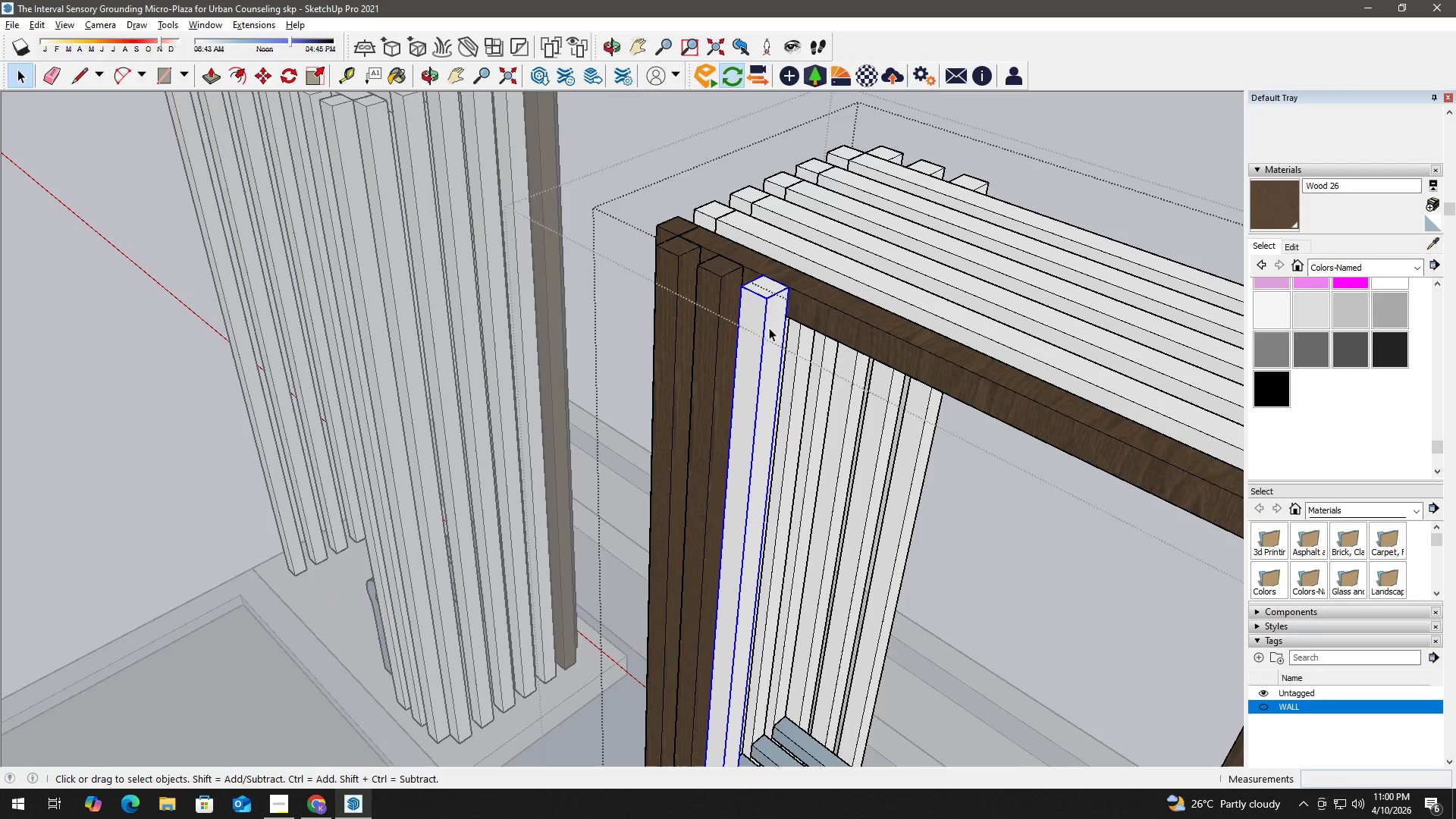 
triple_click([768, 328])
 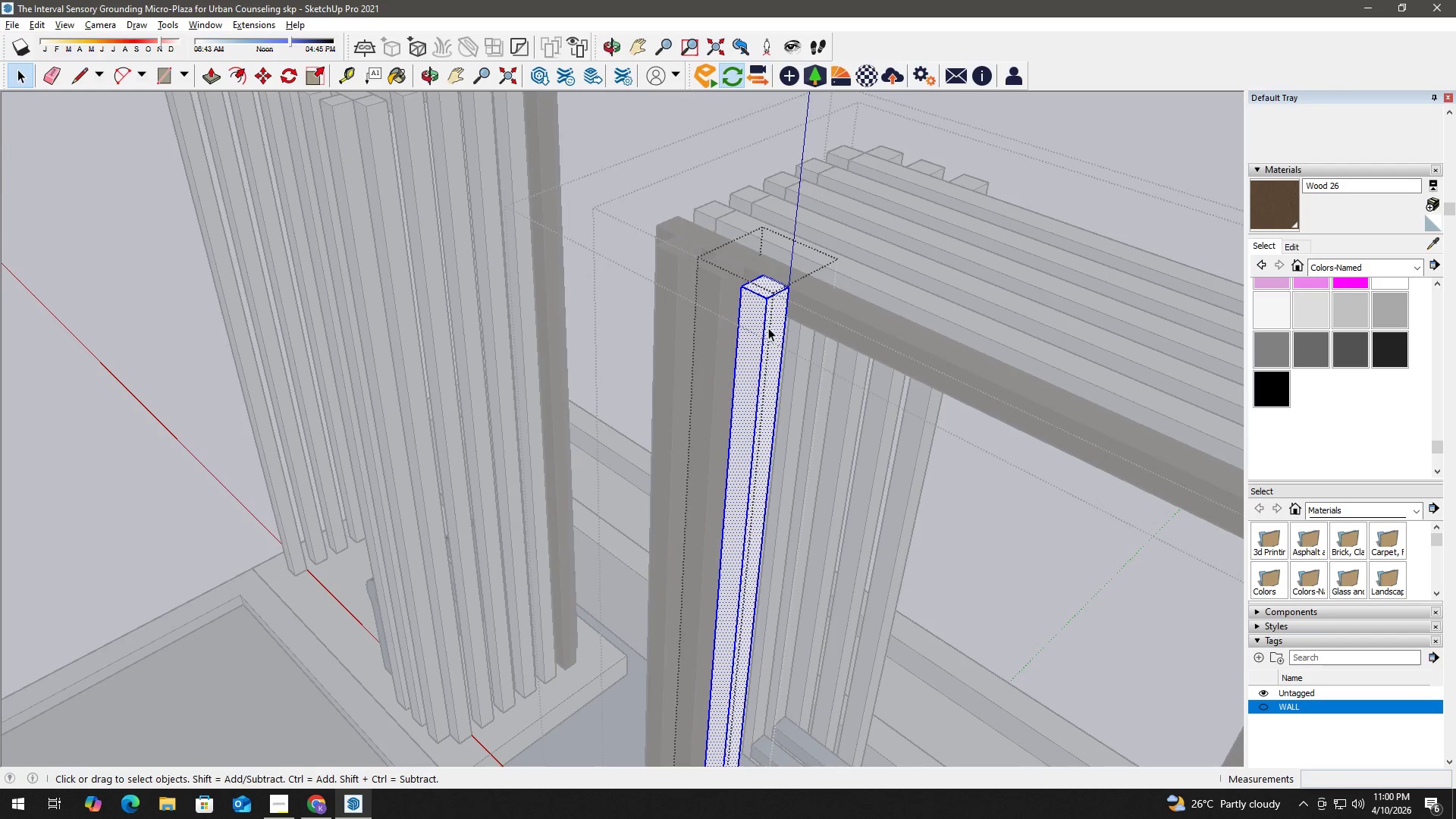 
triple_click([768, 328])
 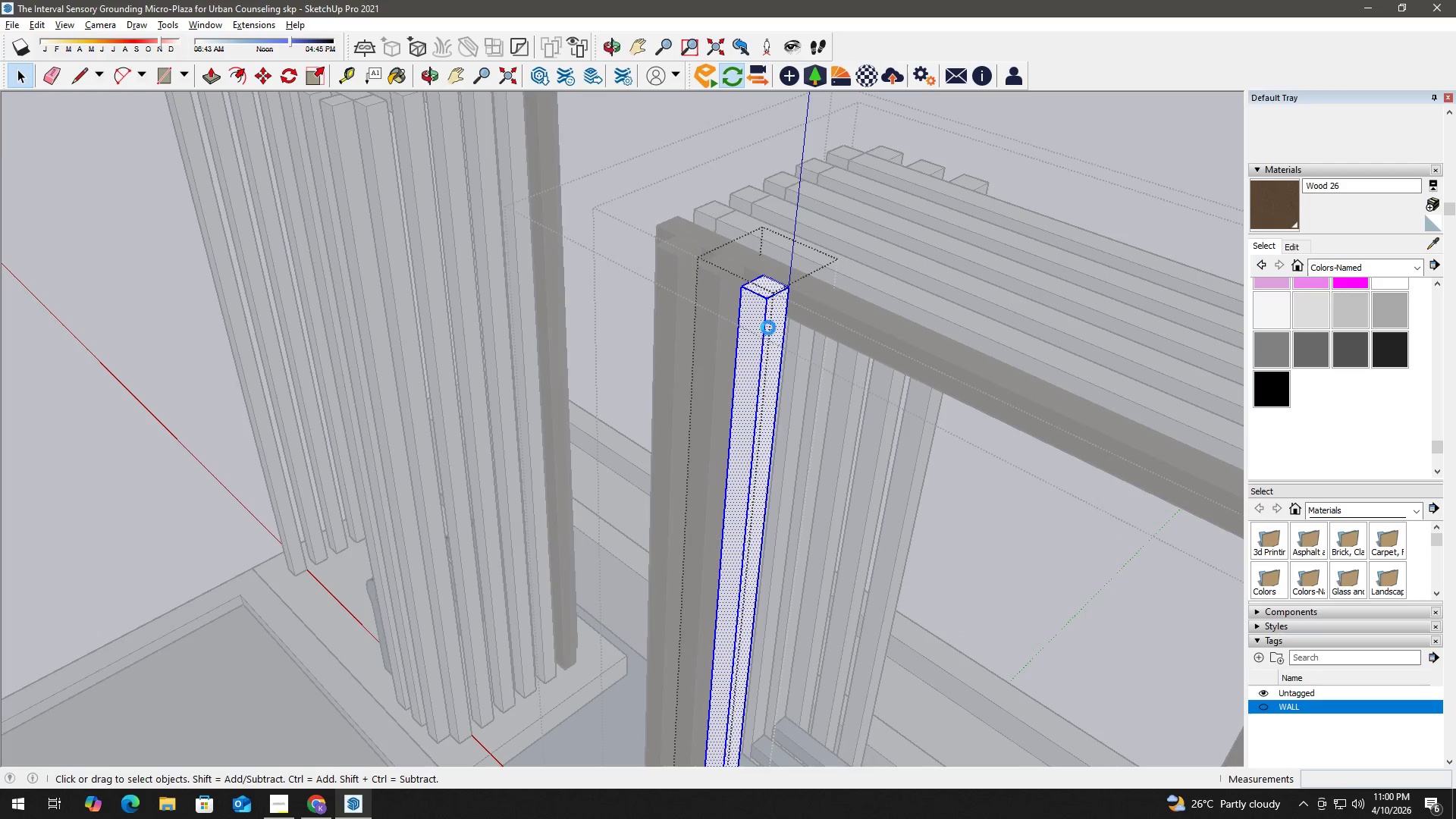 
triple_click([768, 328])
 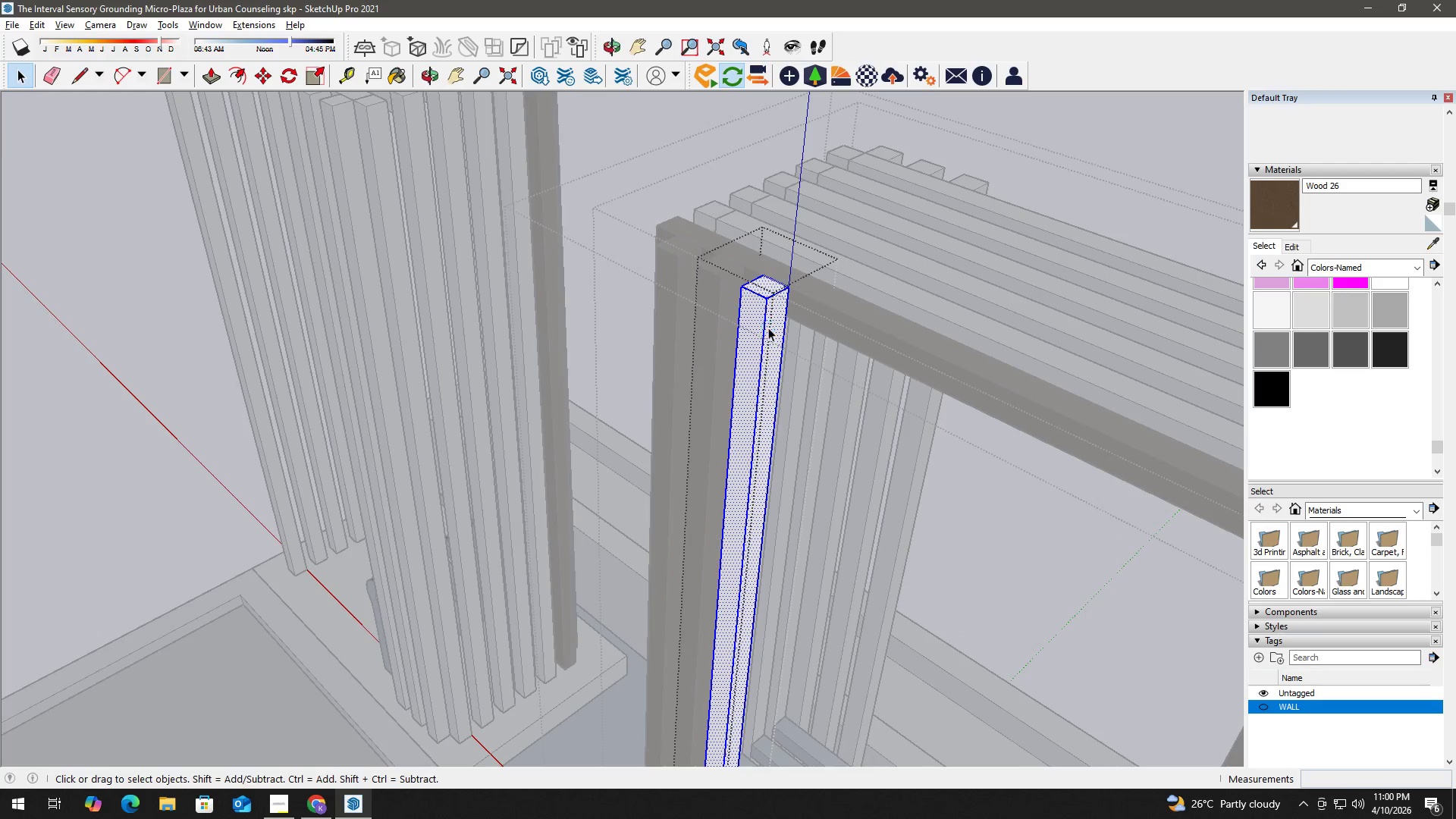 
triple_click([768, 328])
 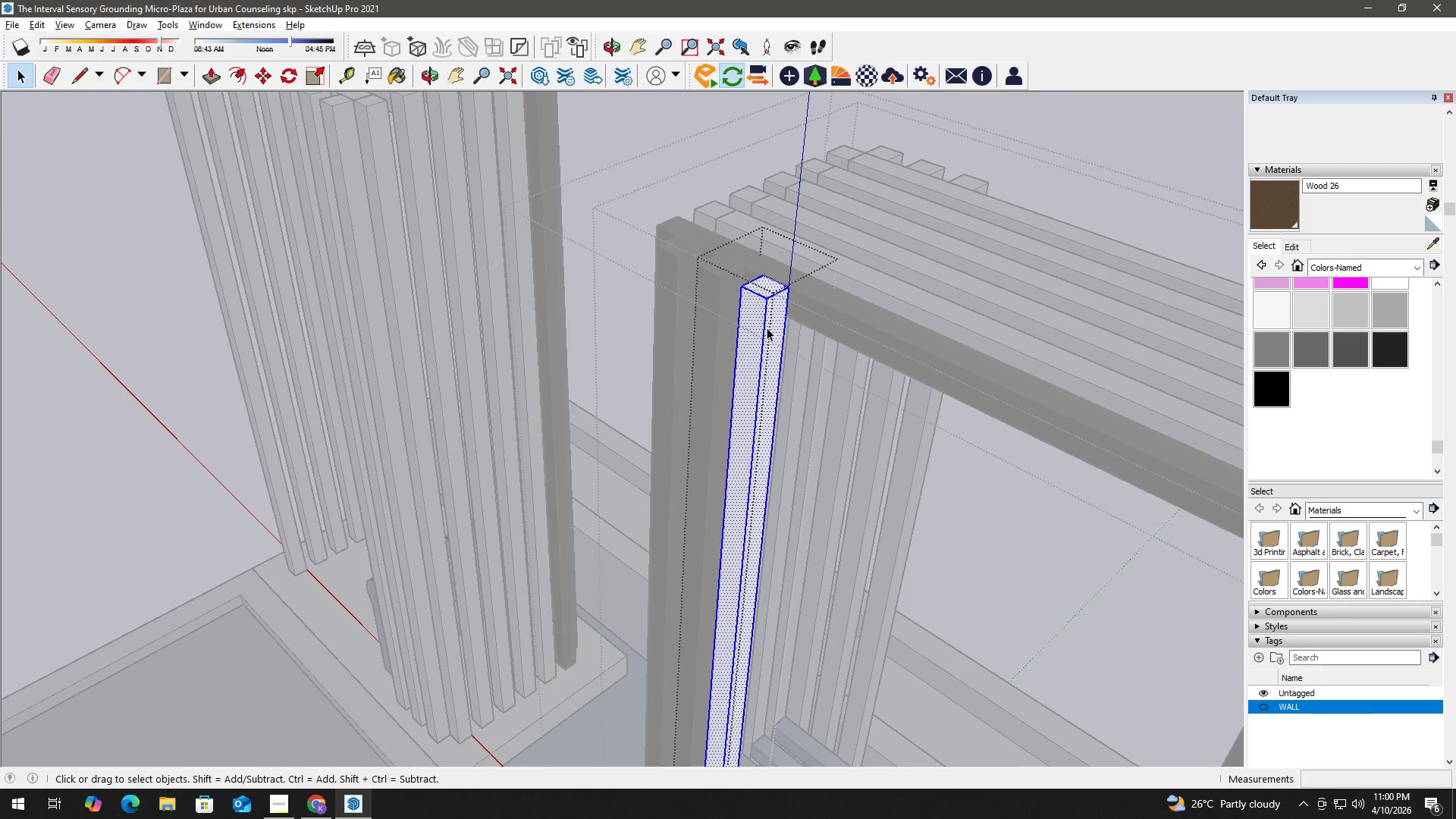 
key(B)
 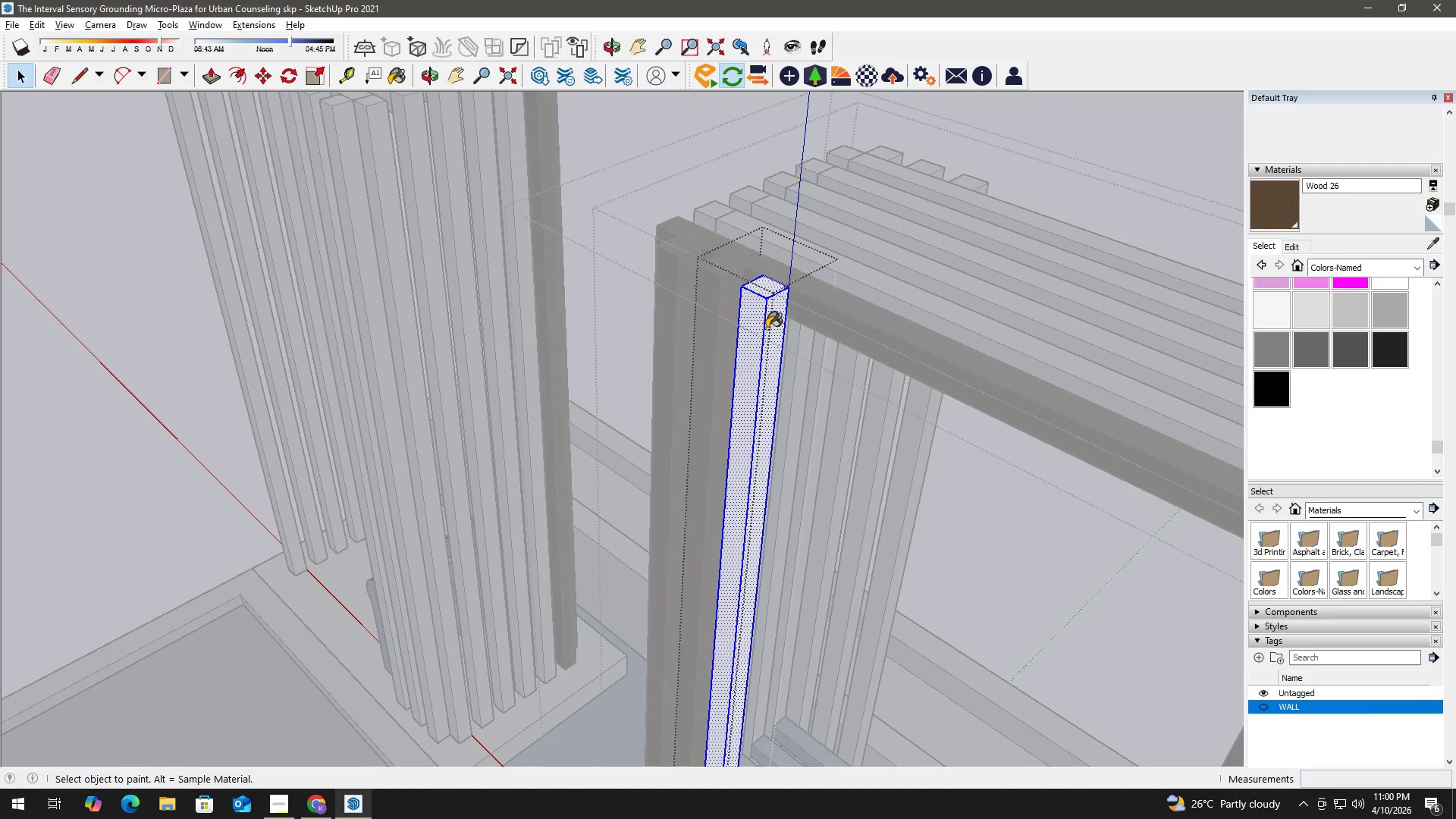 
triple_click([767, 328])
 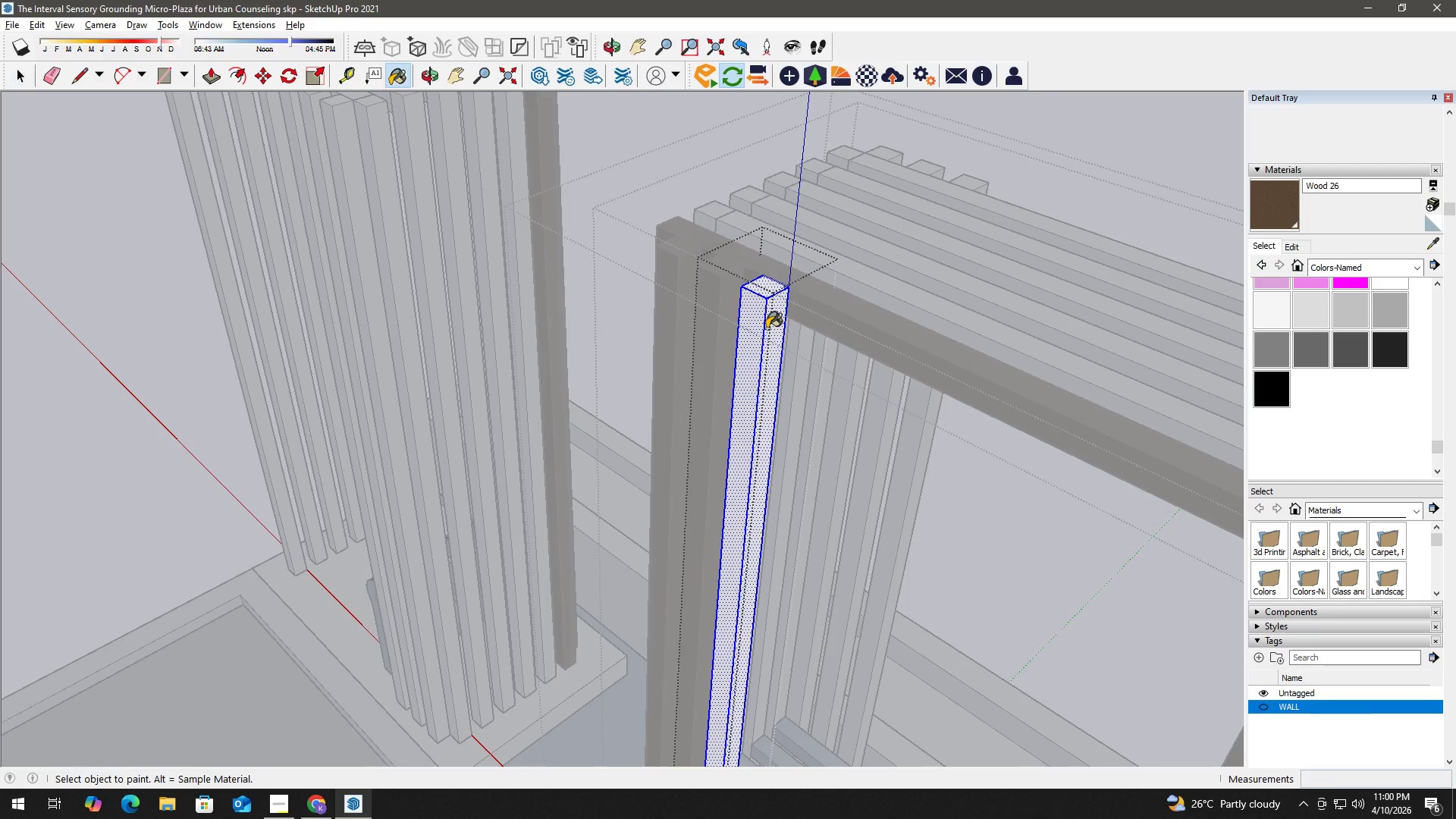 
triple_click([767, 328])
 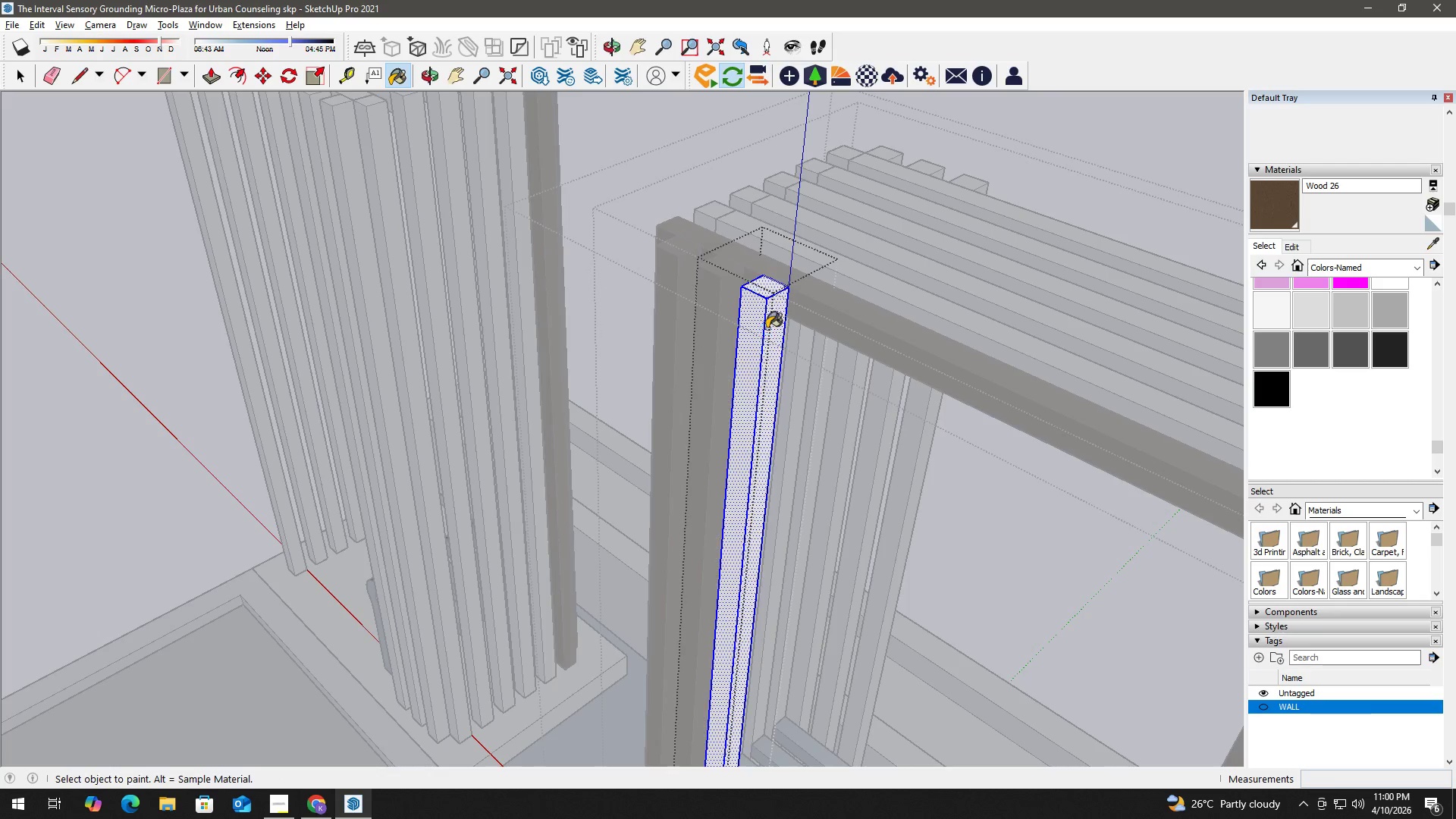 
triple_click([767, 328])
 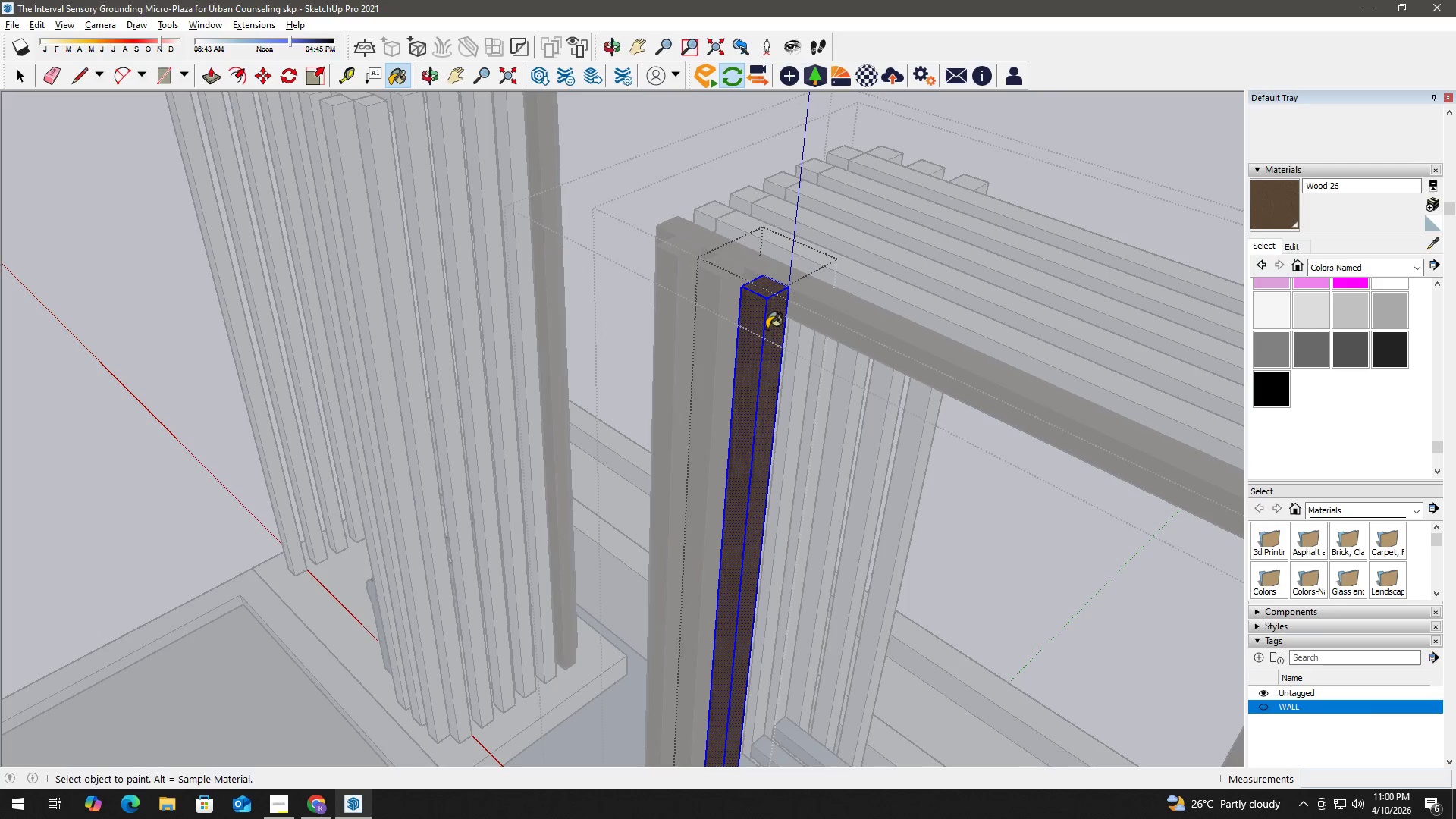 
key(Space)
 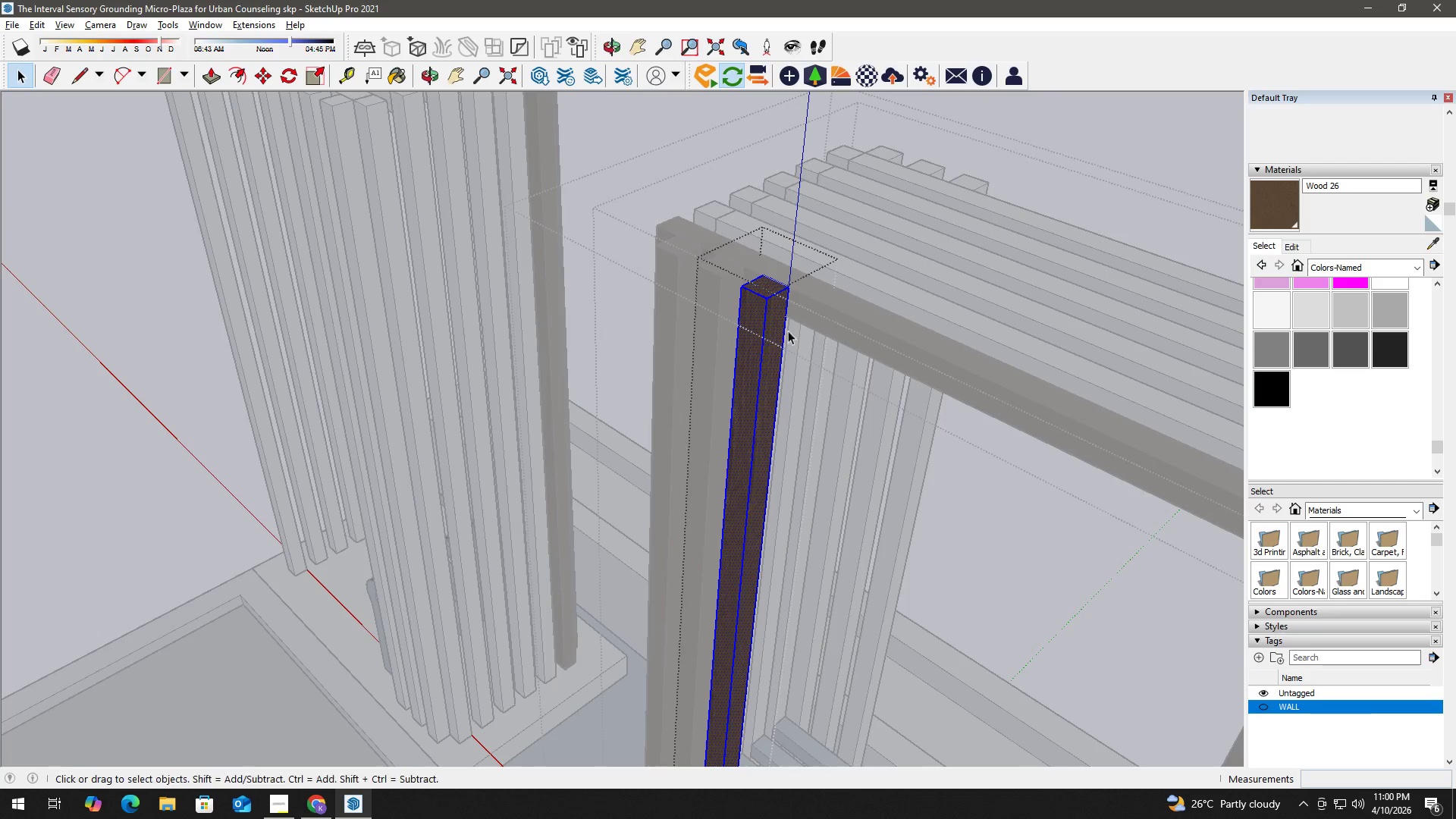 
key(H)
 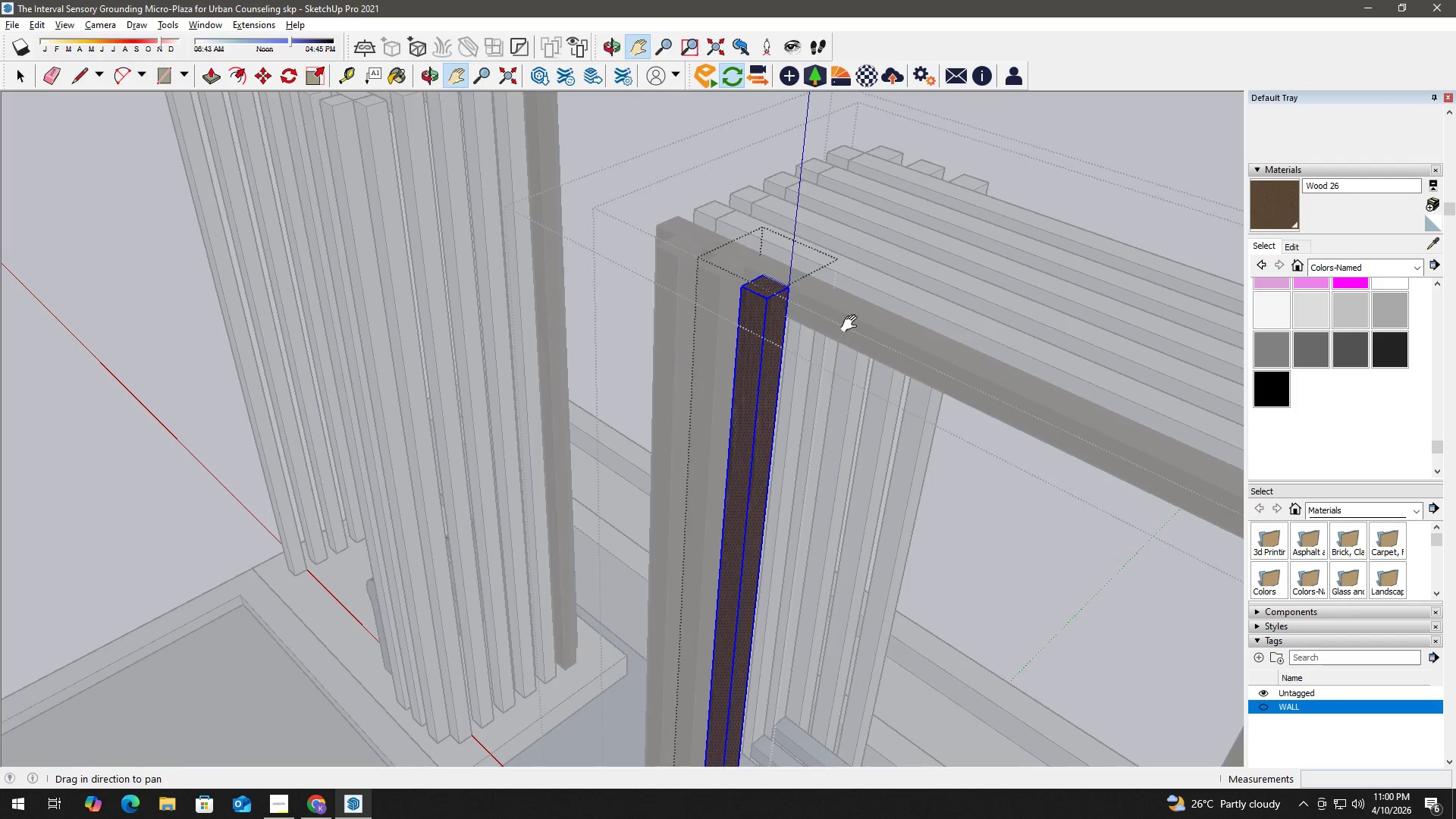 
left_click_drag(start_coordinate=[852, 324], to_coordinate=[840, 330])
 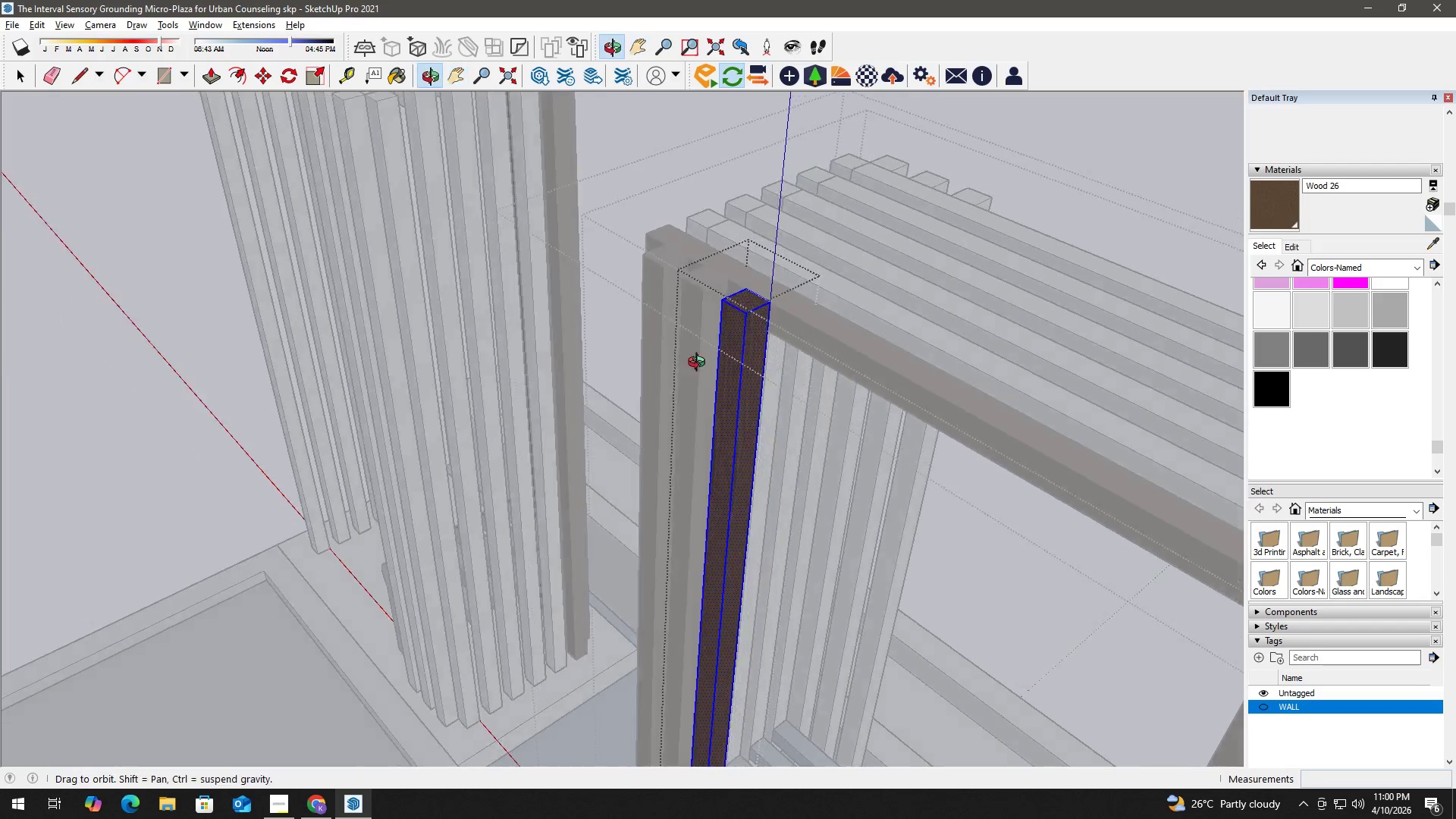 
key(Alt+Tab)